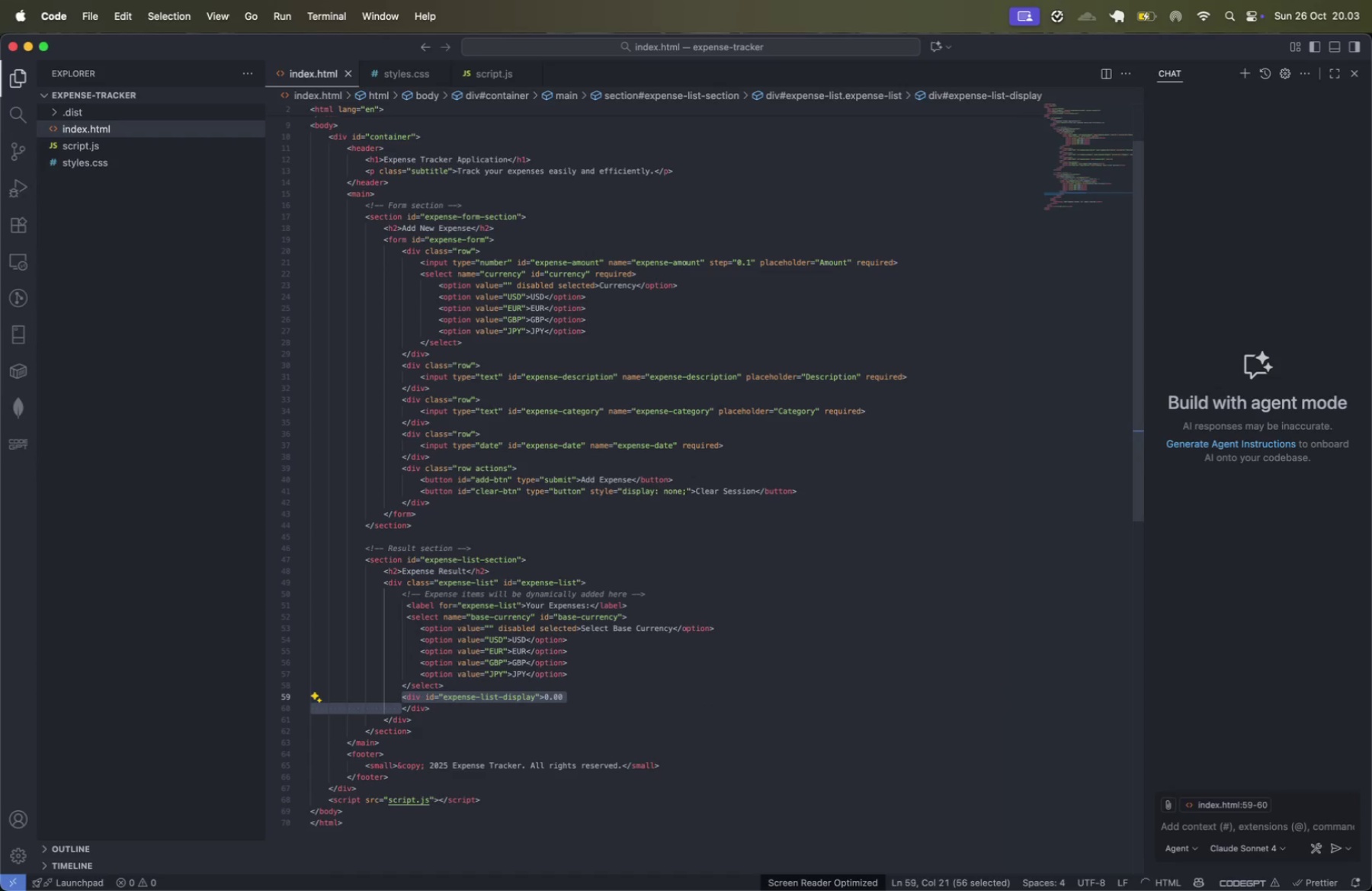 
key(Meta+Z)
 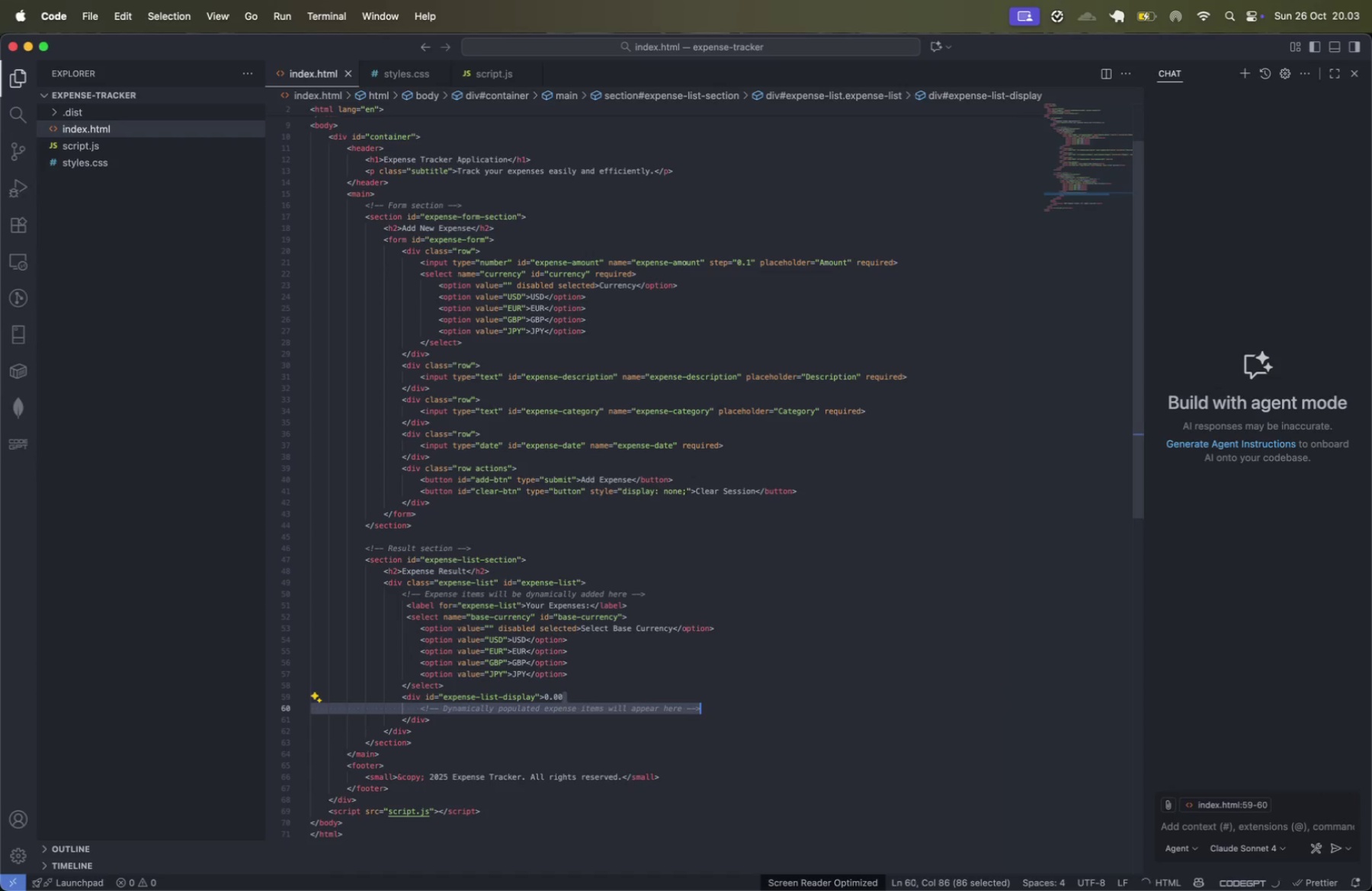 
key(ArrowRight)
 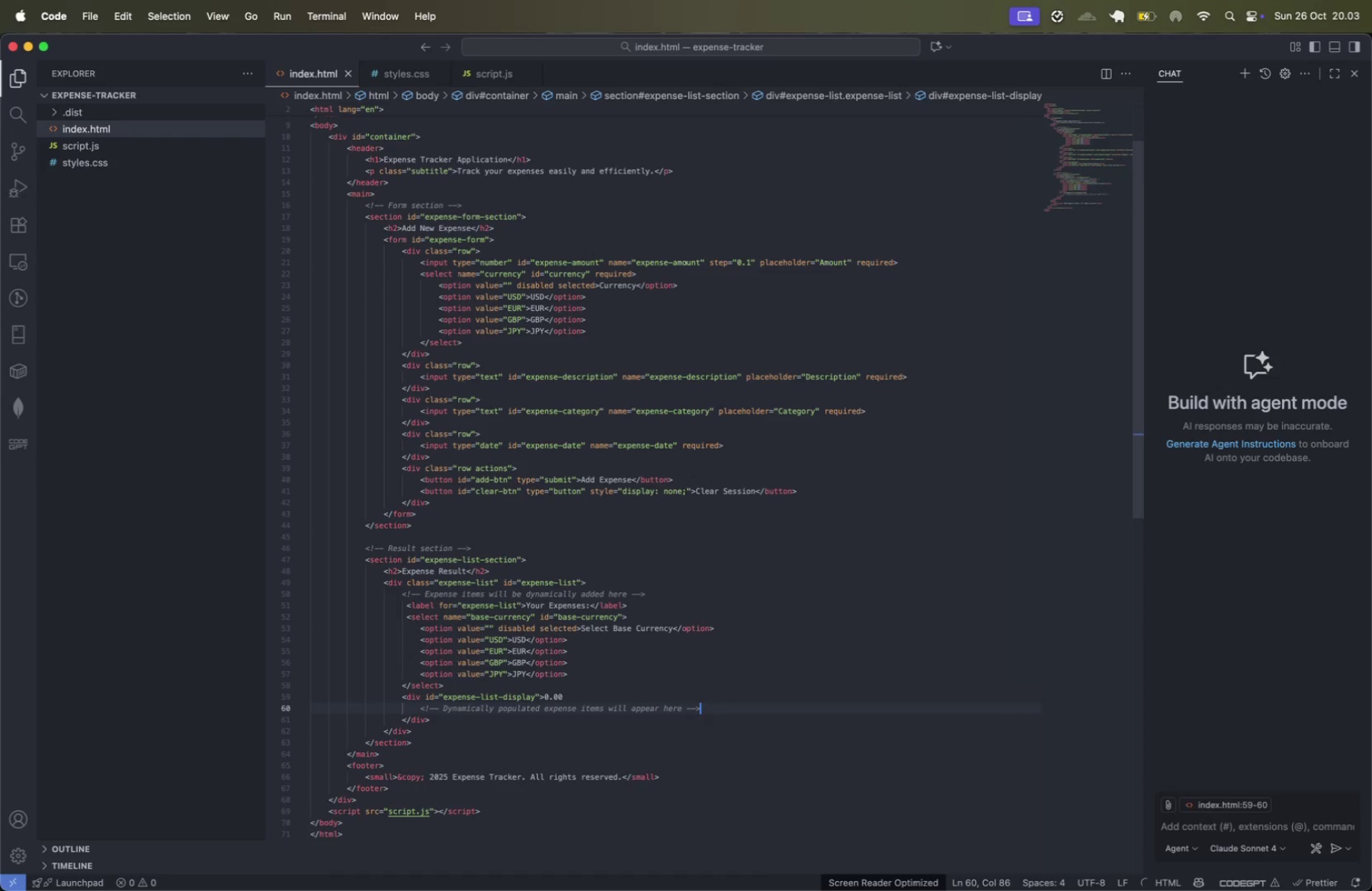 
key(Meta+Shift+ArrowLeft)
 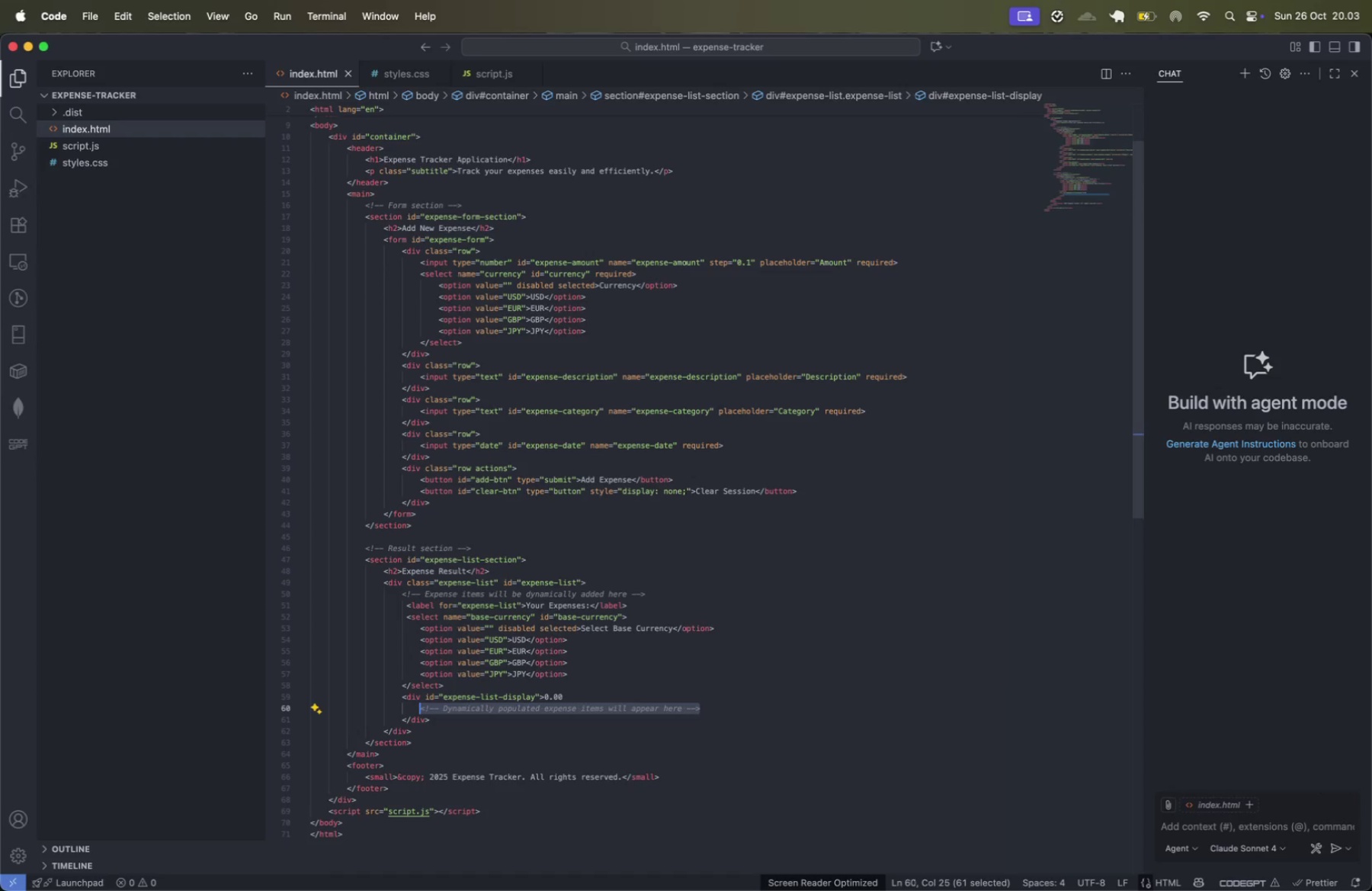 
key(Meta+CommandLeft)
 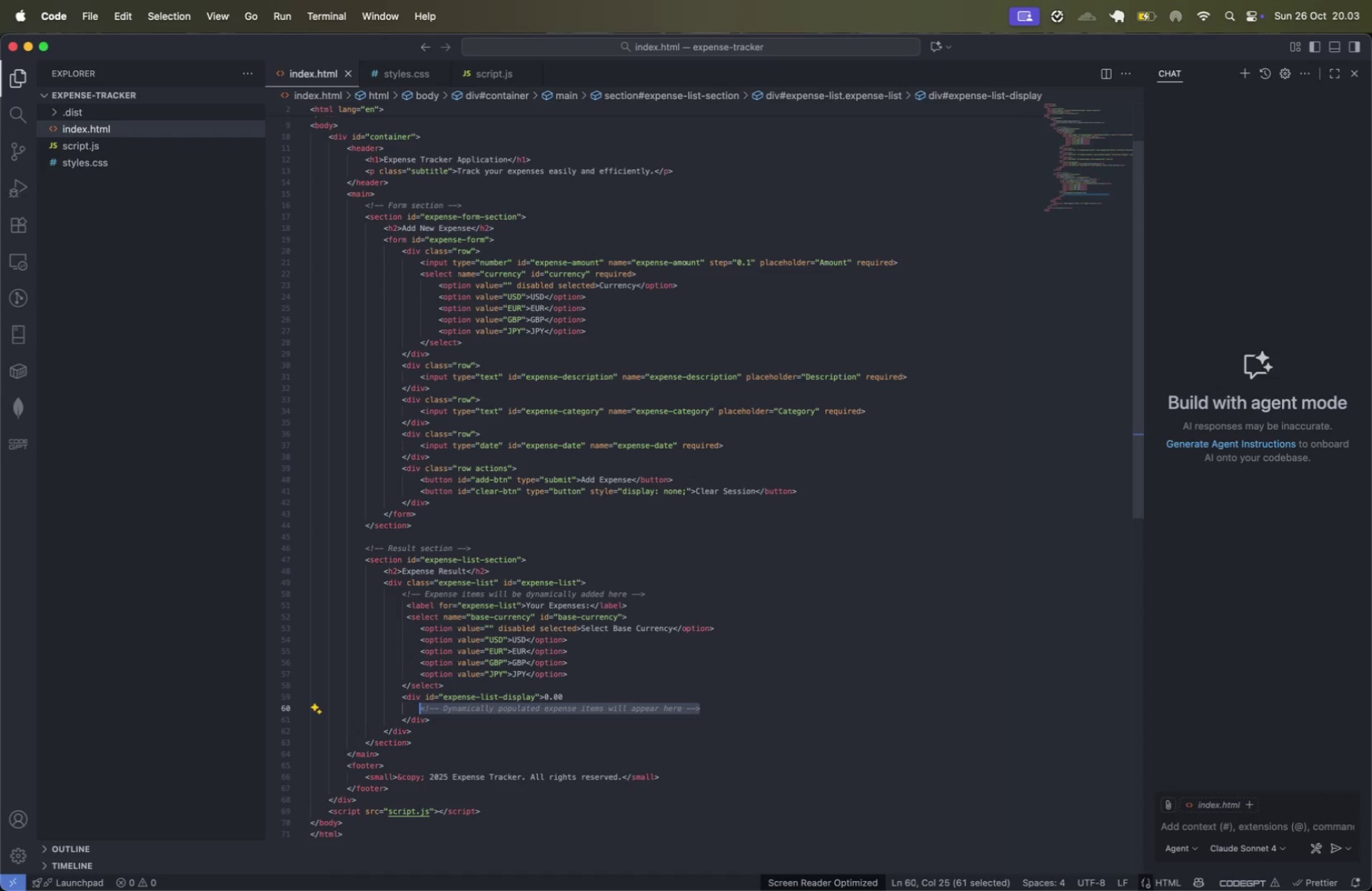 
key(Meta+X)
 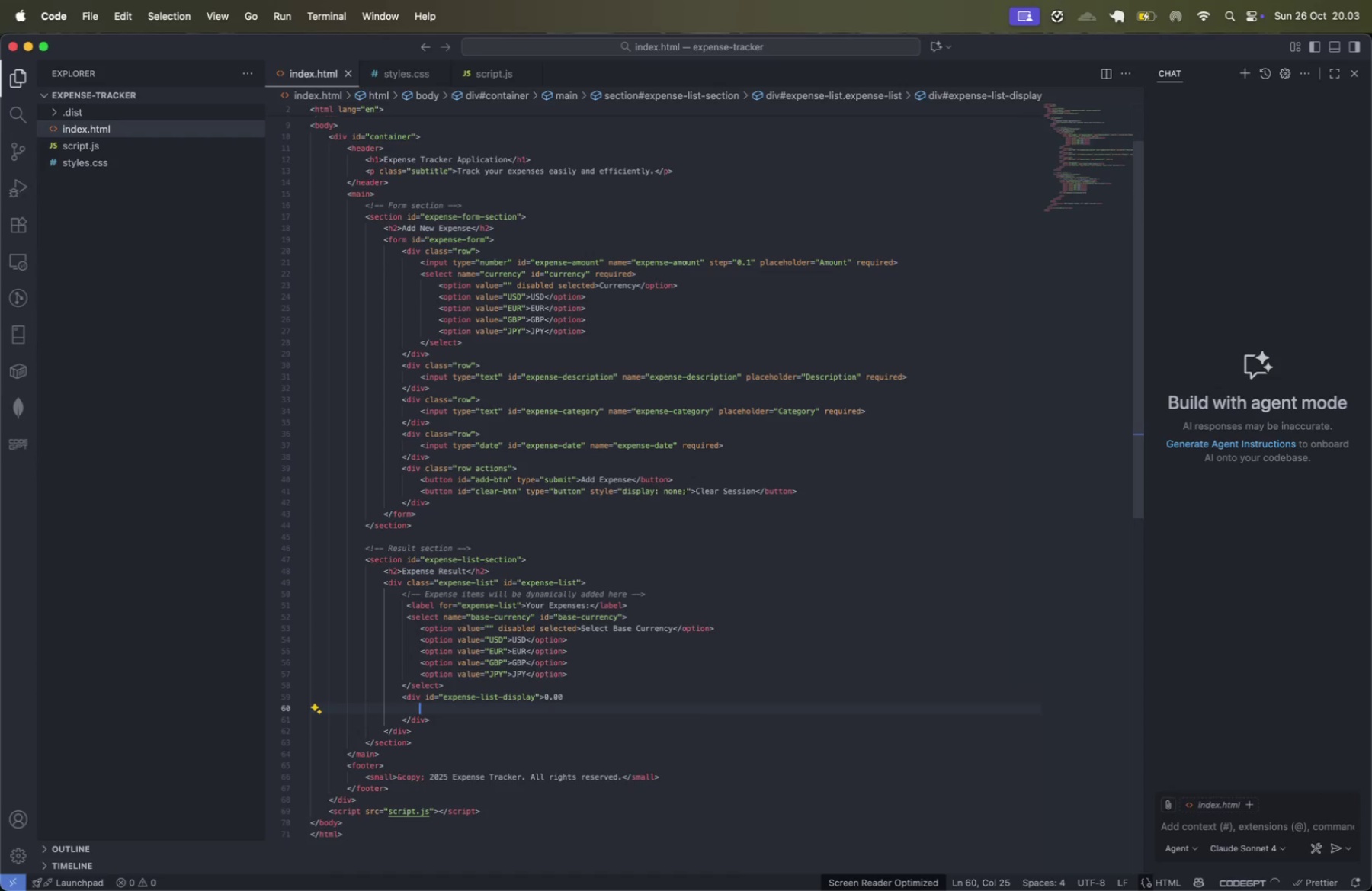 
key(ArrowDown)
 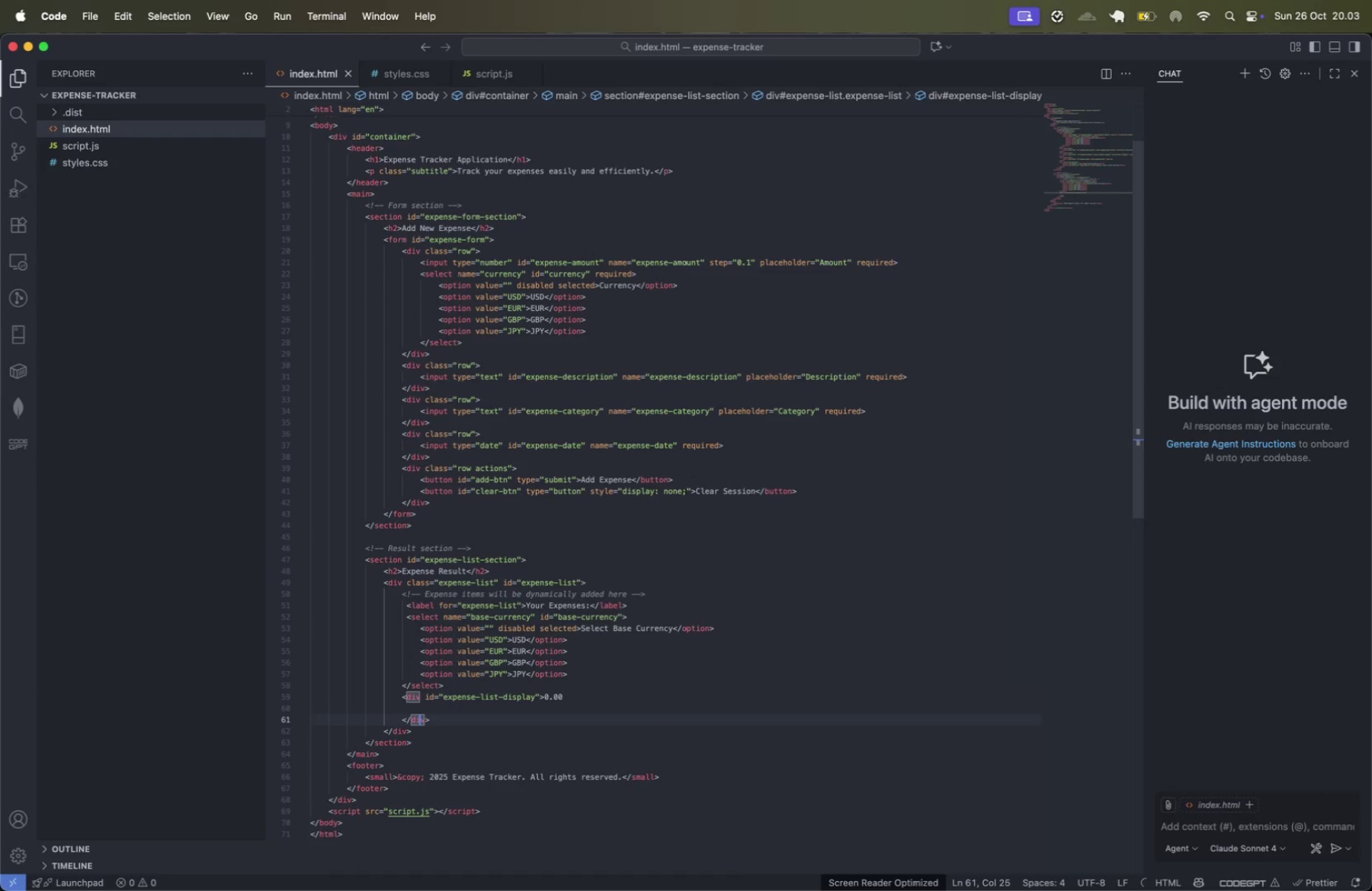 
key(Meta+ArrowLeft)
 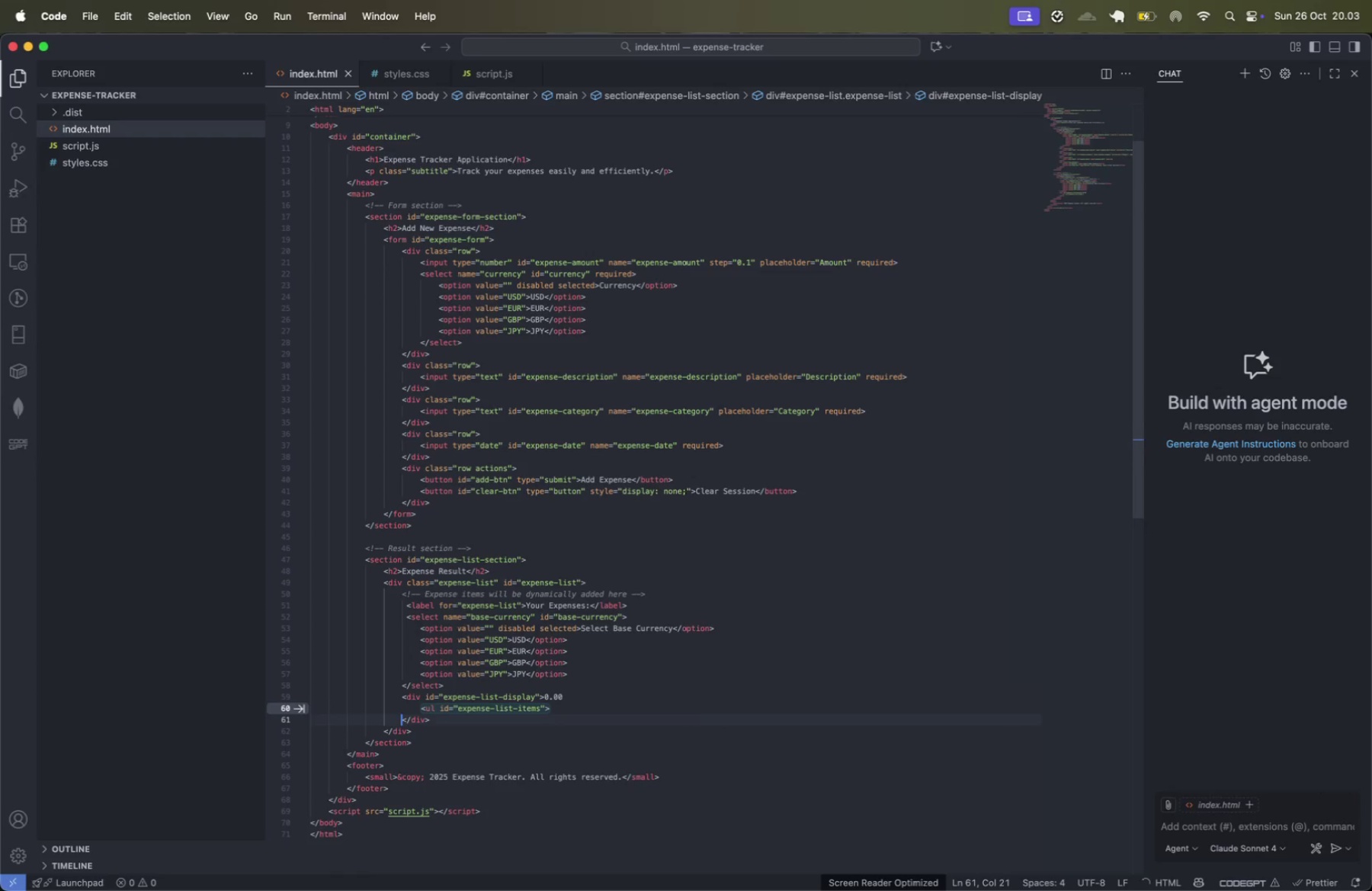 
key(Shift+ArrowUp)
 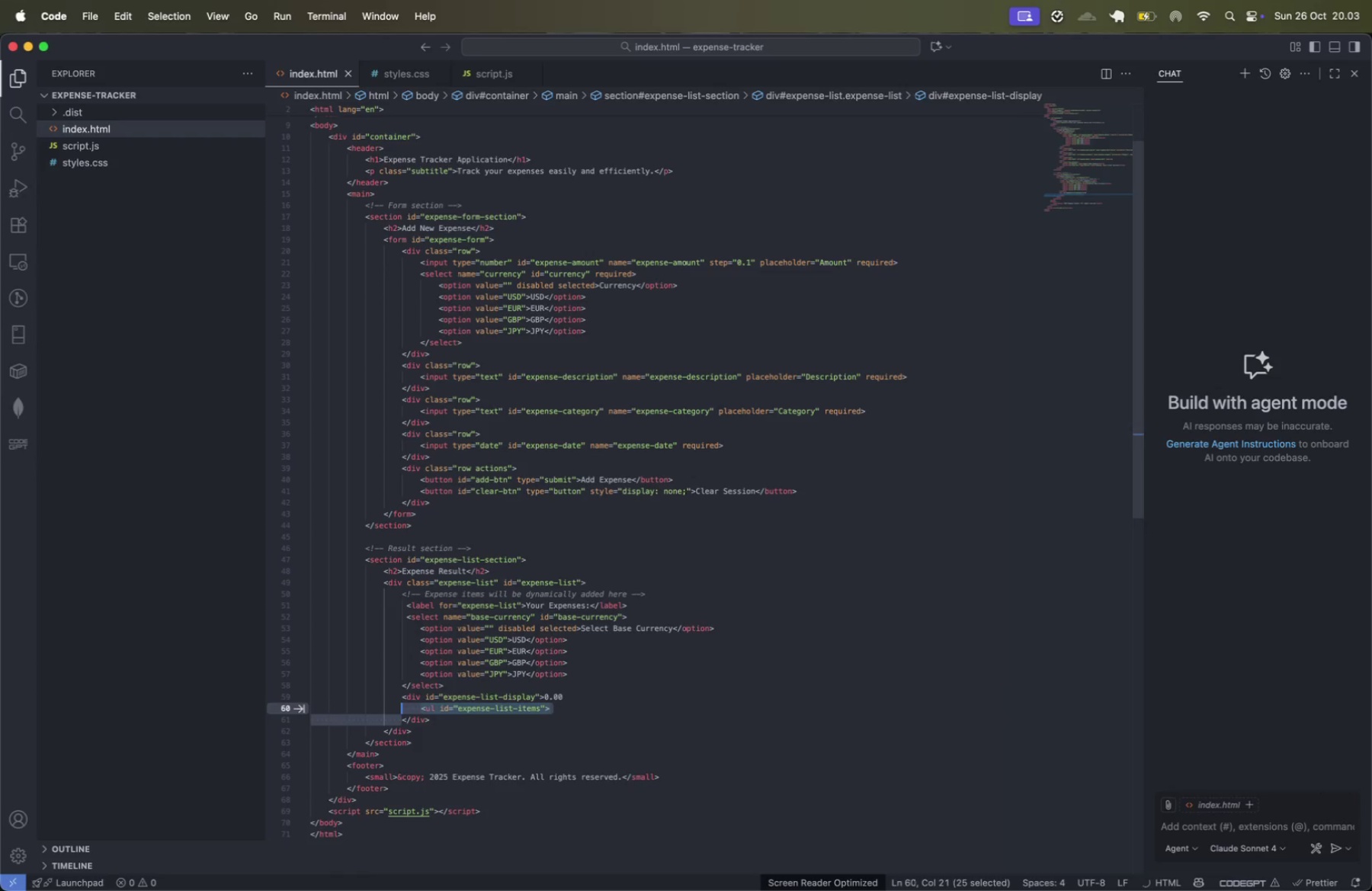 
key(Shift+ArrowUp)
 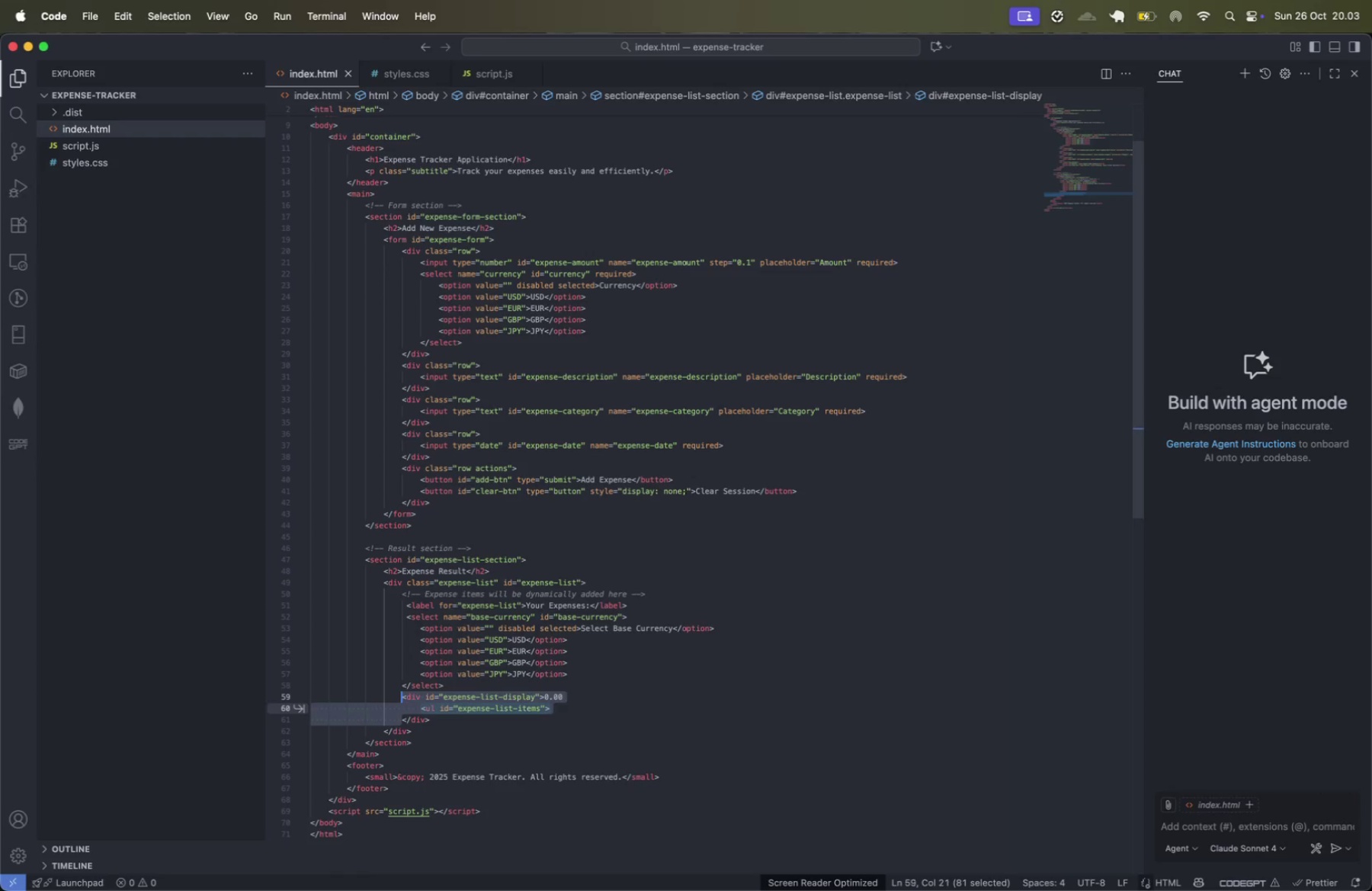 
key(Meta+Shift+CommandLeft)
 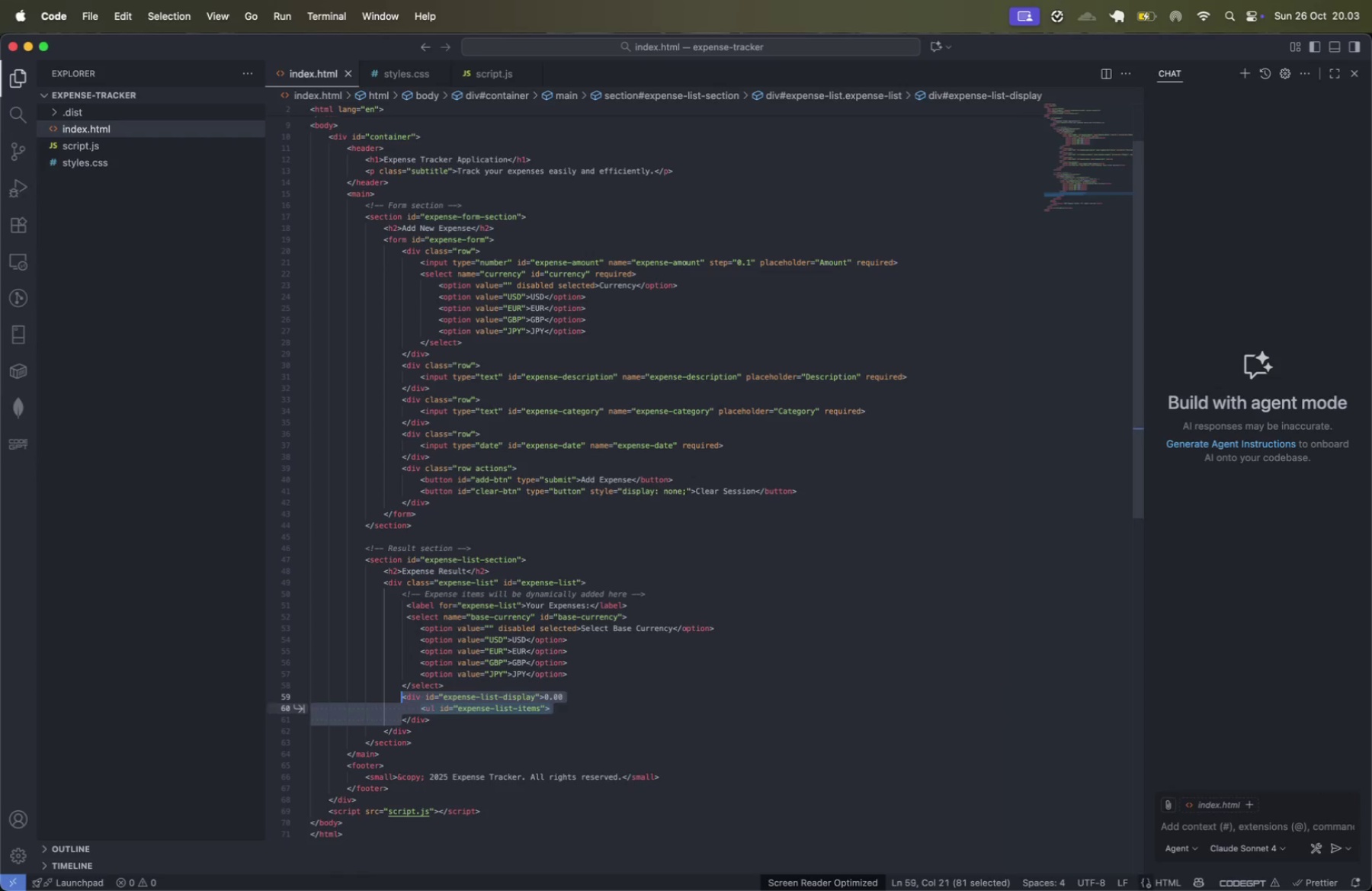 
key(Meta+Shift+ArrowRight)
 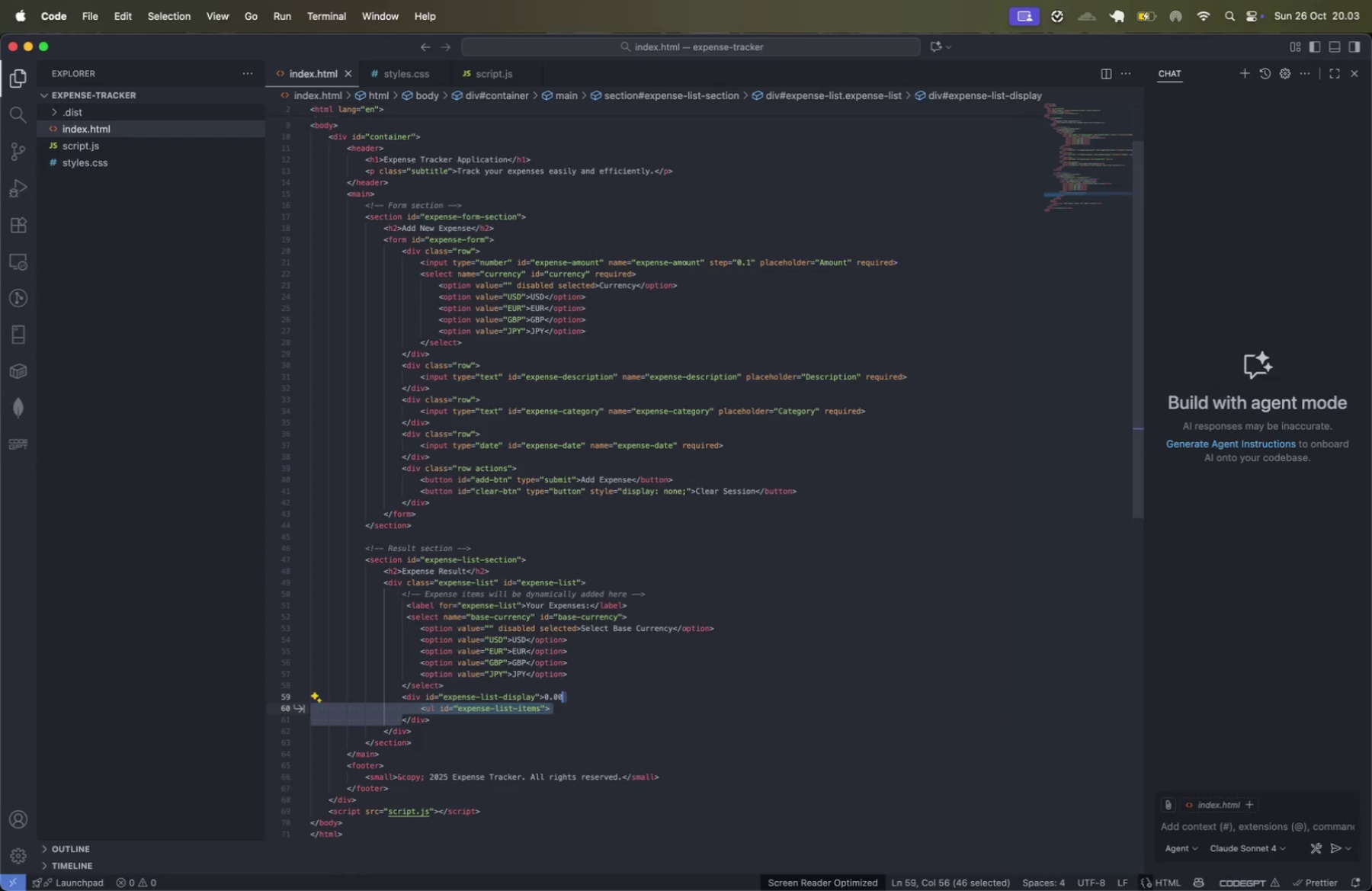 
key(Backspace)
 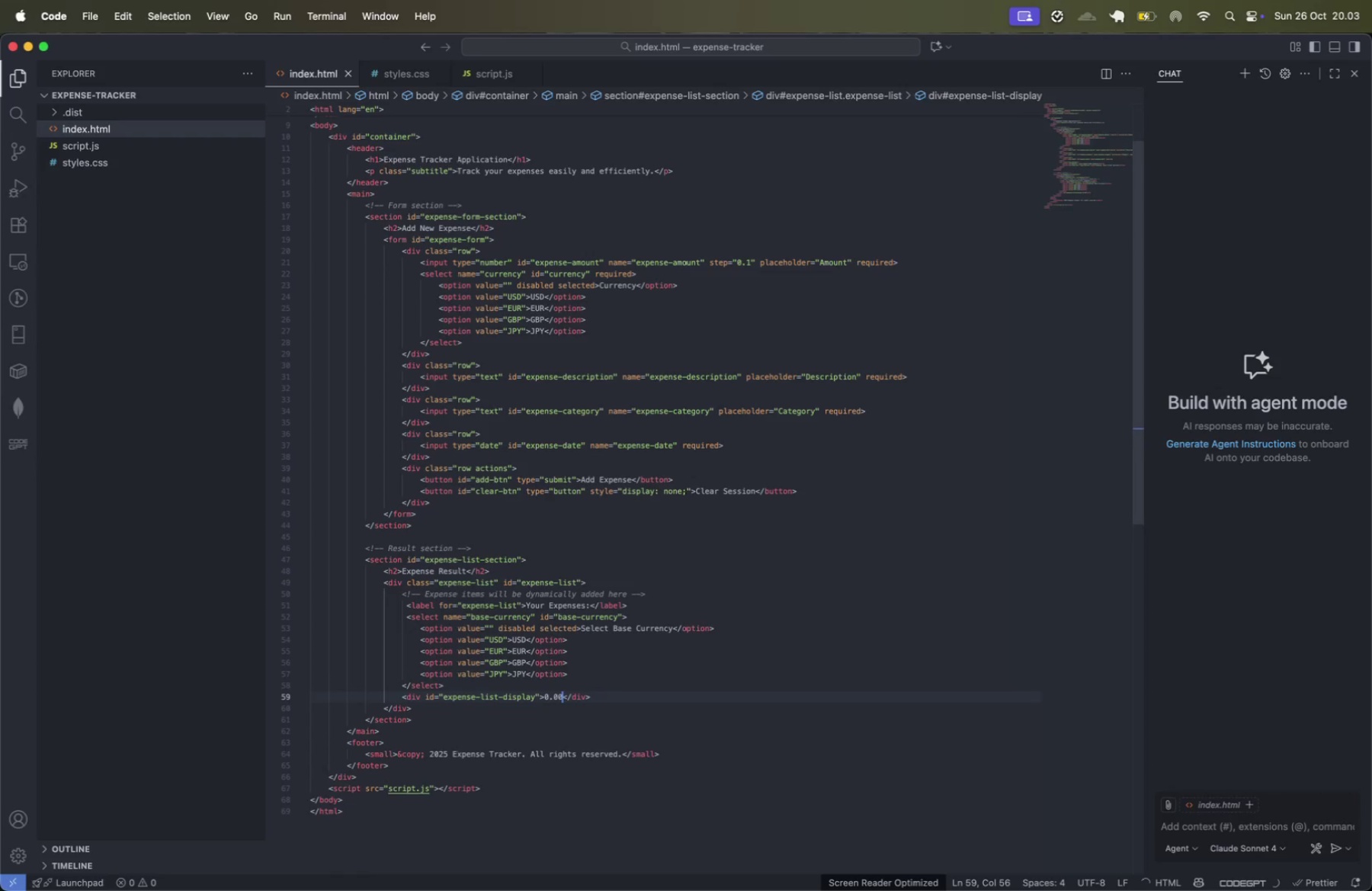 
key(ArrowUp)
 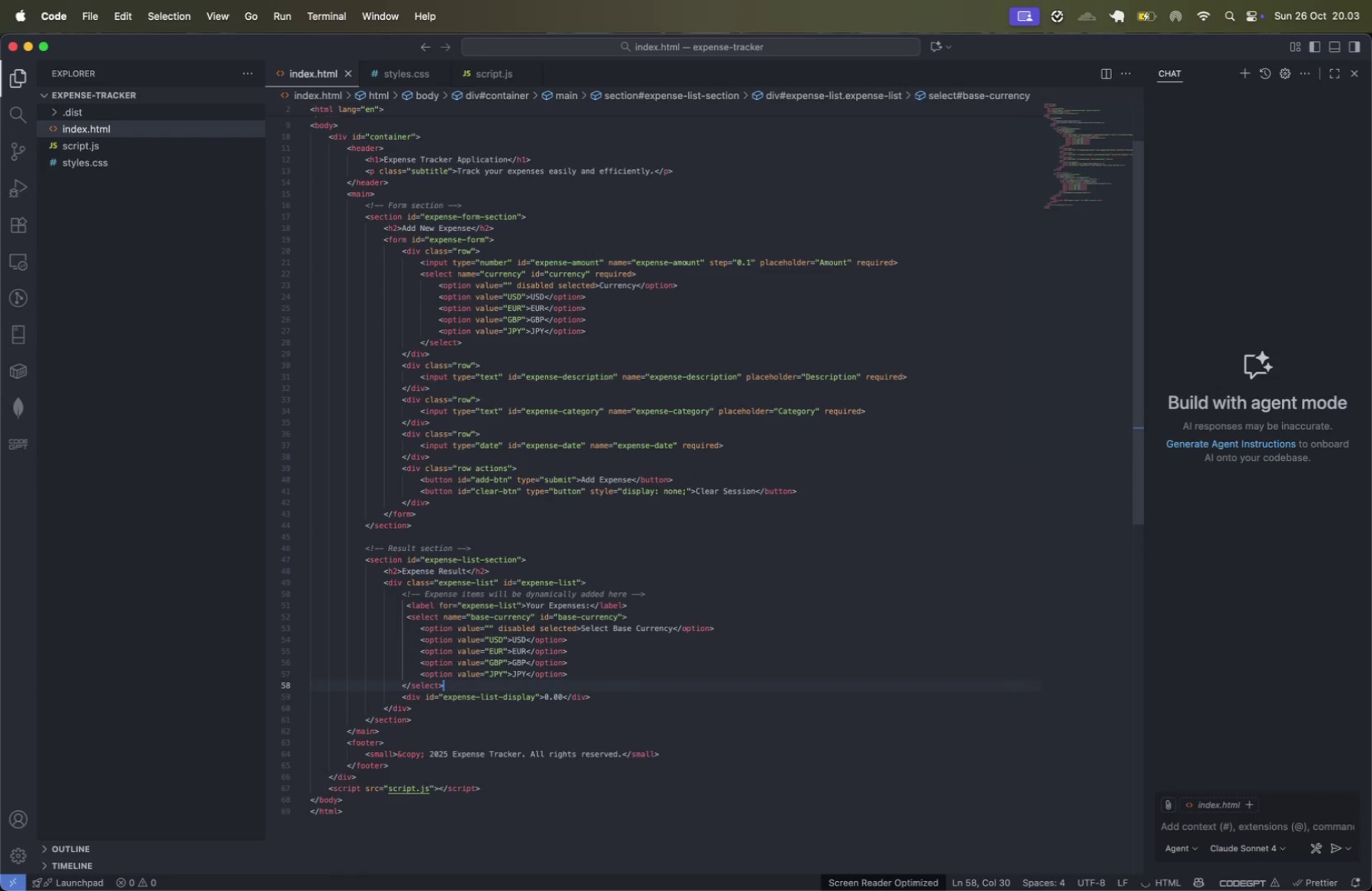 
key(Enter)
 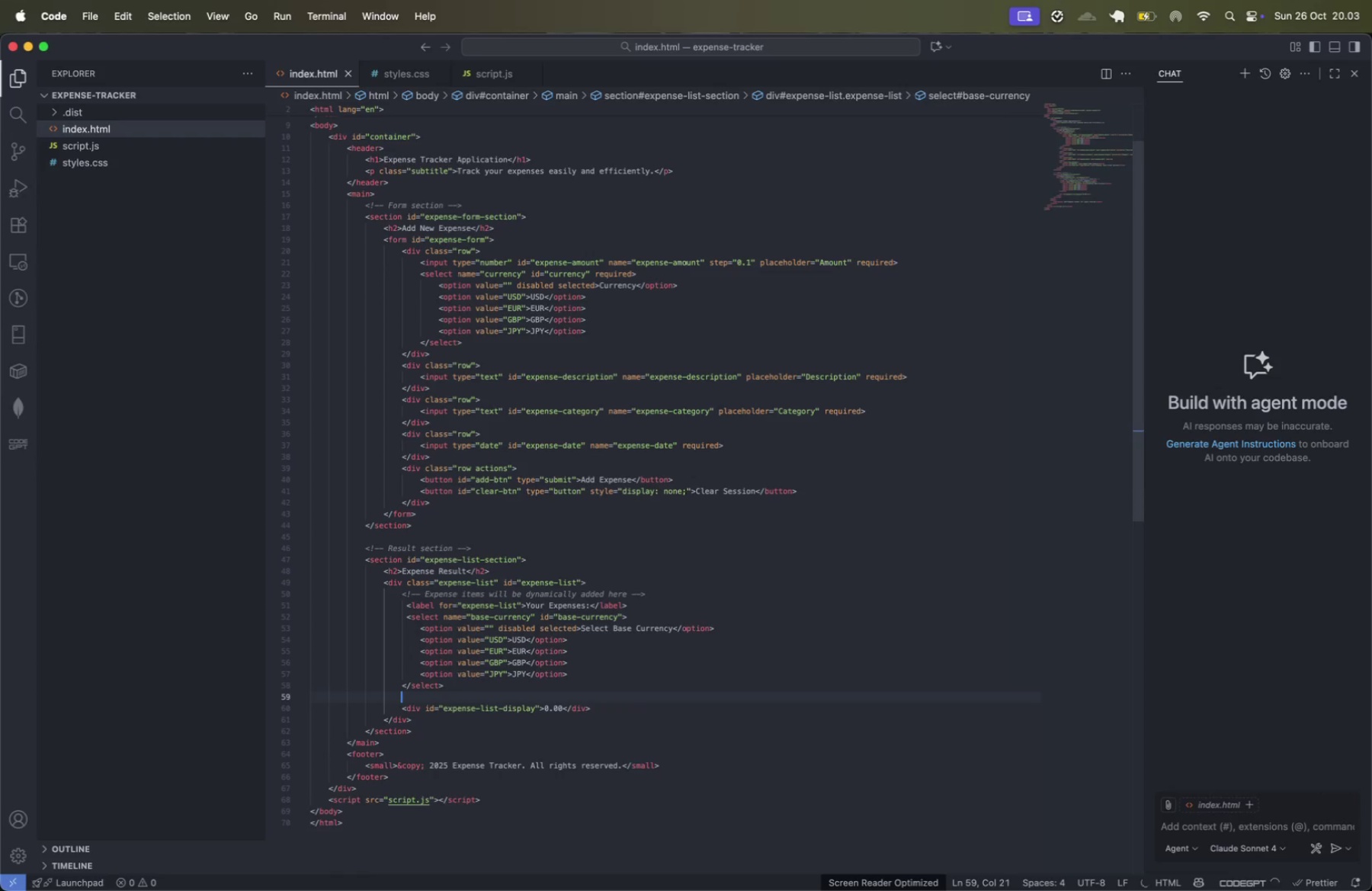 
key(Meta+CommandLeft)
 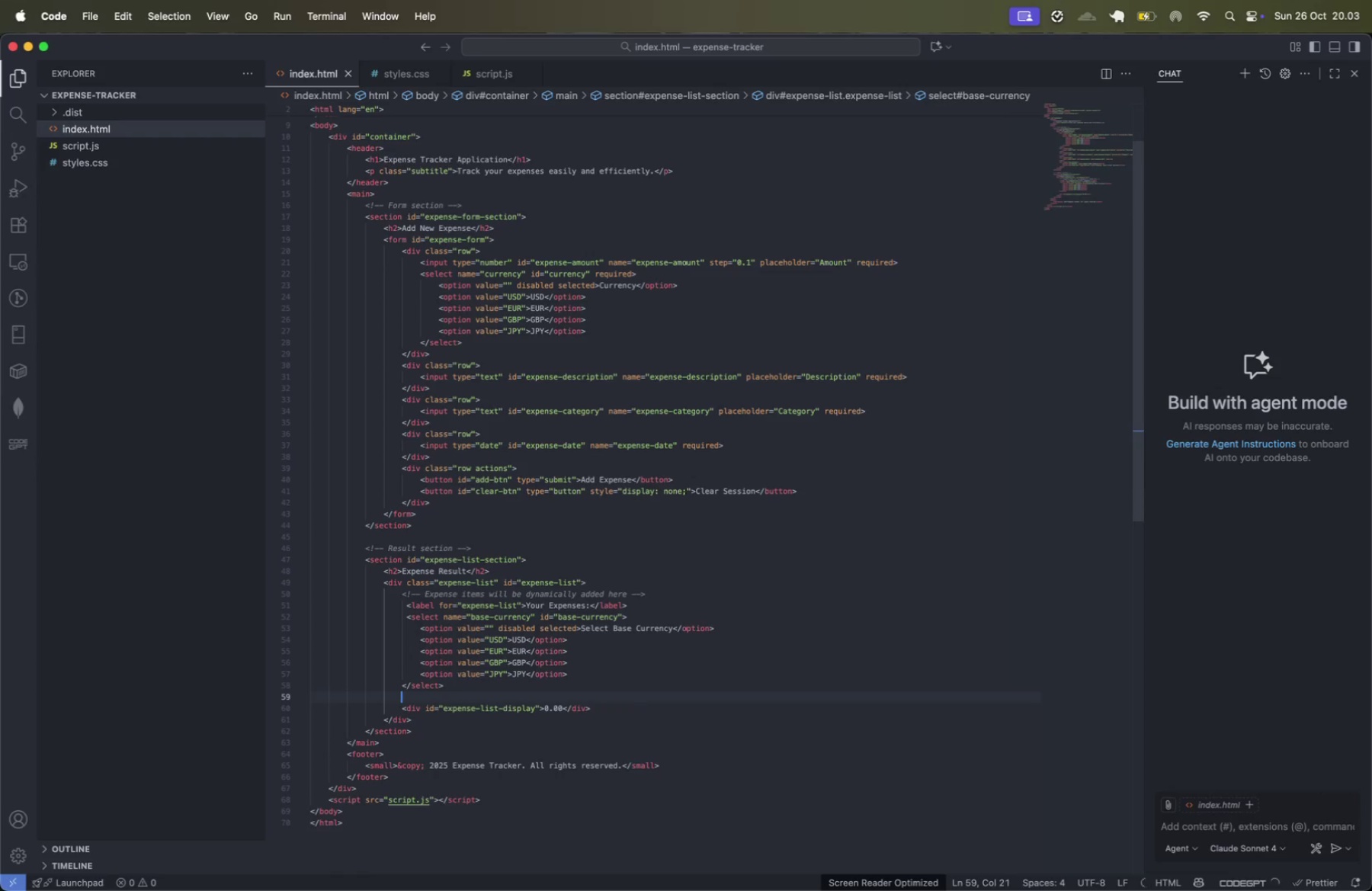 
key(Meta+V)
 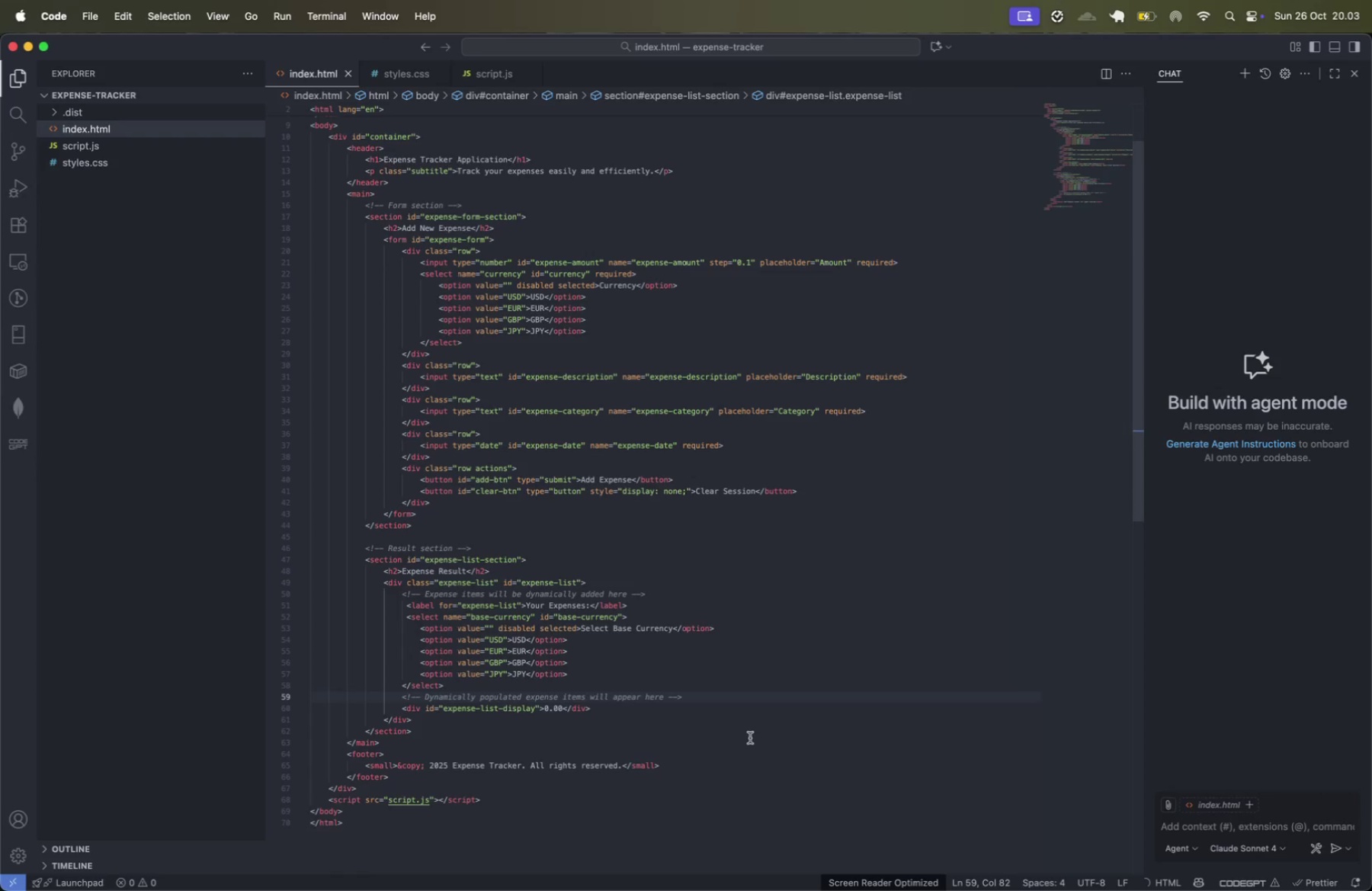 
left_click([750, 738])
 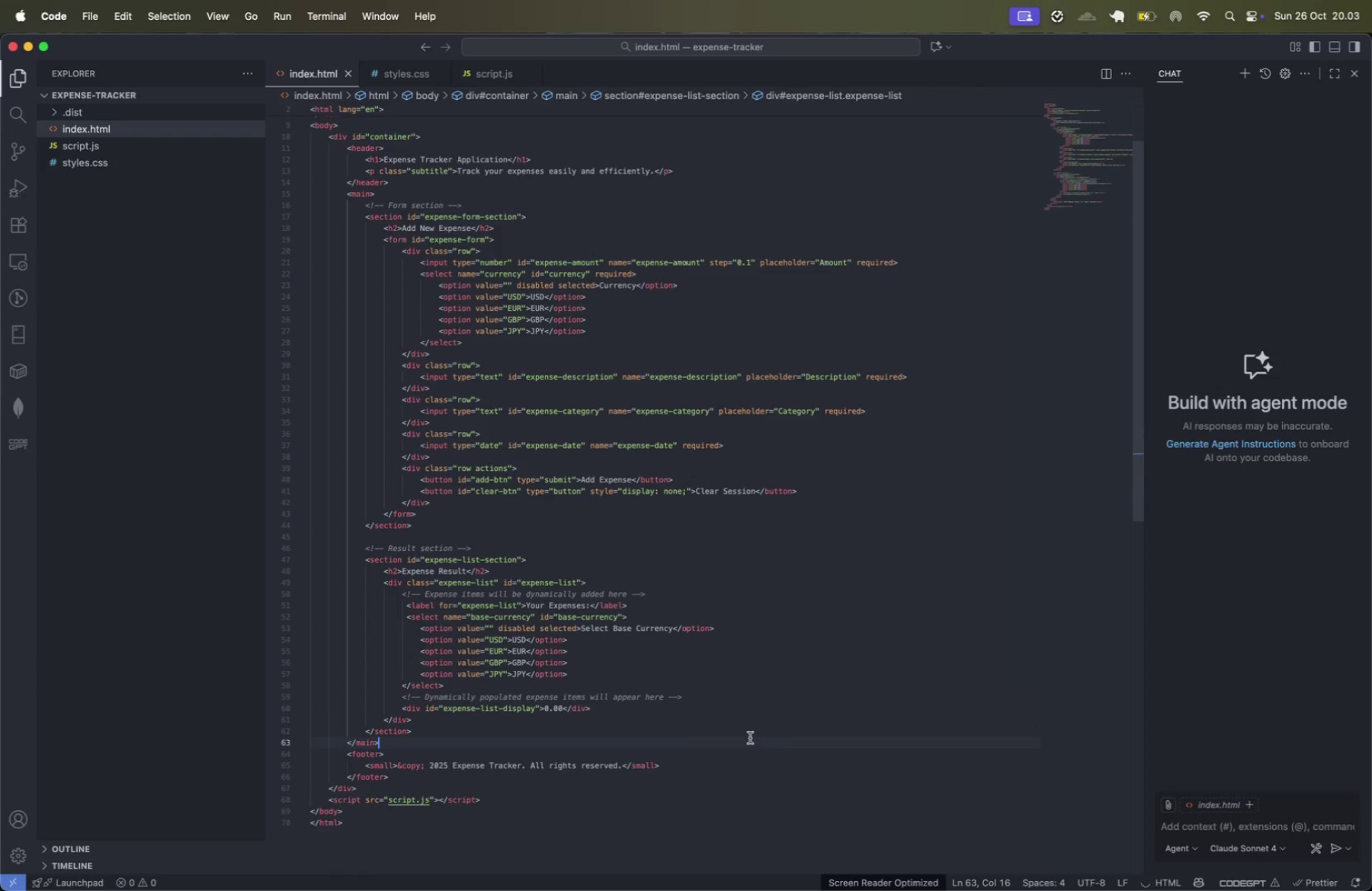 
key(Meta+CommandLeft)
 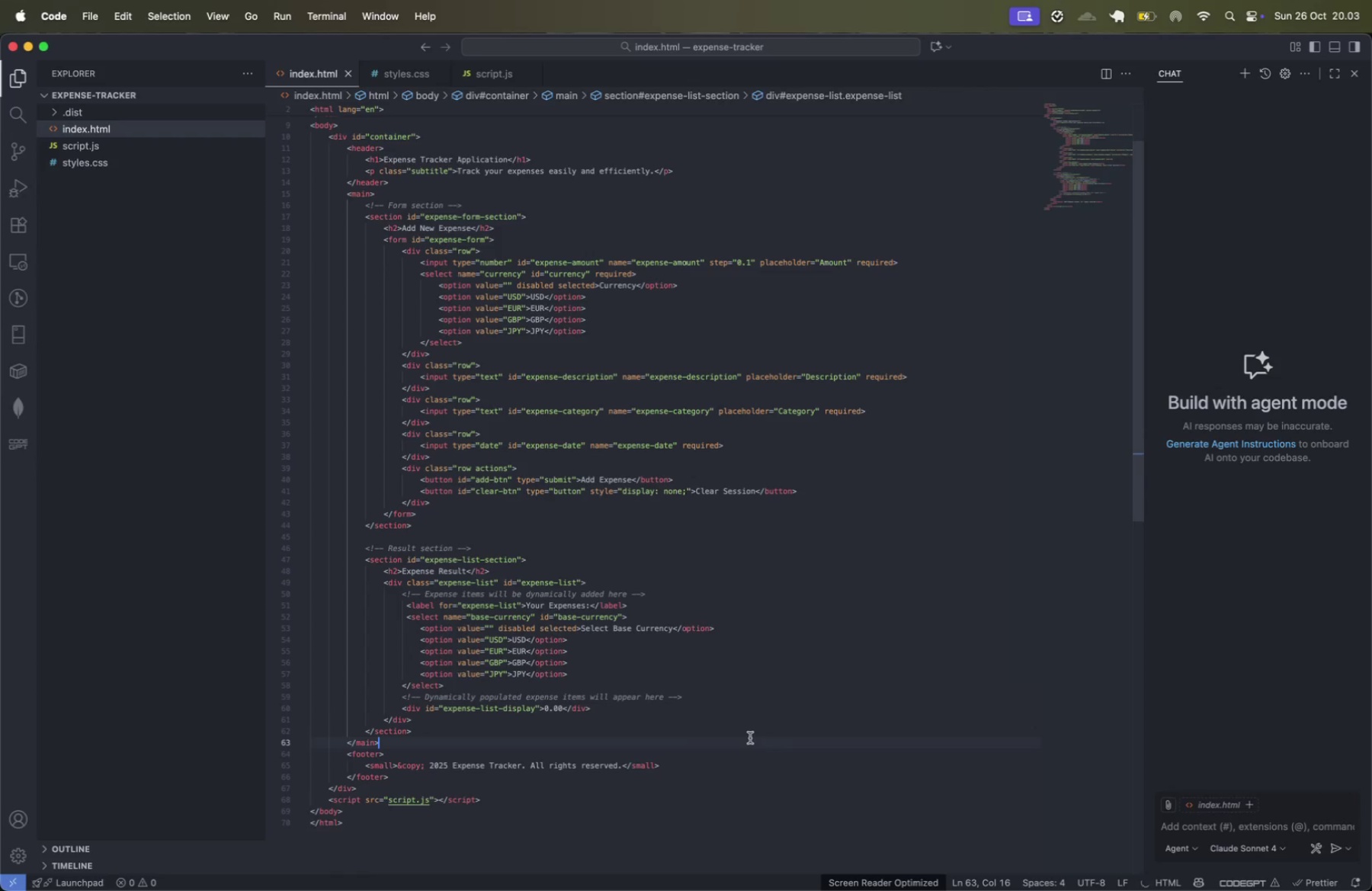 
key(Meta+S)
 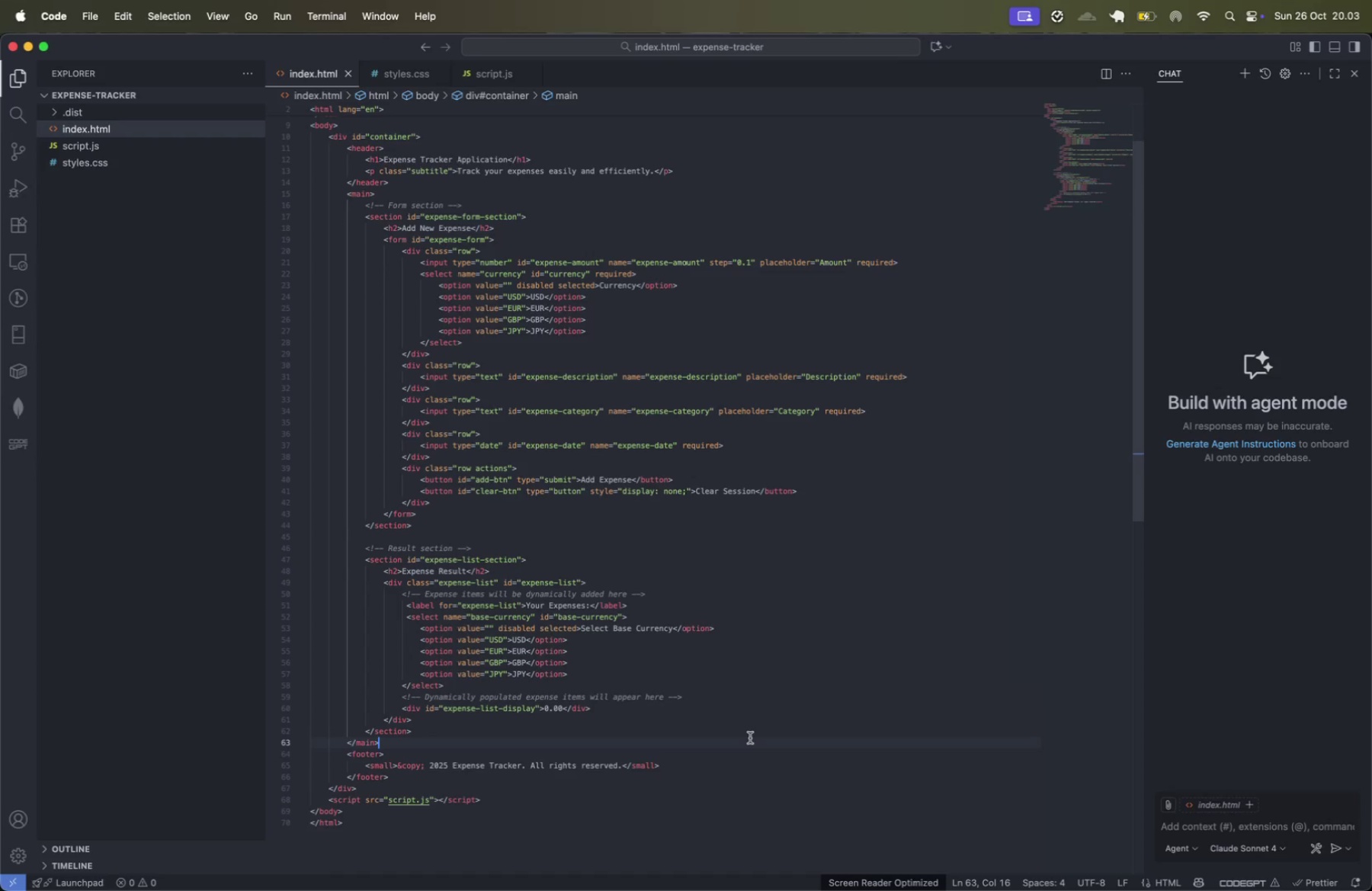 
wait(9.01)
 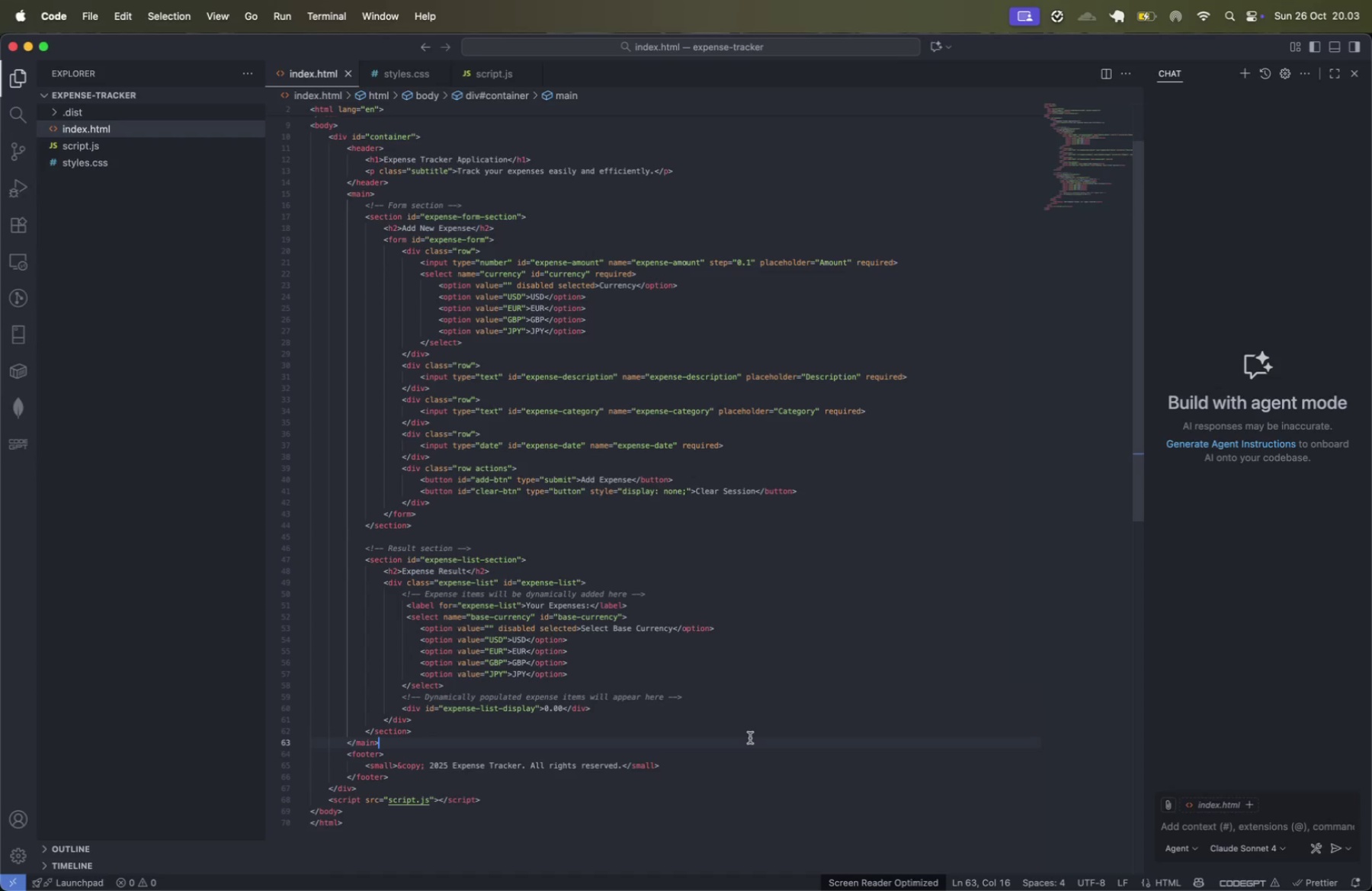 
left_click([553, 721])
 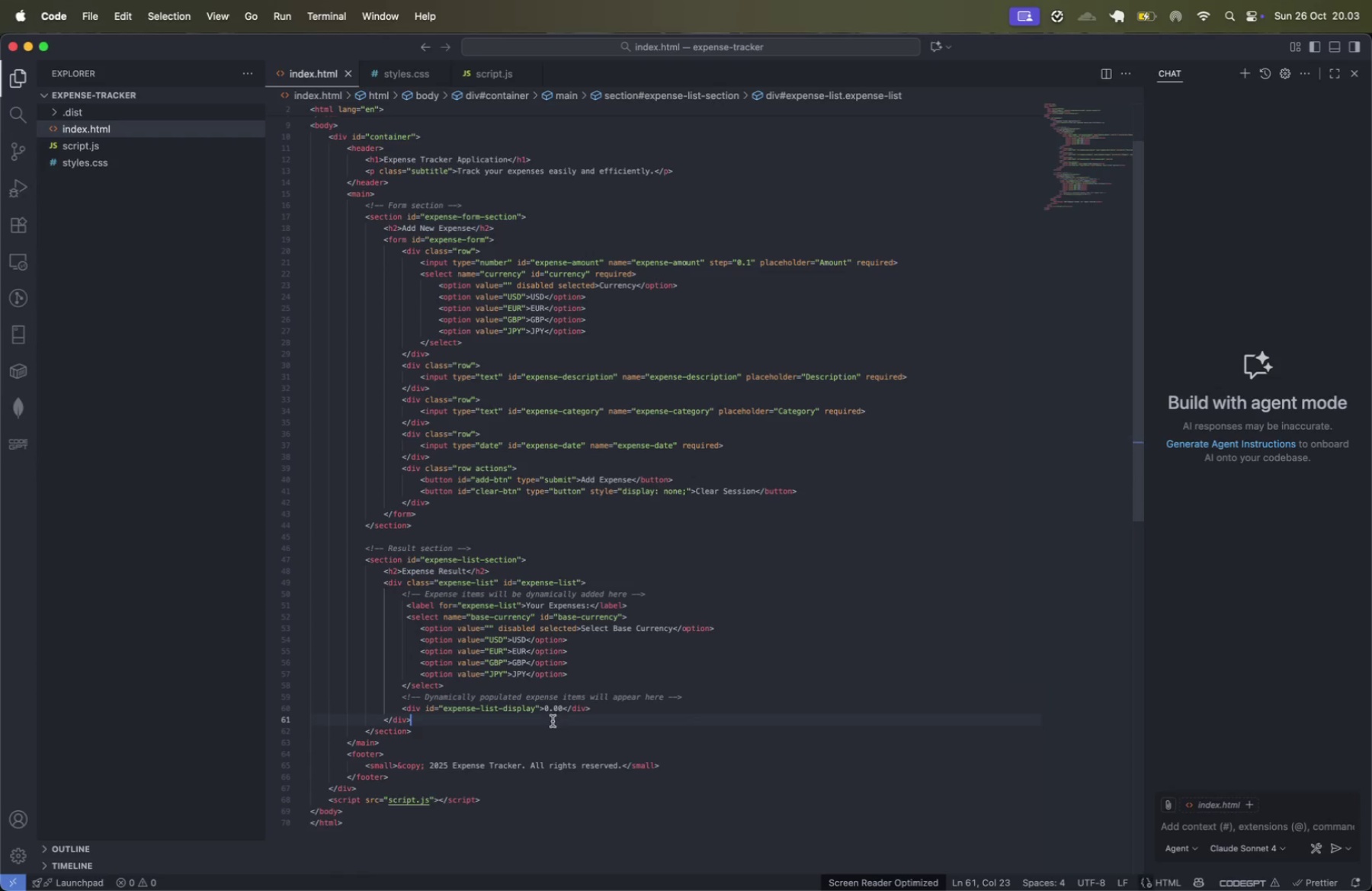 
key(Enter)
 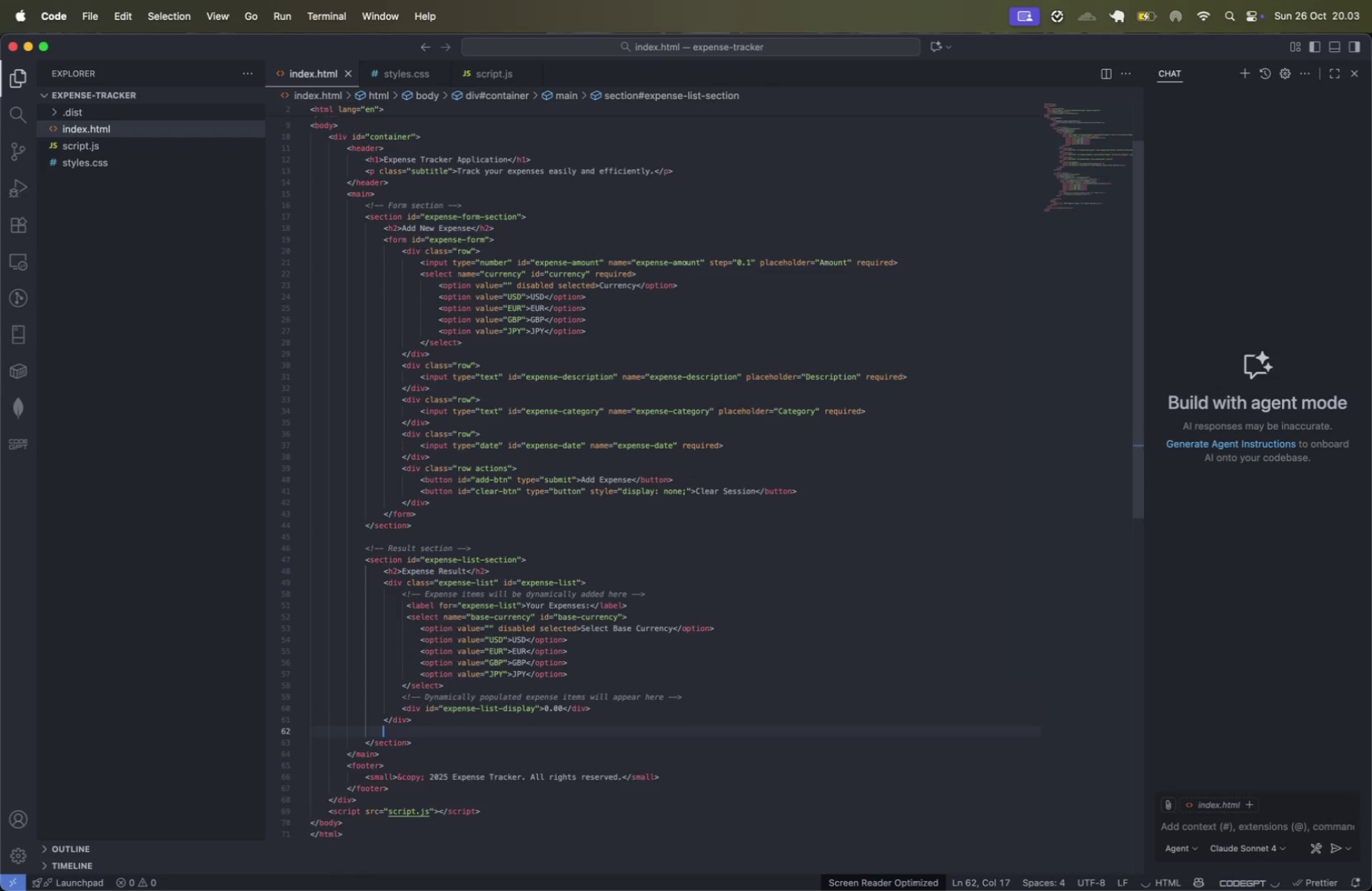 
key(Enter)
 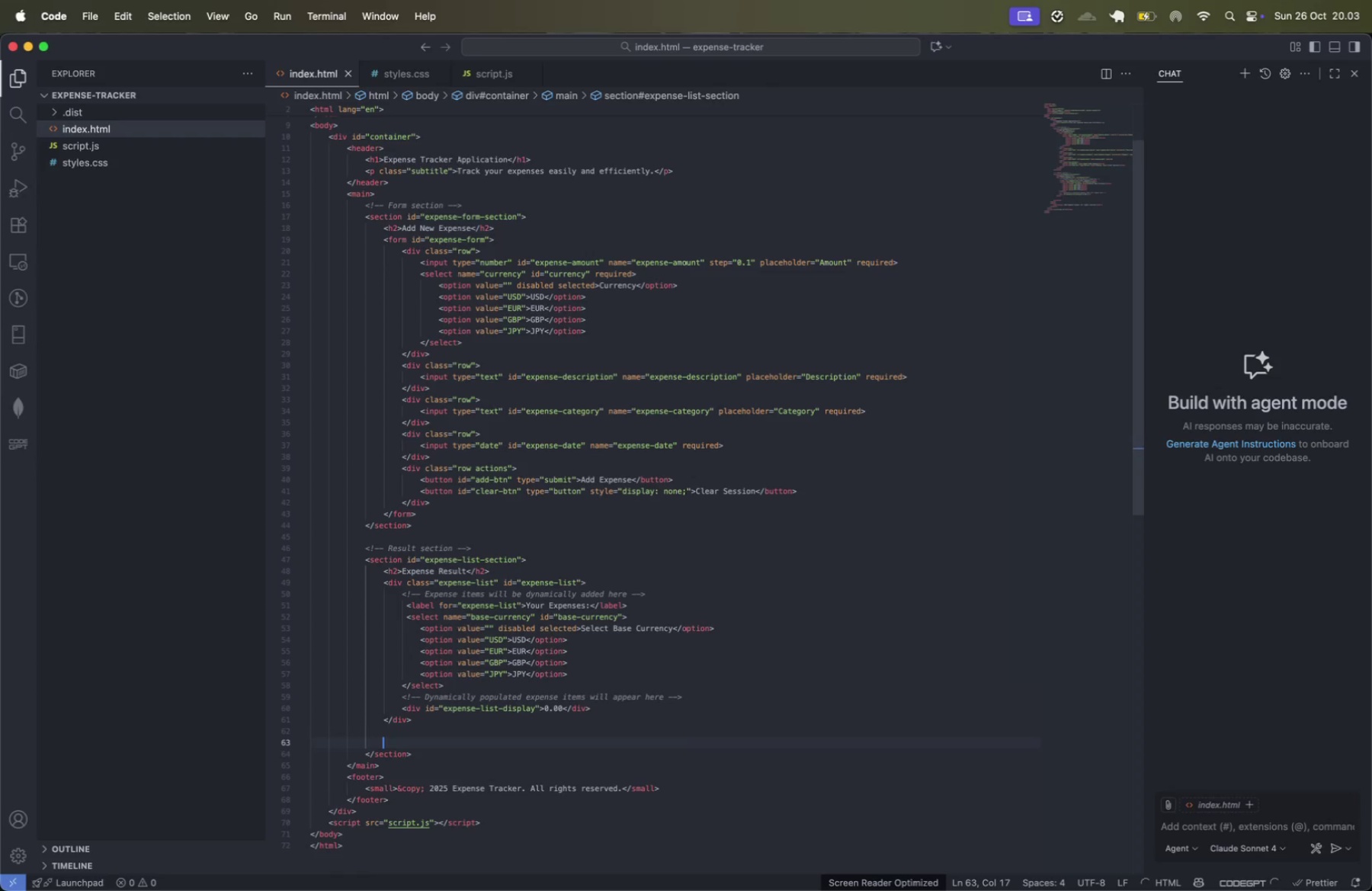 
type(utl)
key(Backspace)
key(Backspace)
type(l)
 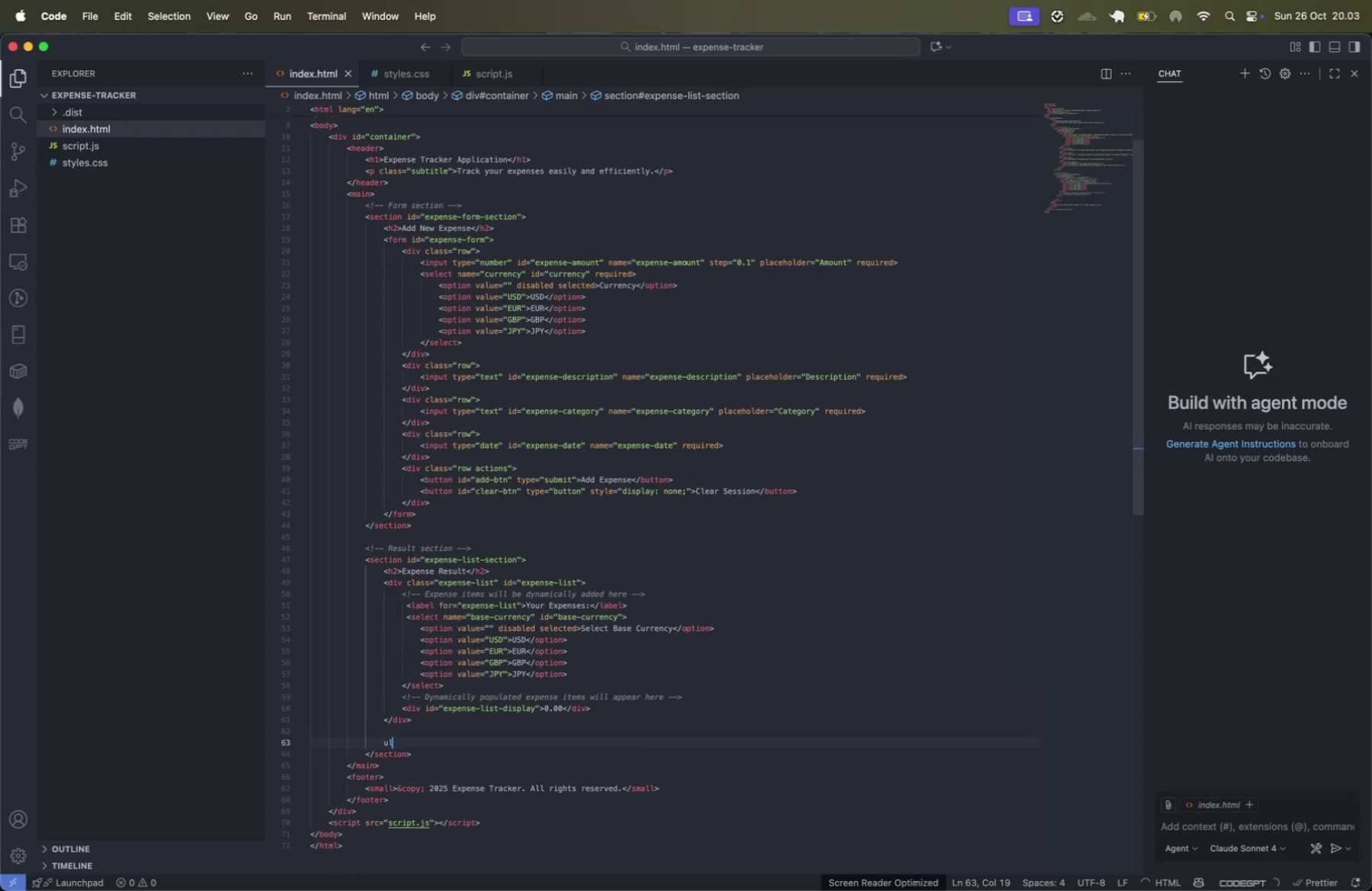 
key(Enter)
 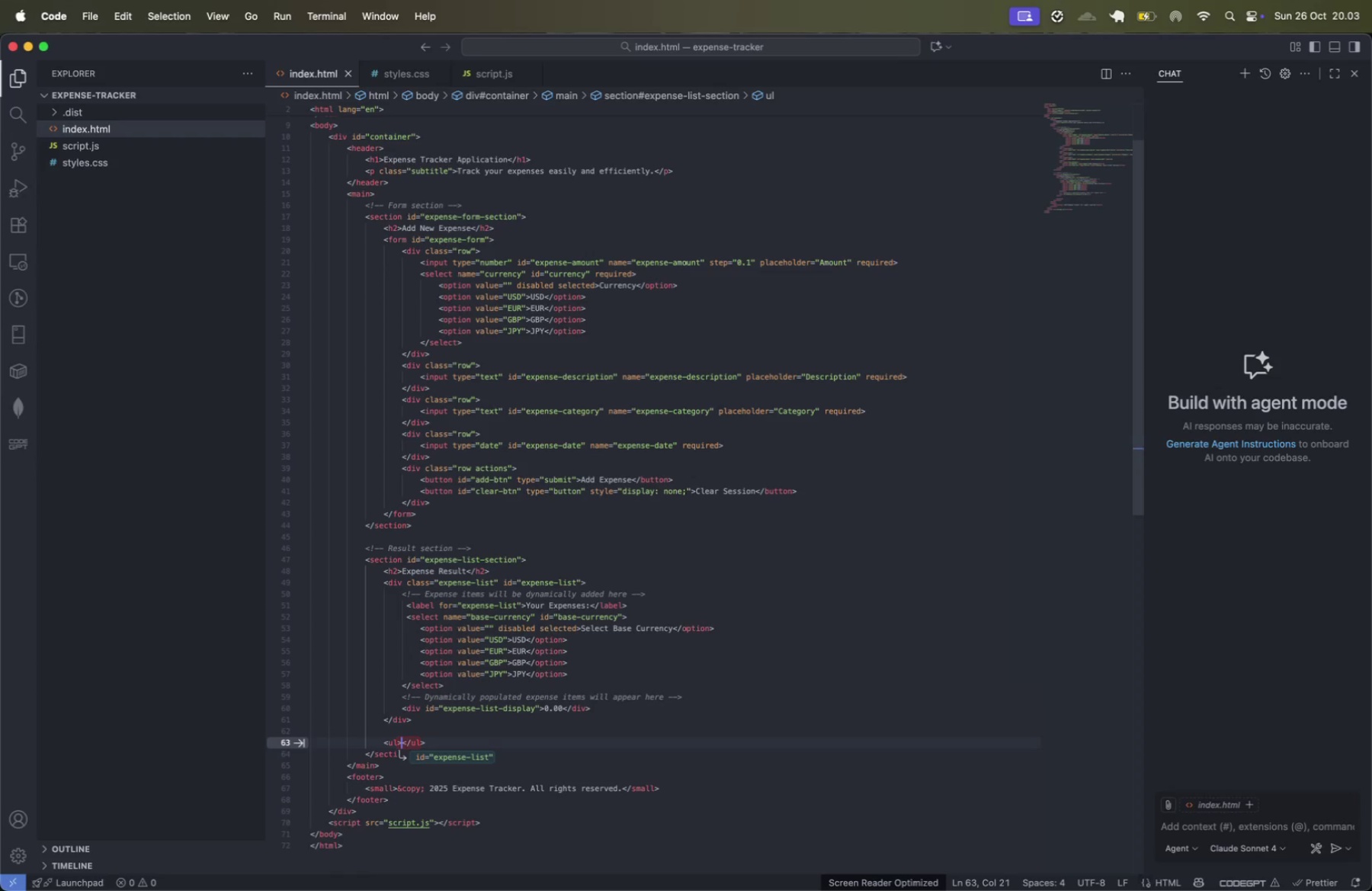 
key(ArrowLeft)
 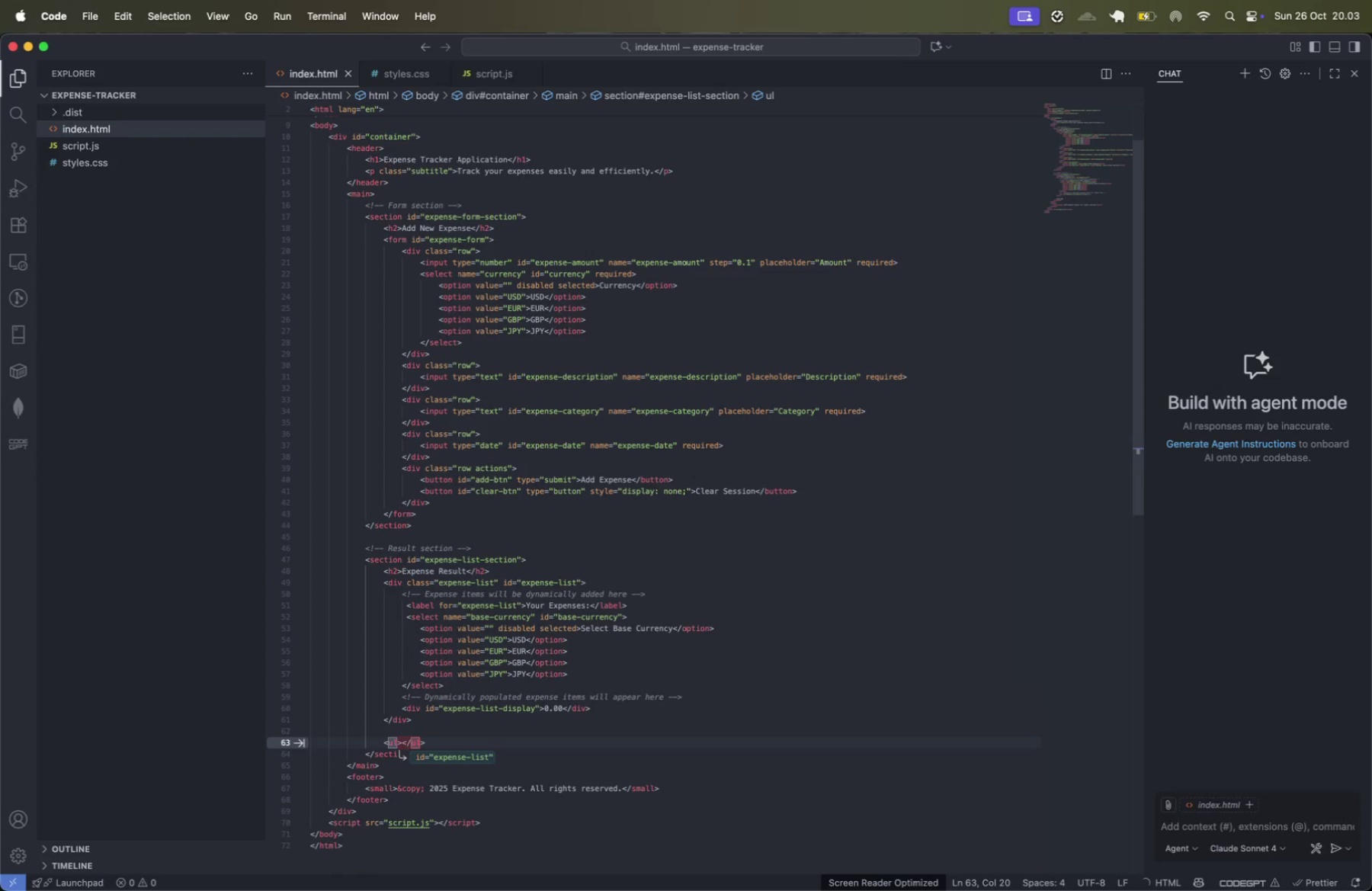 
key(Space)
 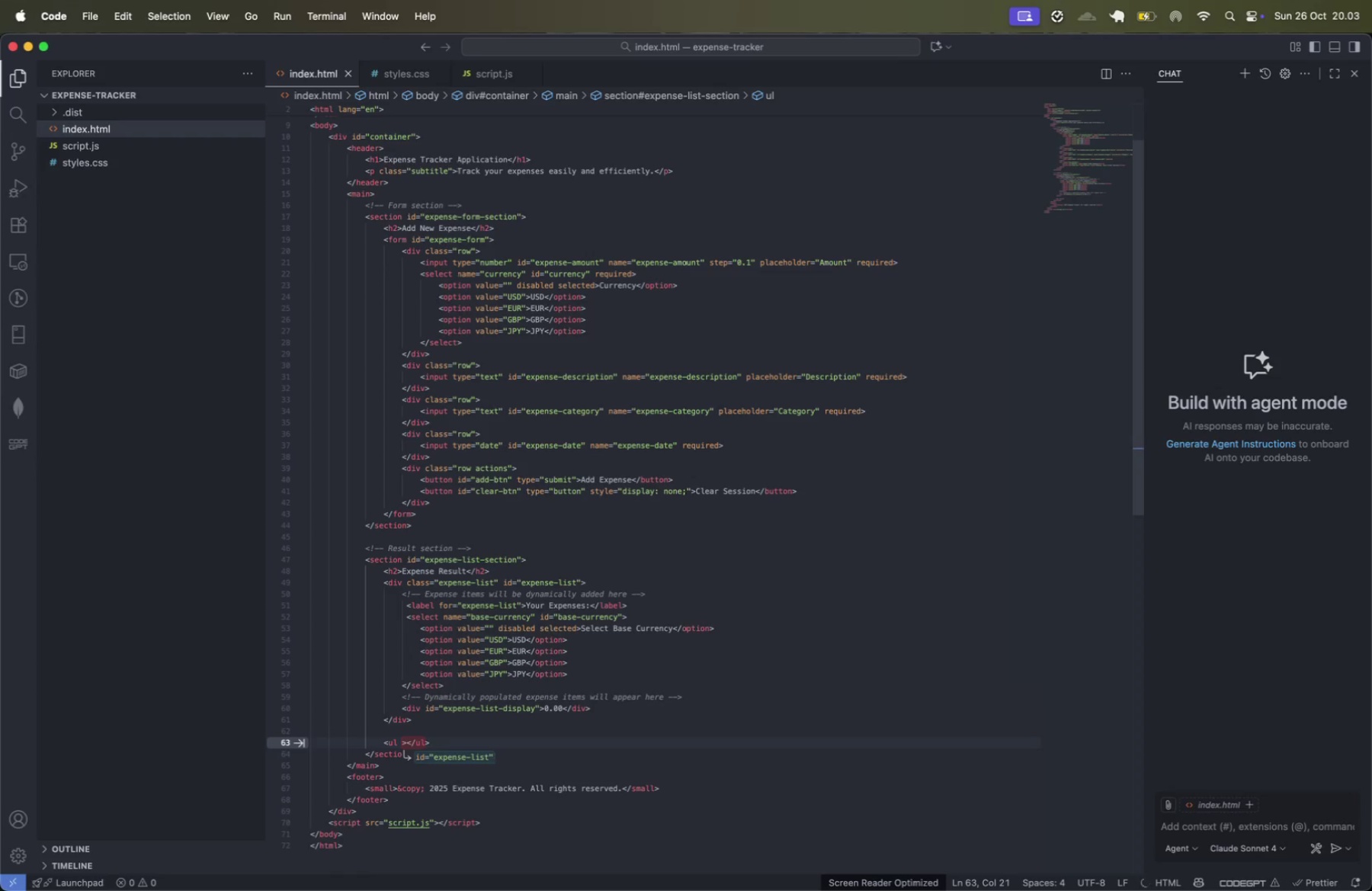 
key(Tab)
 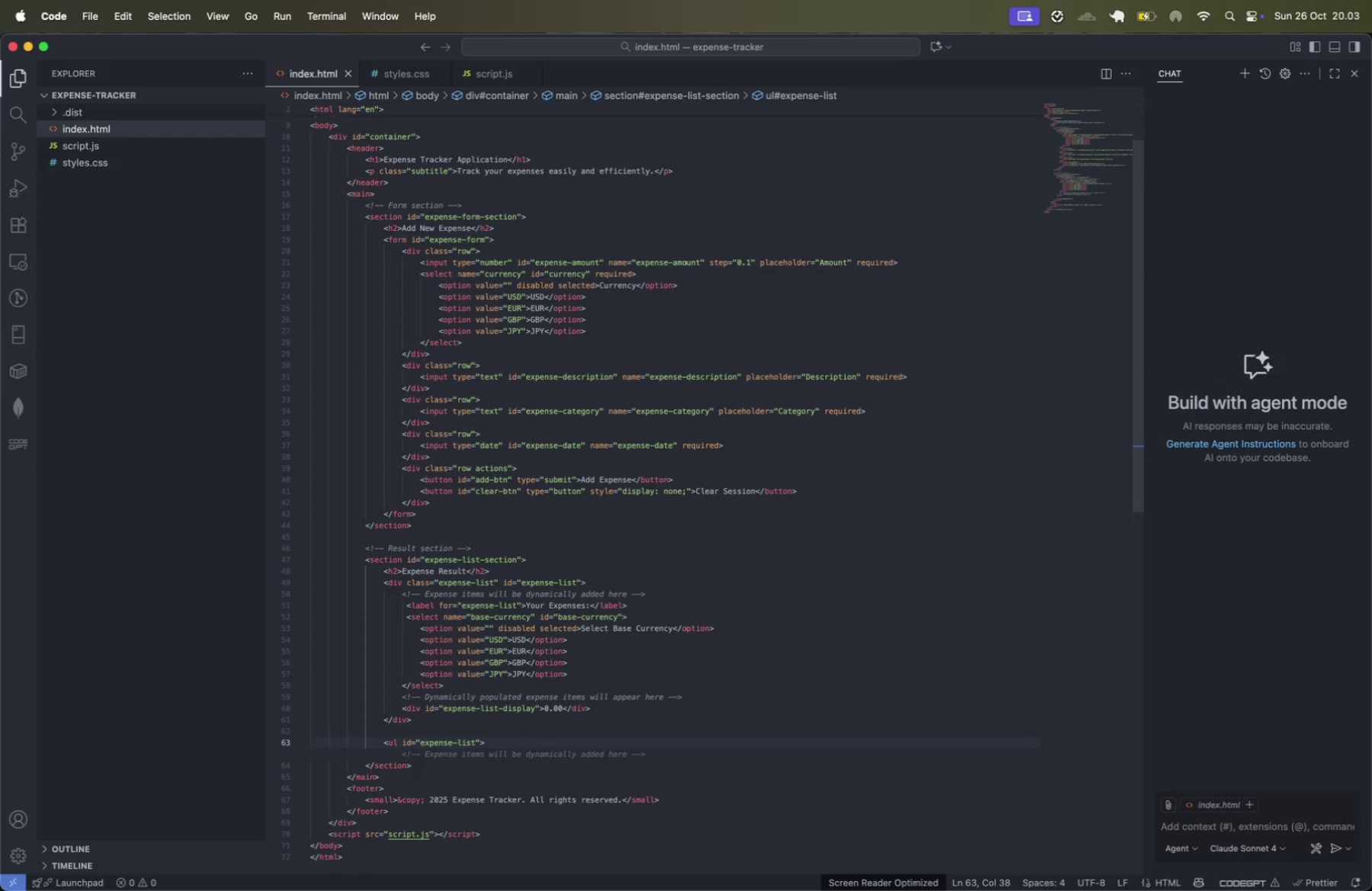 
type( clas)
 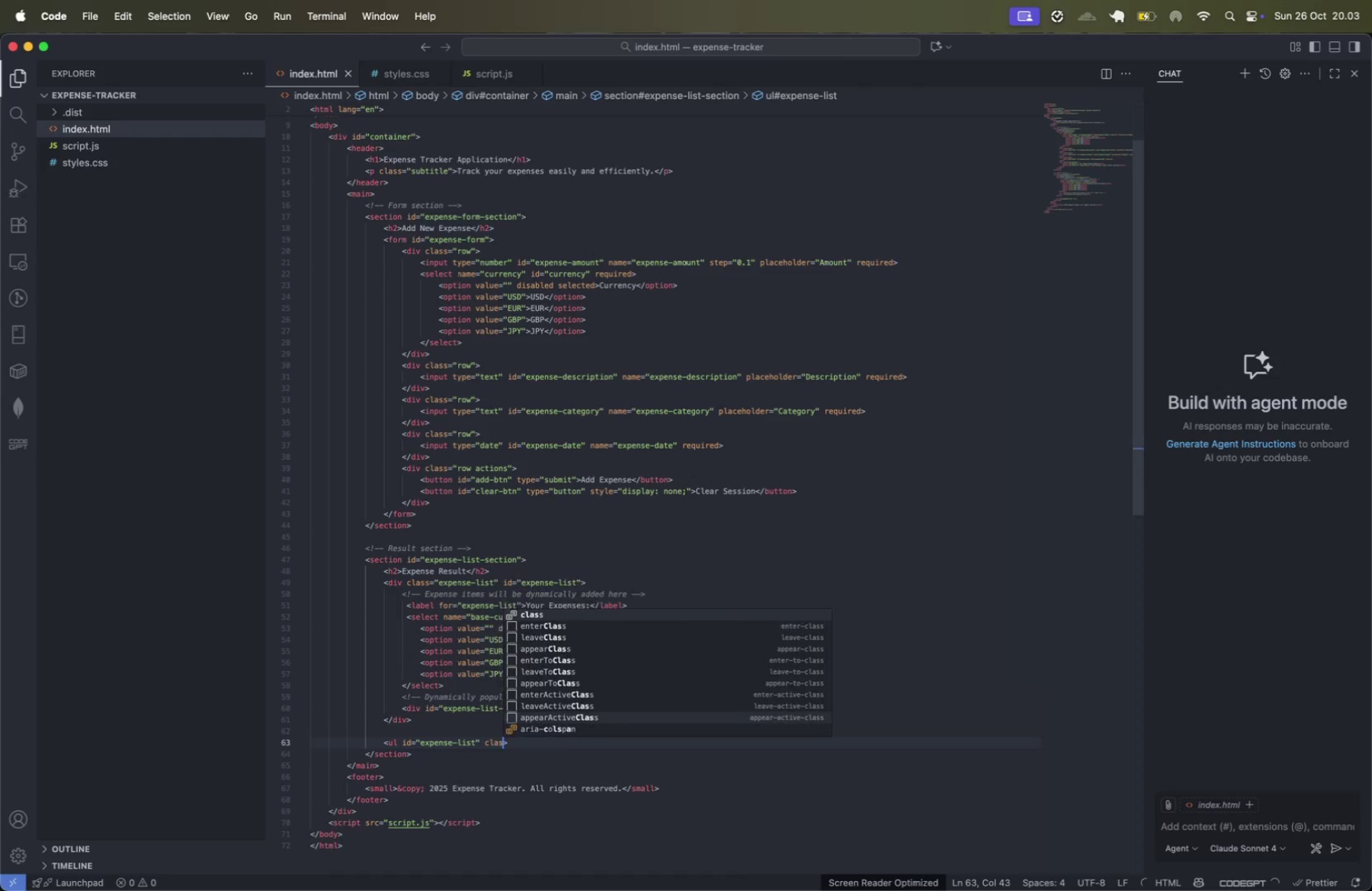 
key(Enter)
 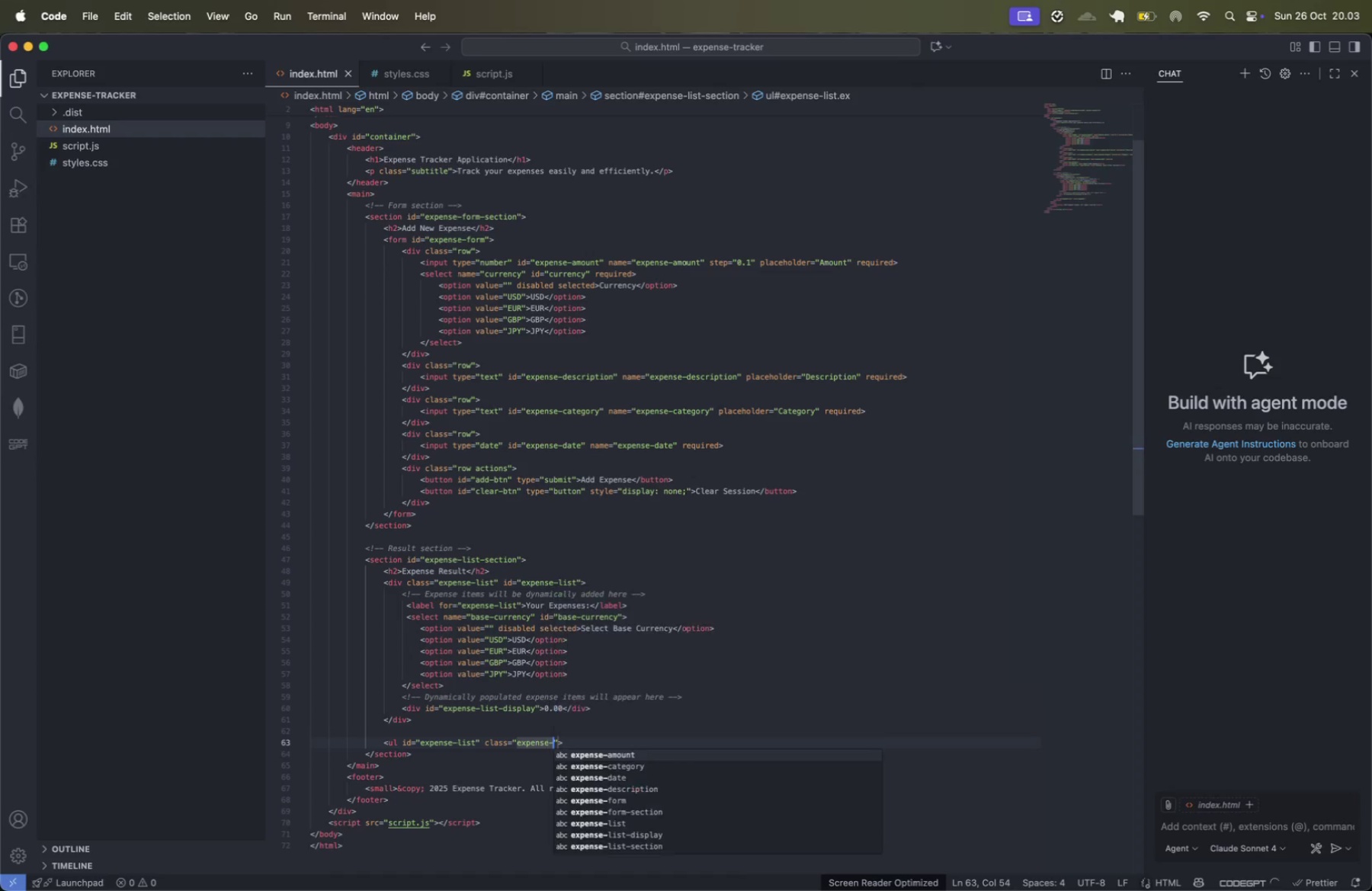 
type(expense-list)
 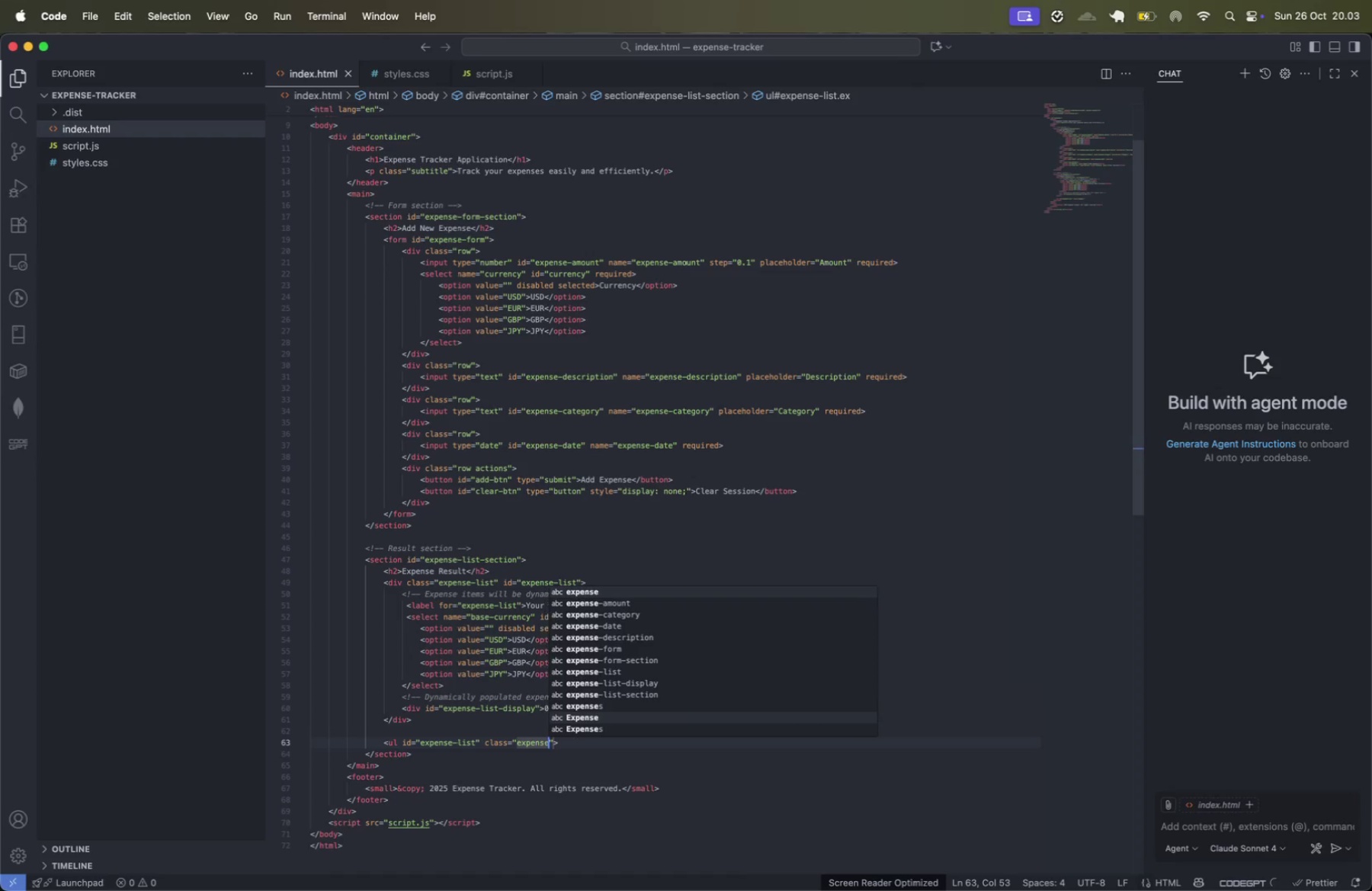 
key(ArrowRight)
 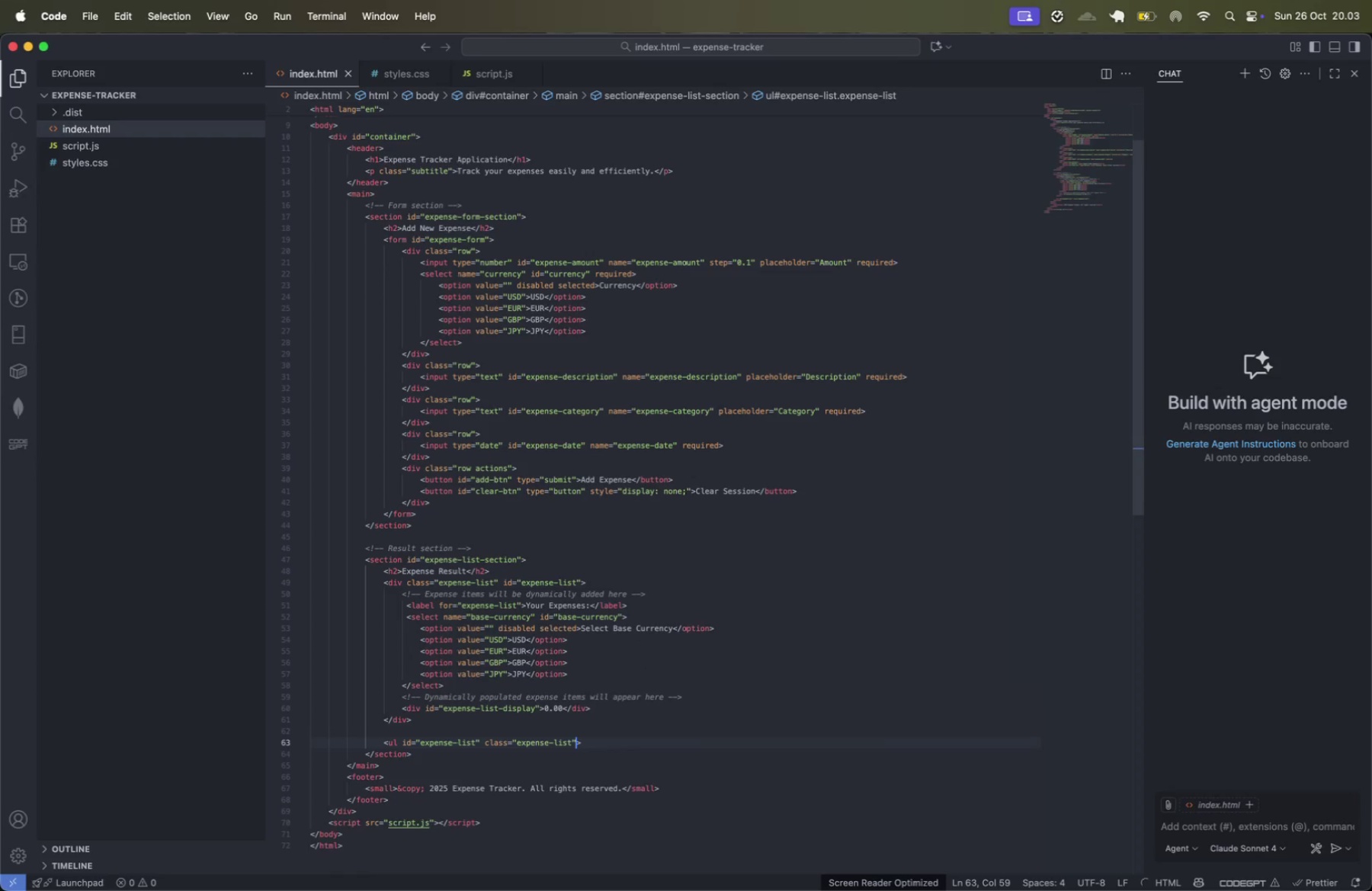 
key(Meta+CommandLeft)
 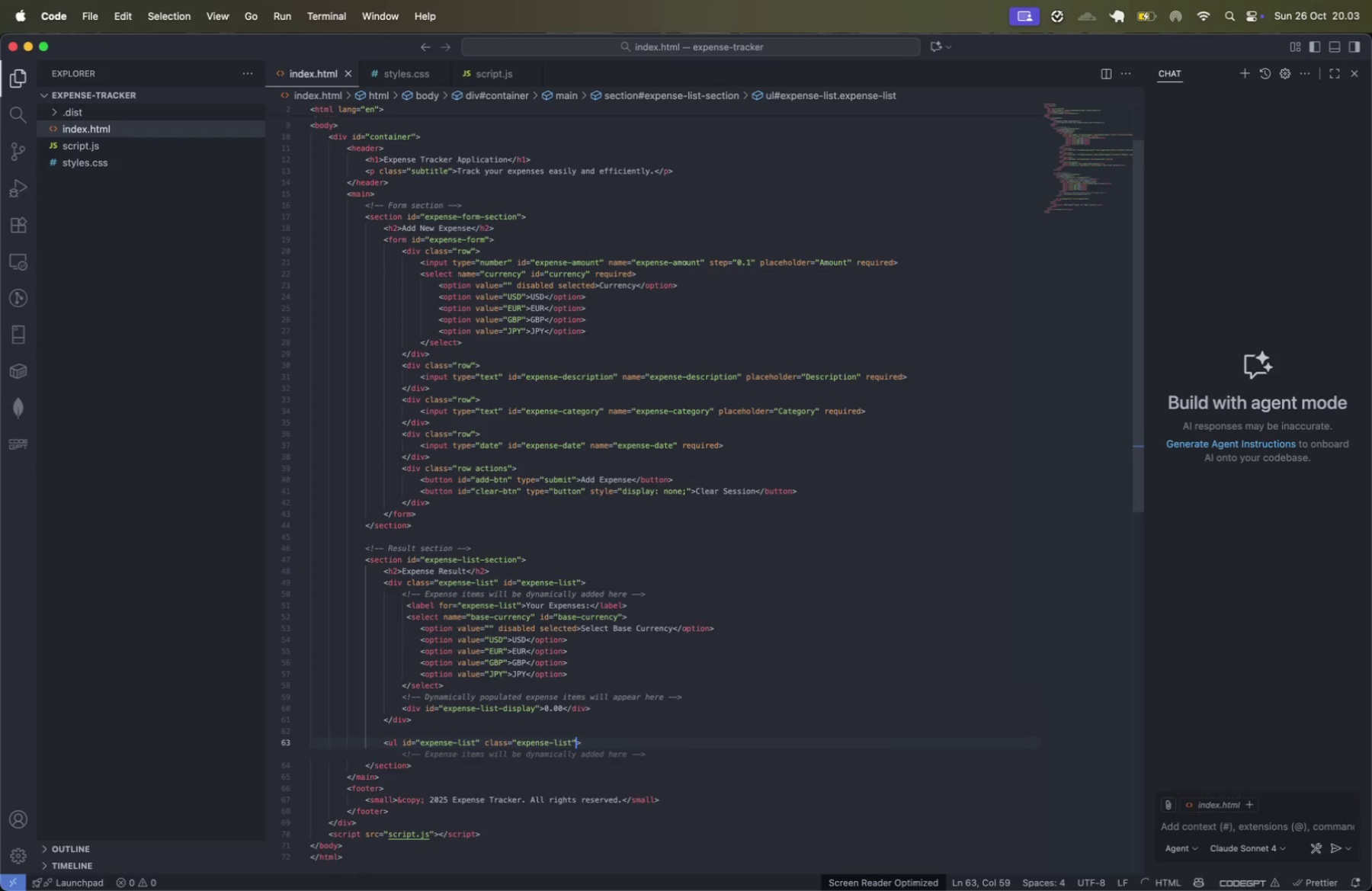 
key(Meta+ArrowRight)
 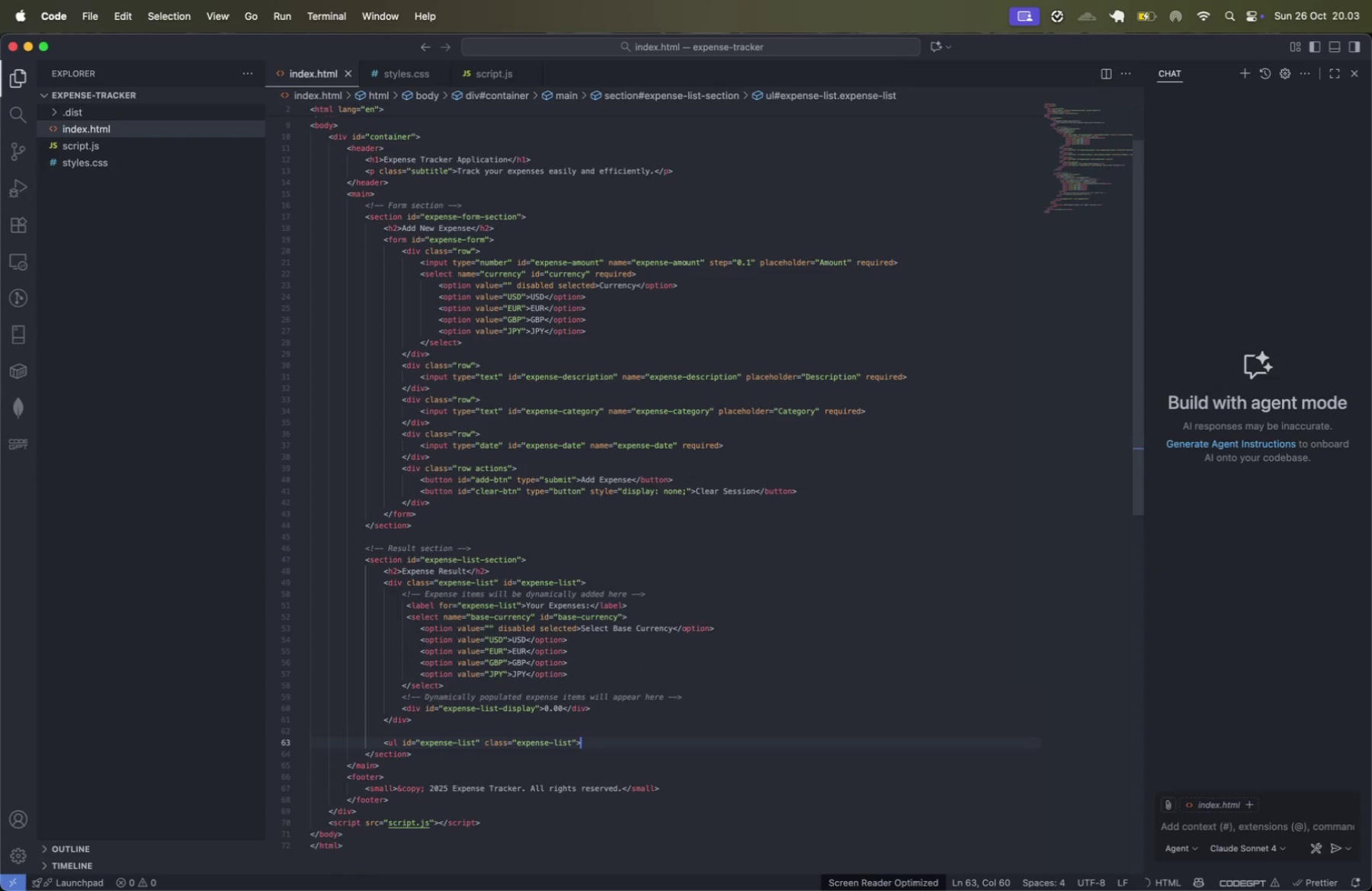 
key(Meta+CommandLeft)
 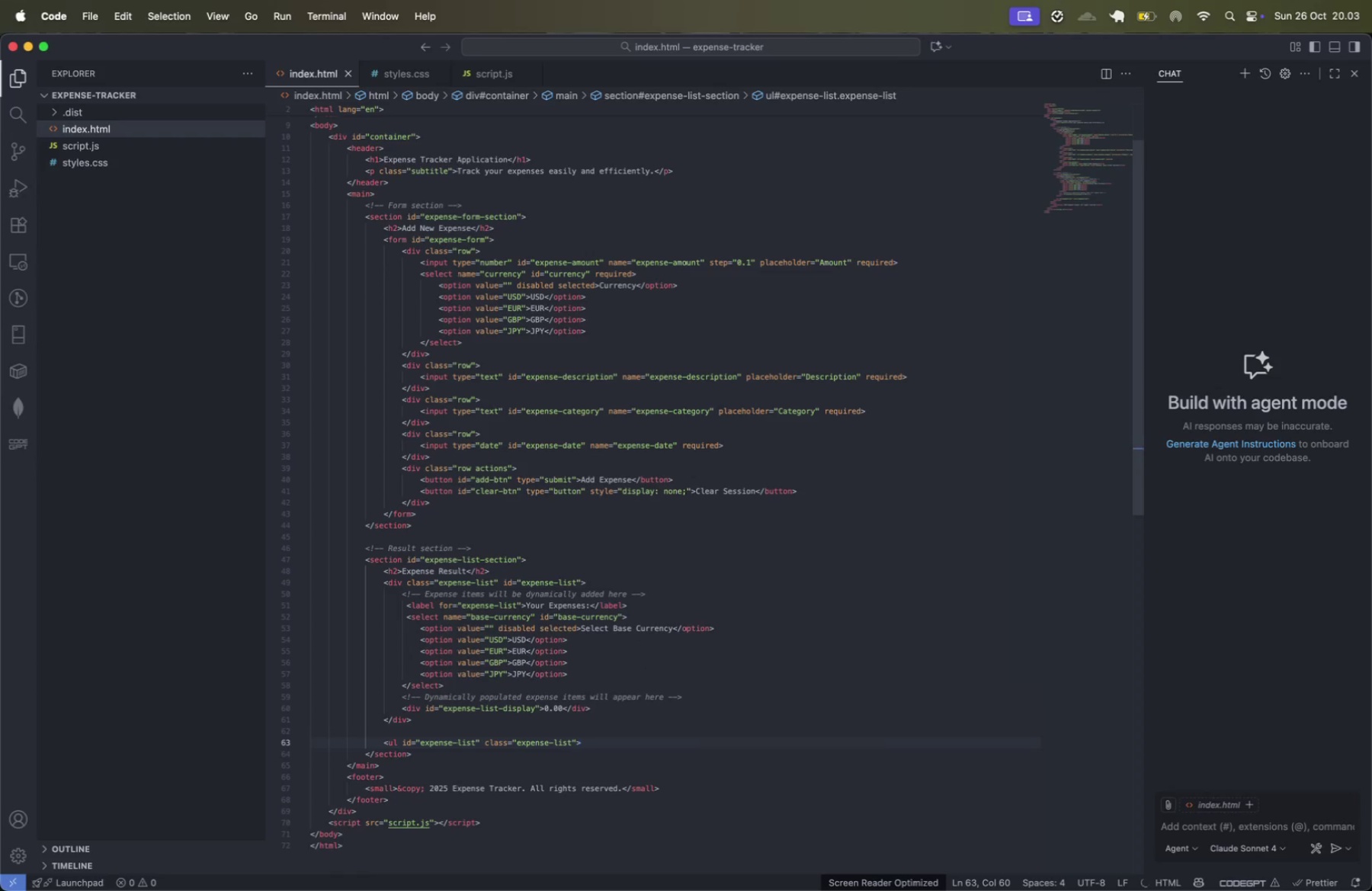 
key(Meta+S)
 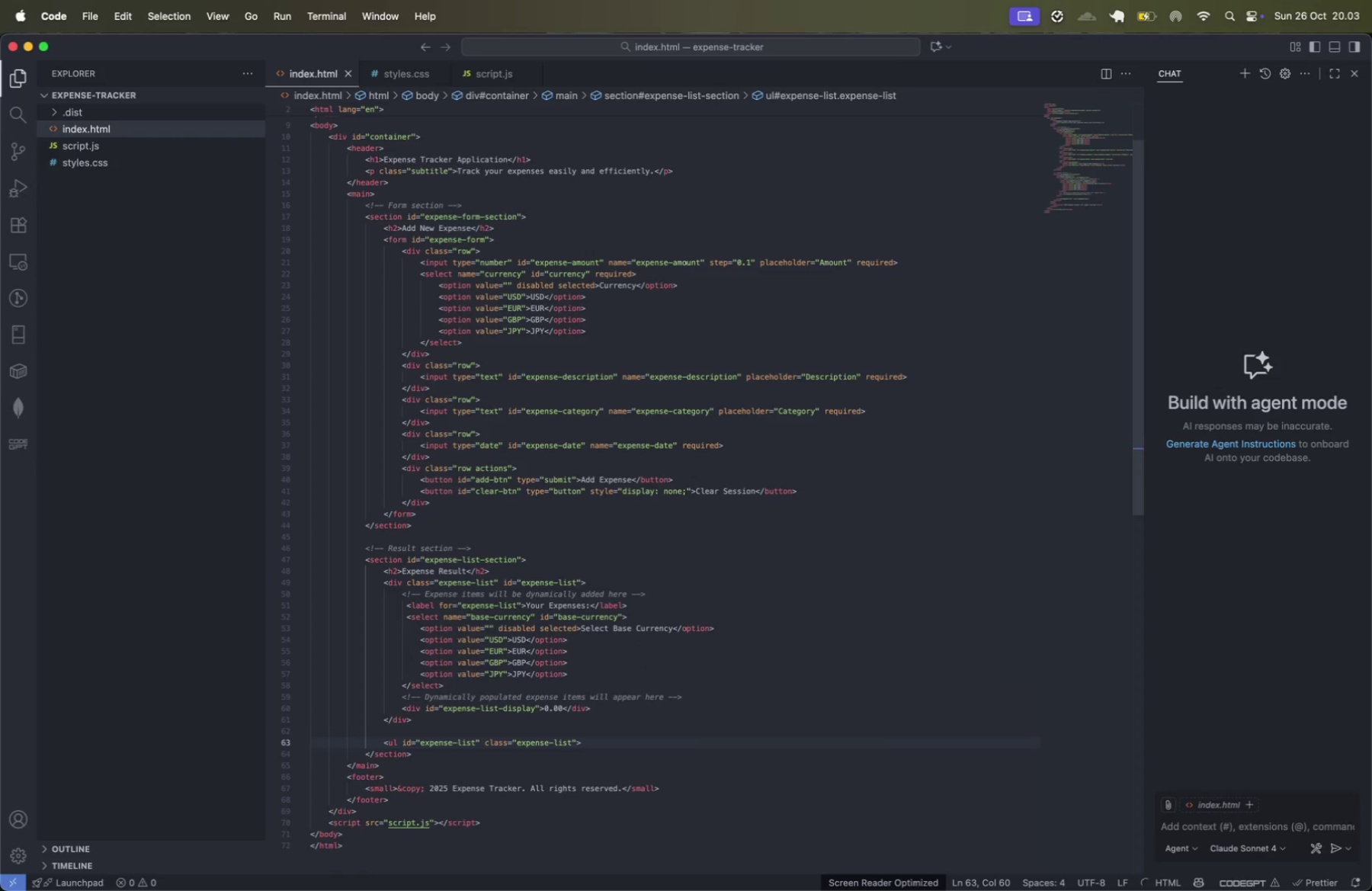 
key(Shift+ShiftLeft)
 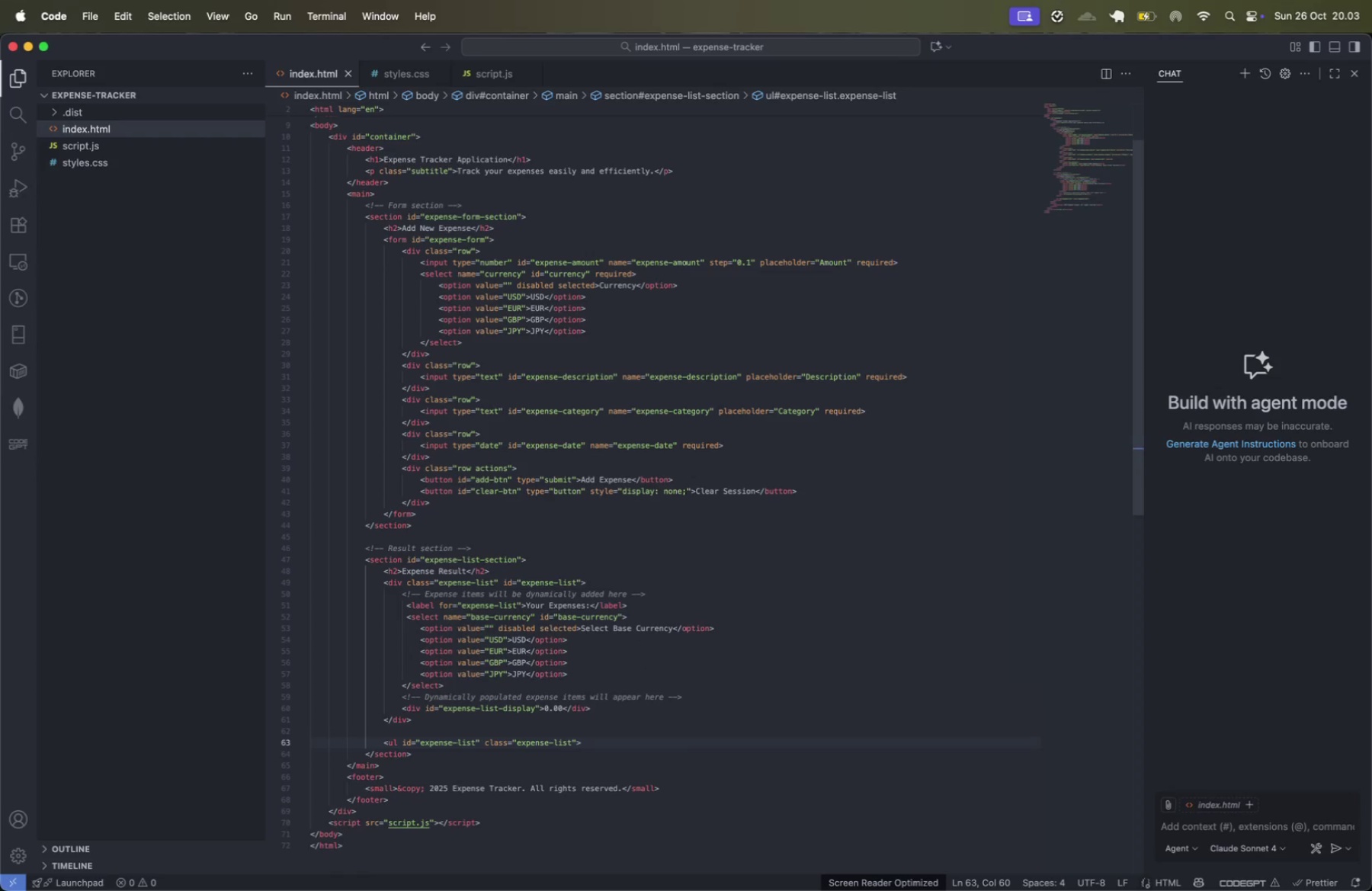 
key(Shift+Comma)
 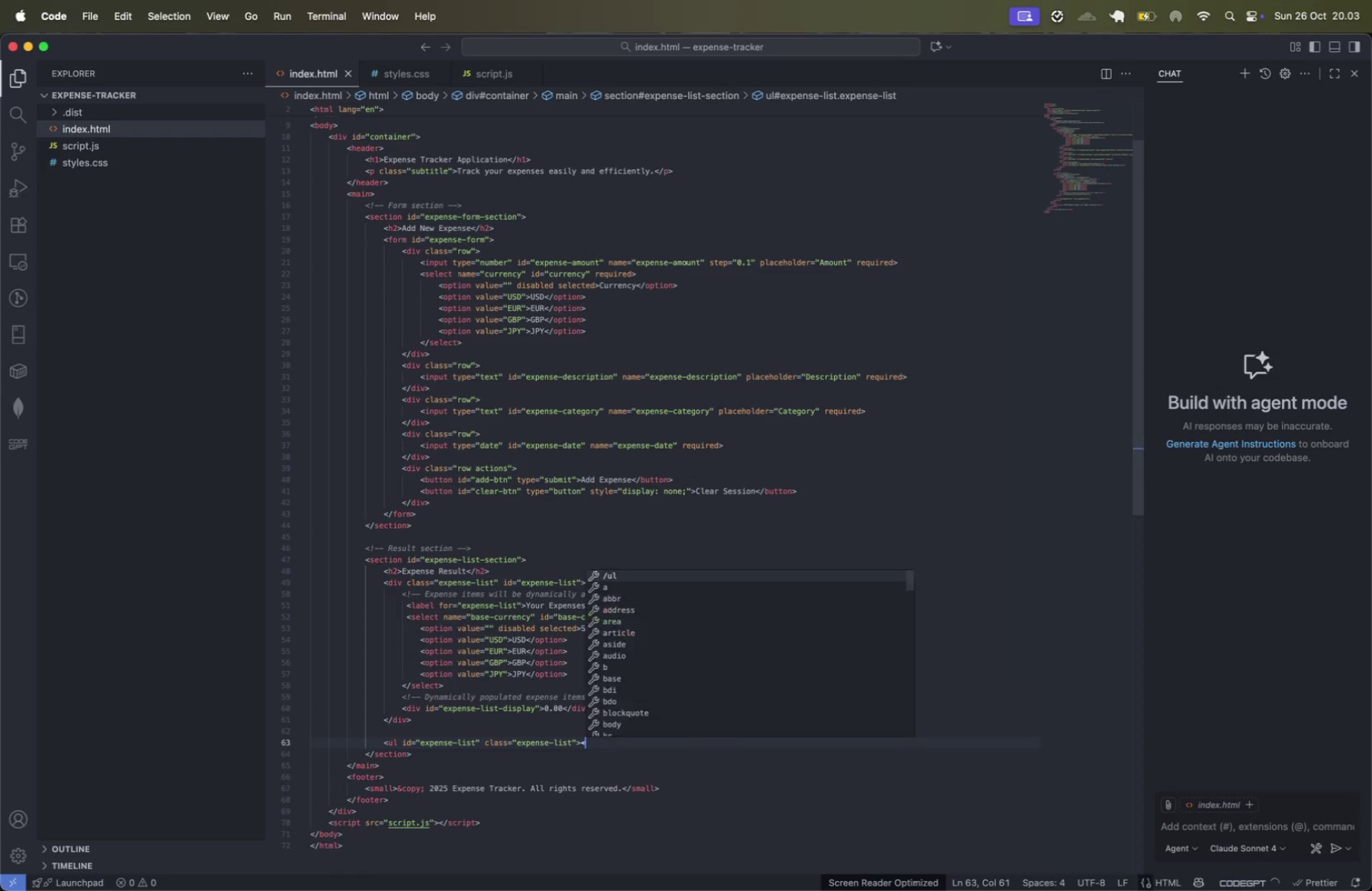 
key(Slash)
 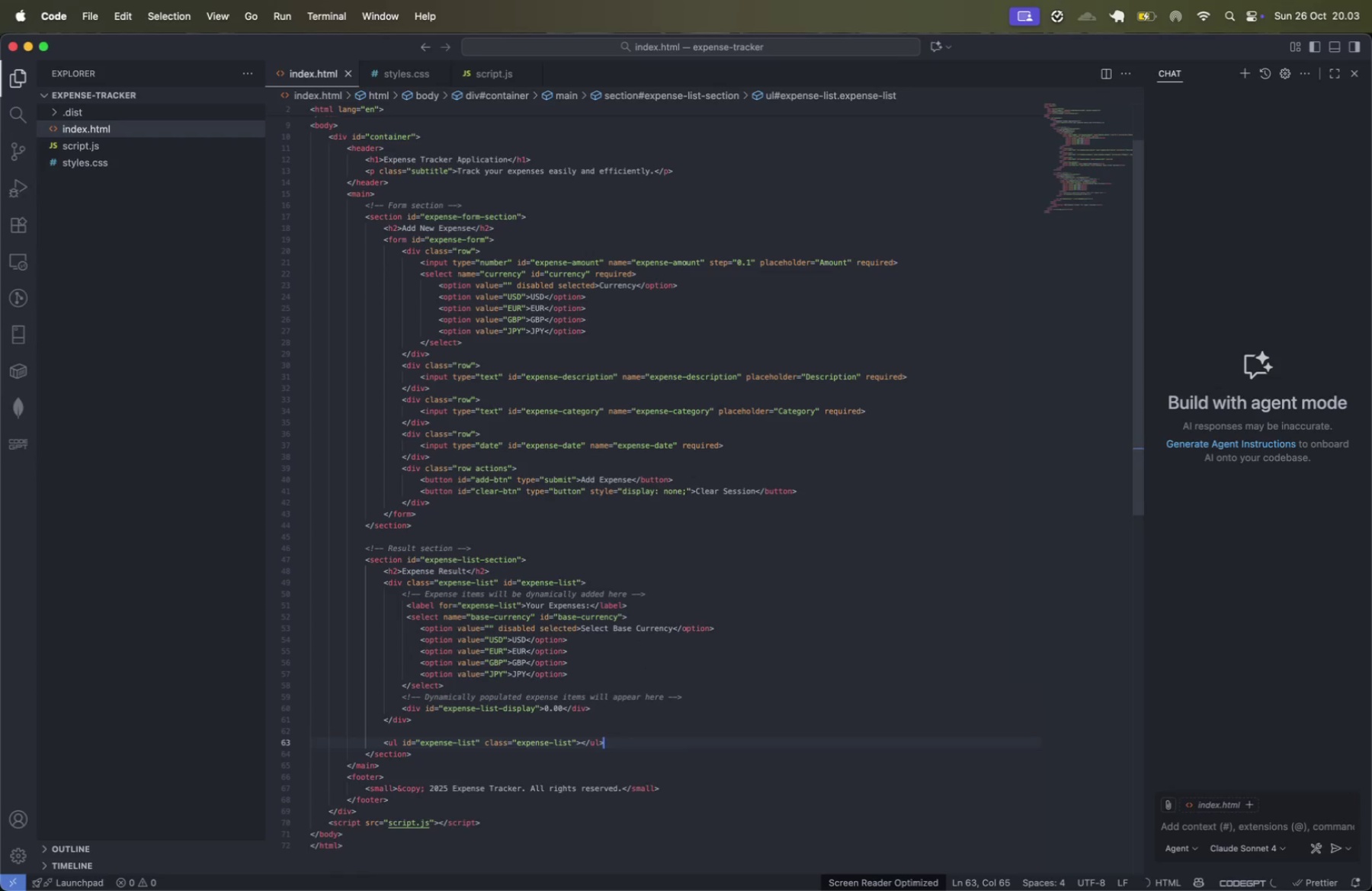 
key(Enter)
 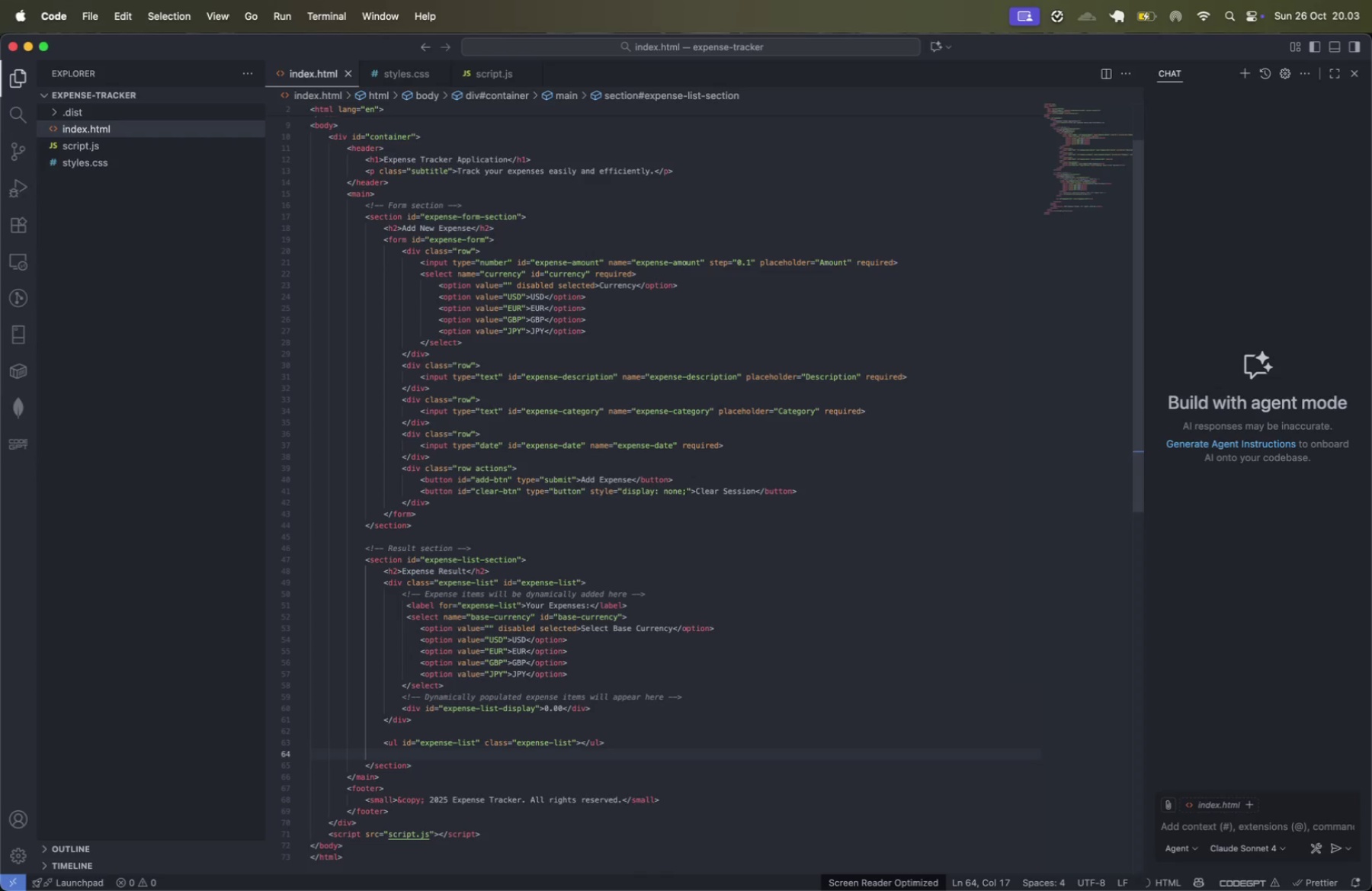 
key(Meta+CommandLeft)
 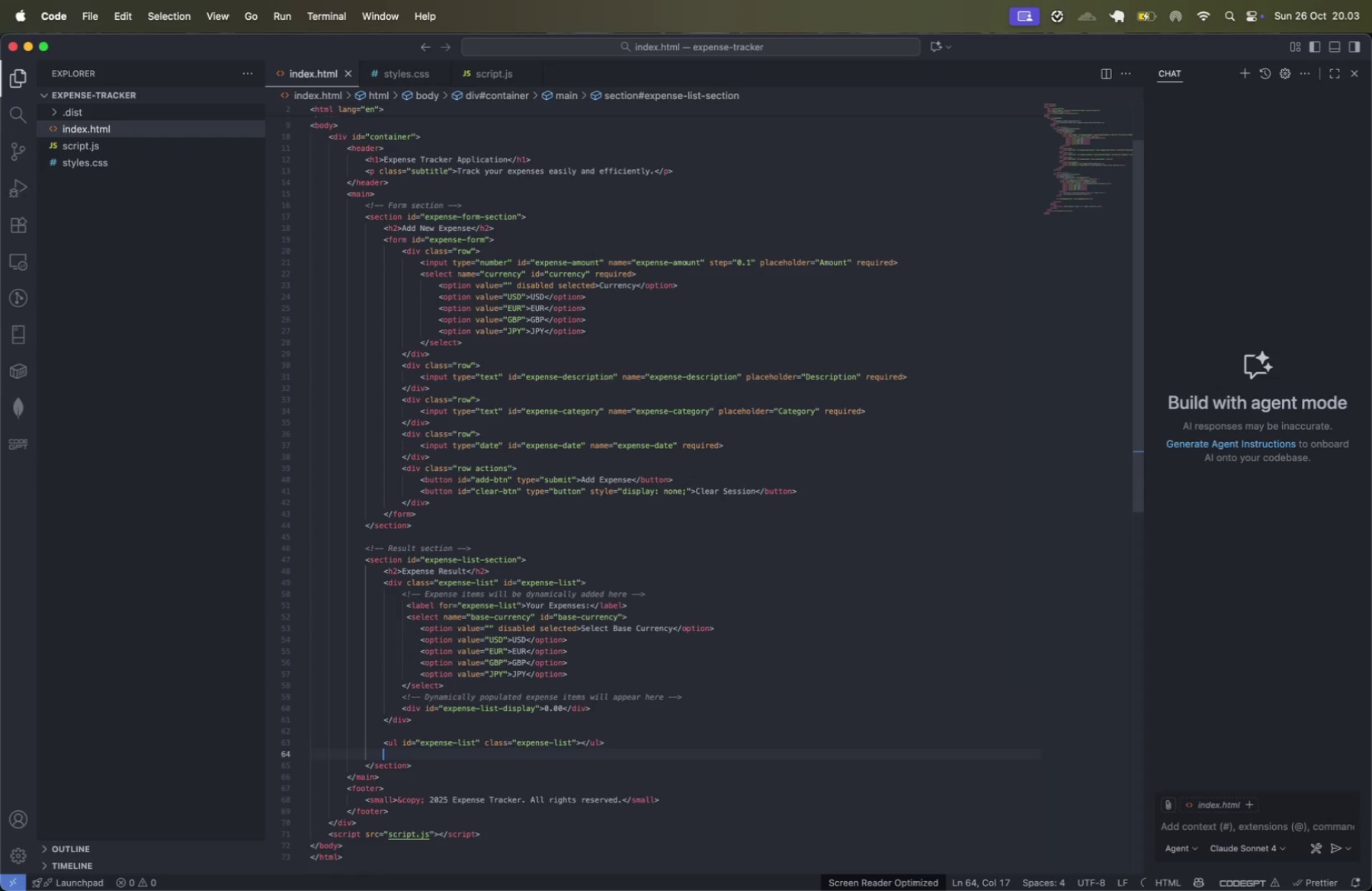 
key(Meta+S)
 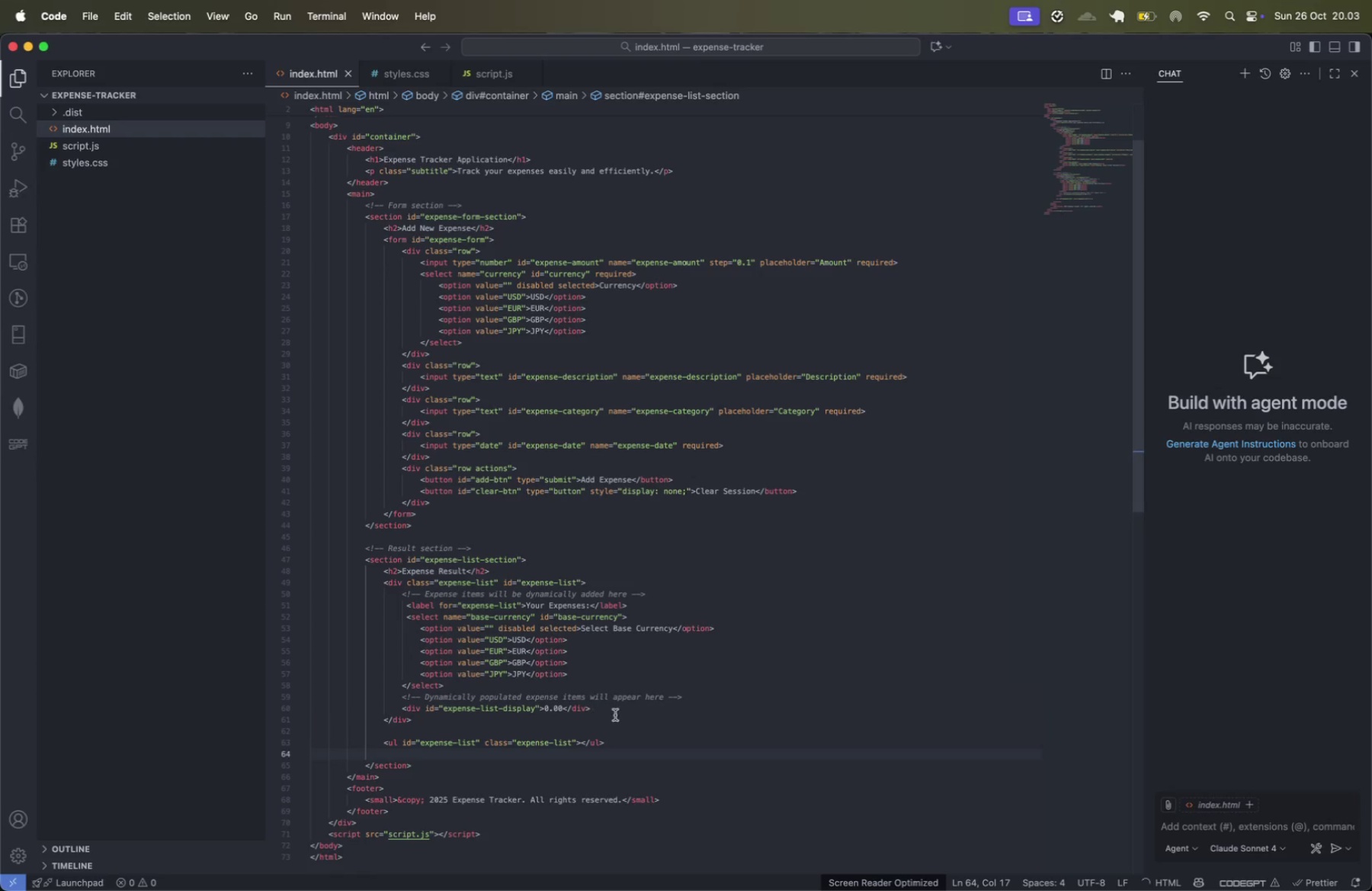 
left_click([617, 715])
 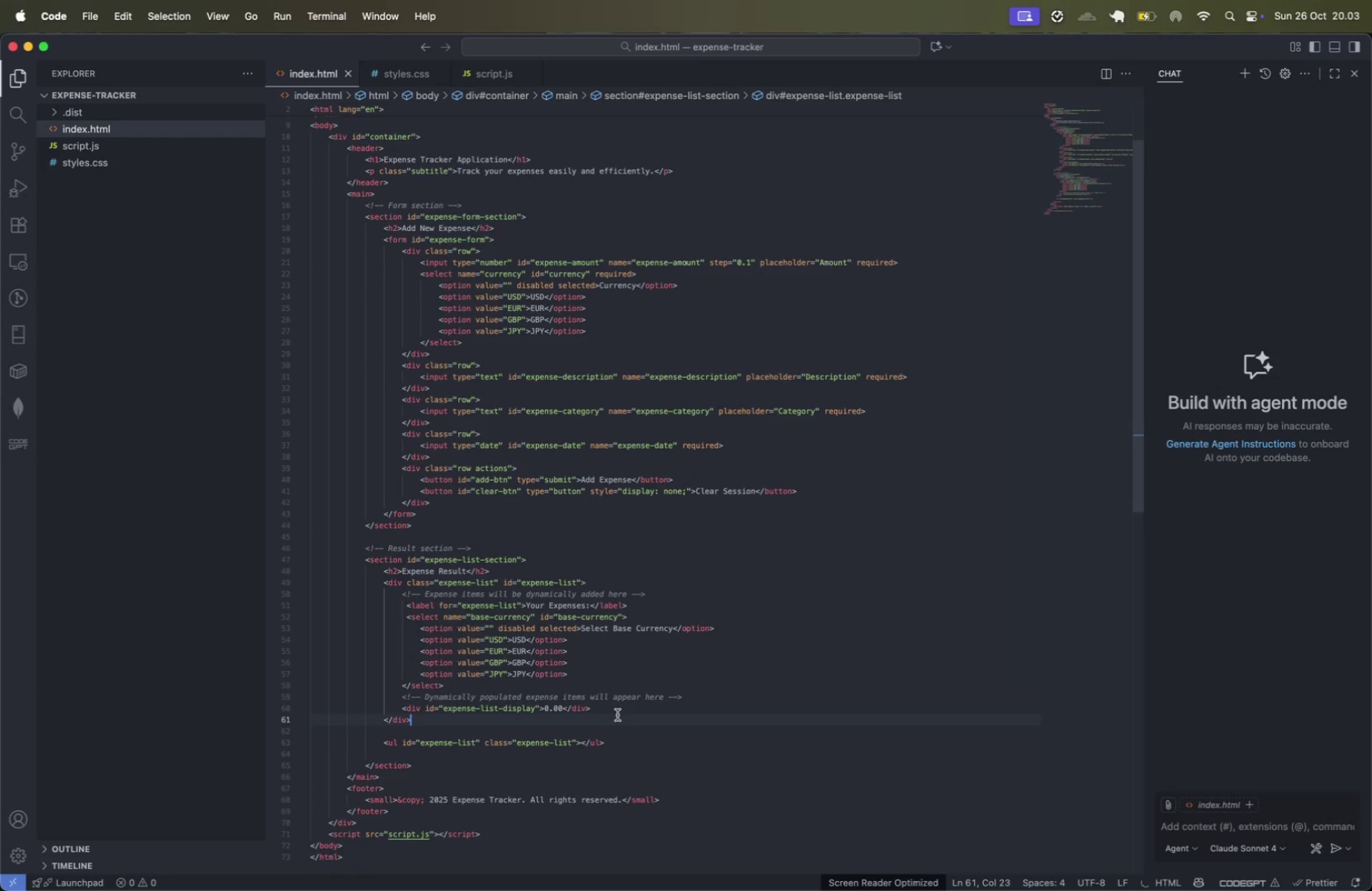 
key(Meta+CommandLeft)
 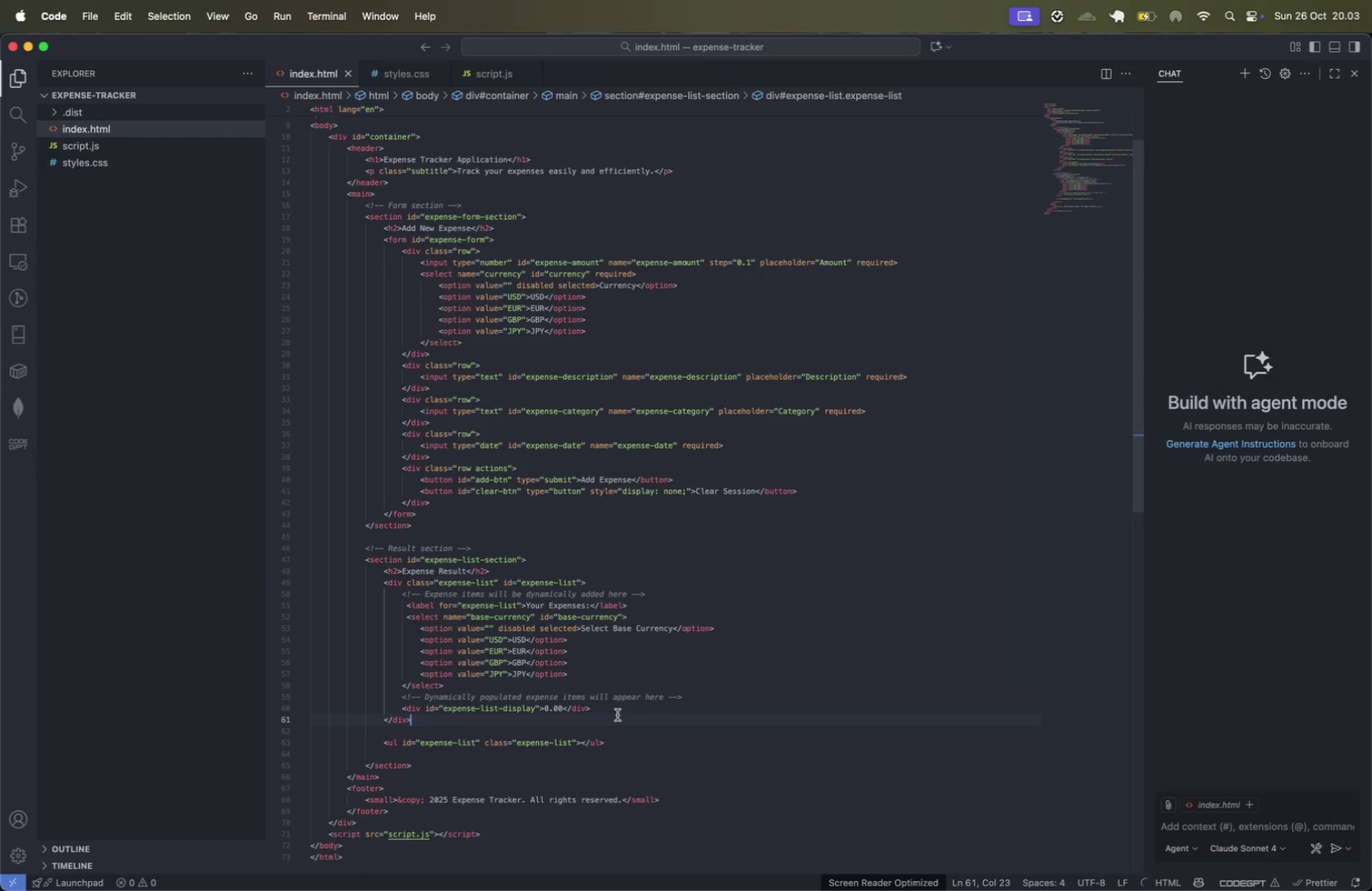 
key(Meta+S)
 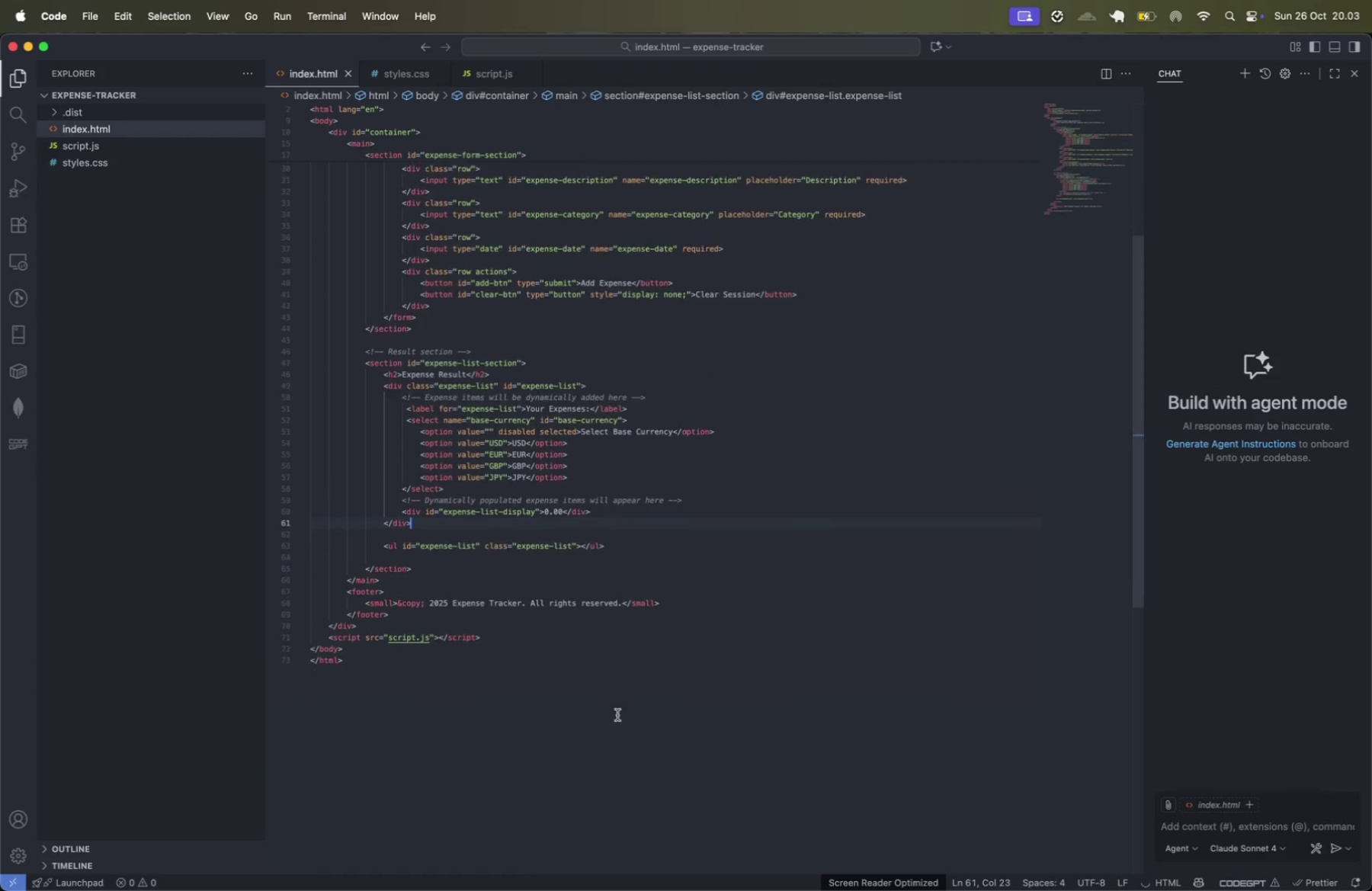 
scroll: coordinate [617, 715], scroll_direction: down, amount: 17.0
 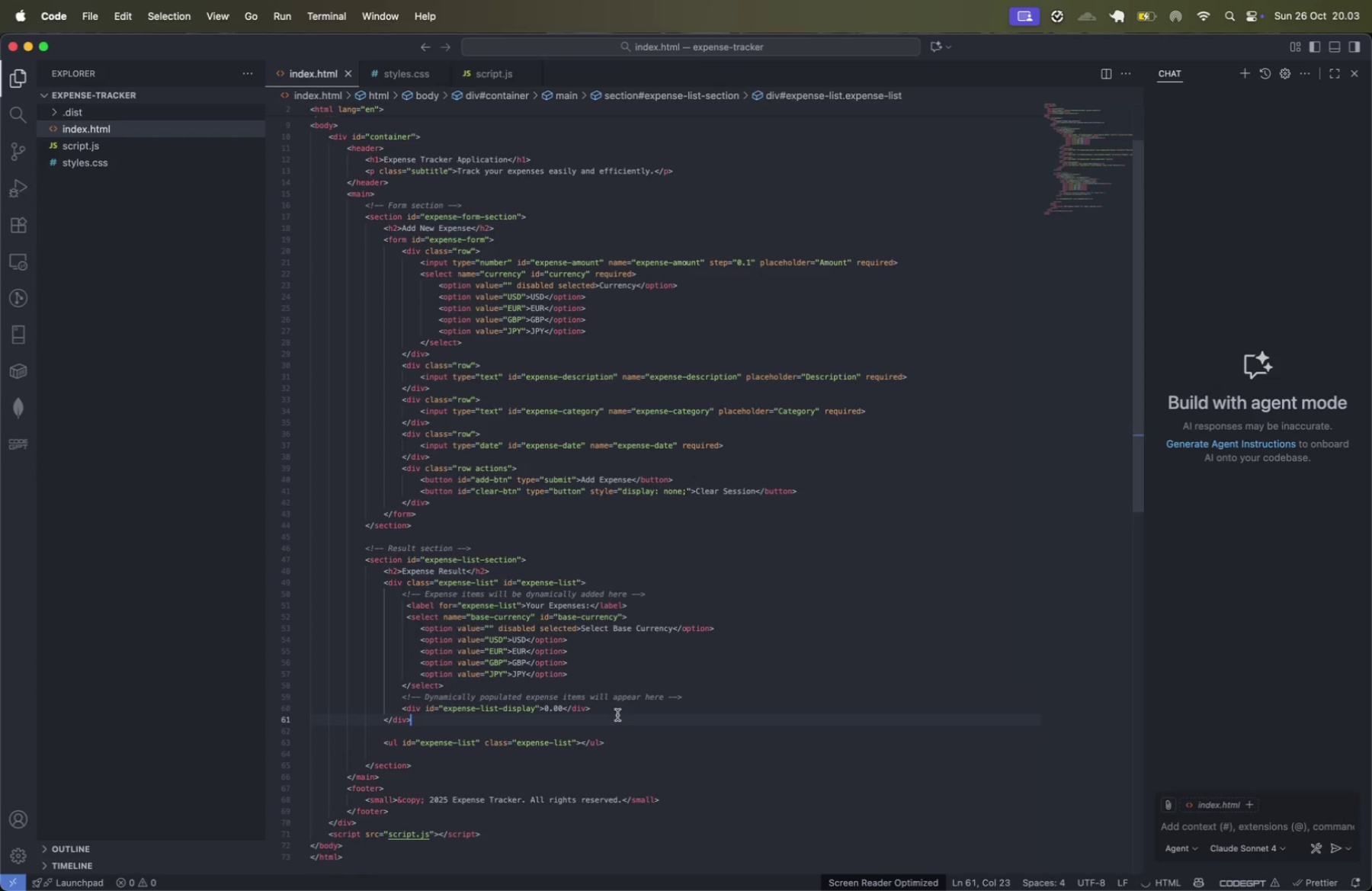 
left_click([617, 715])
 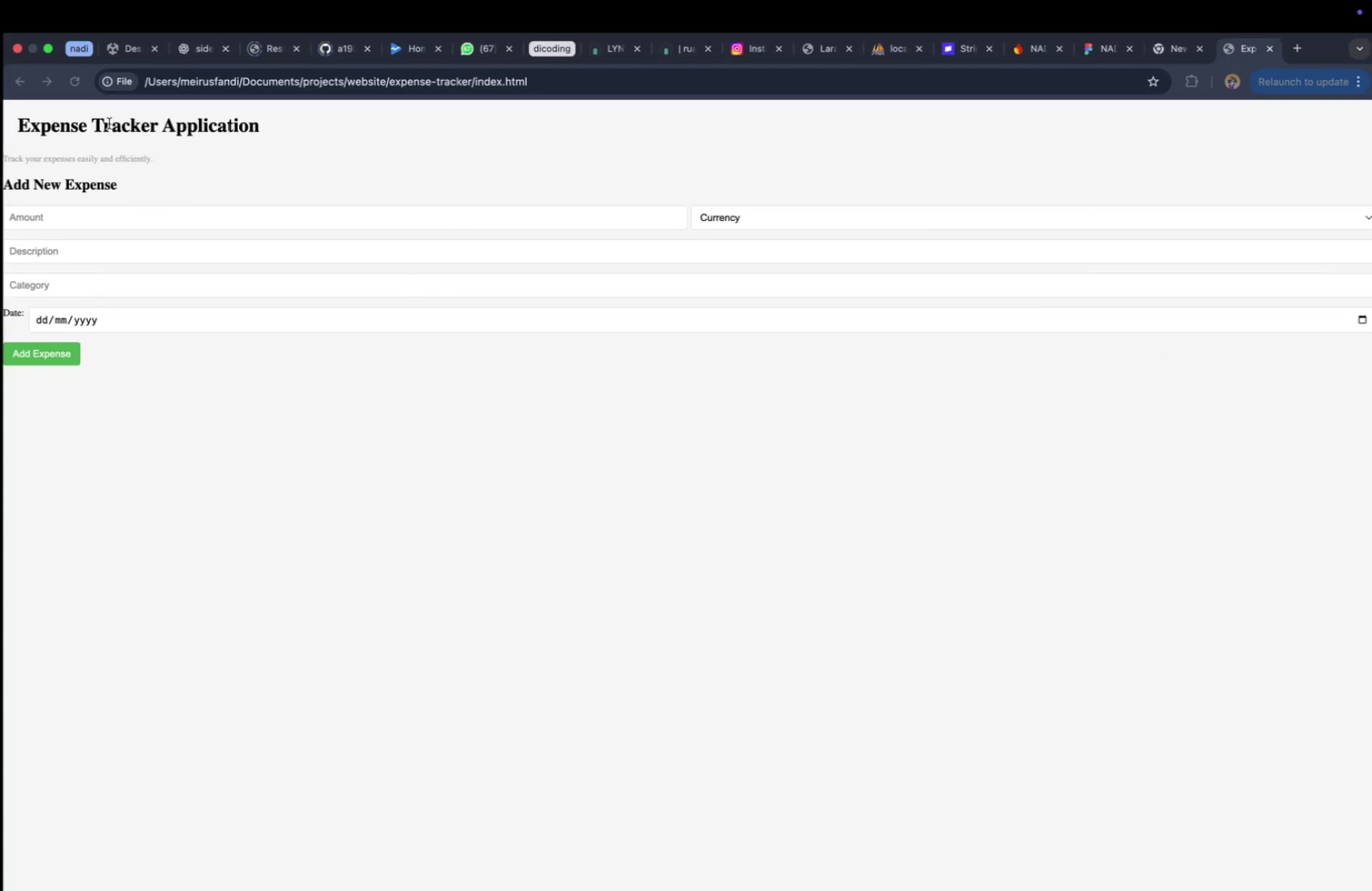 
left_click([69, 84])
 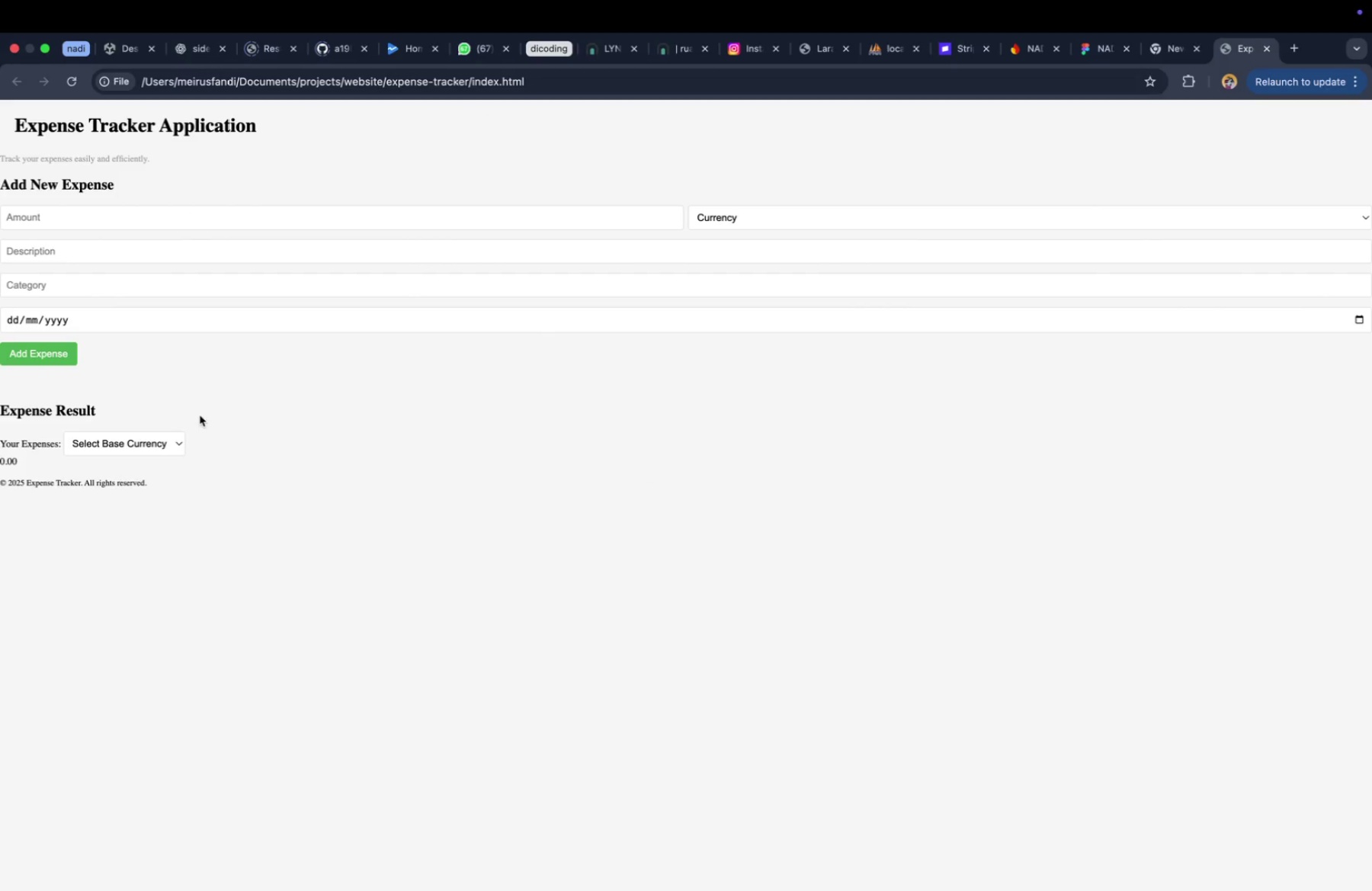 
left_click([287, 387])
 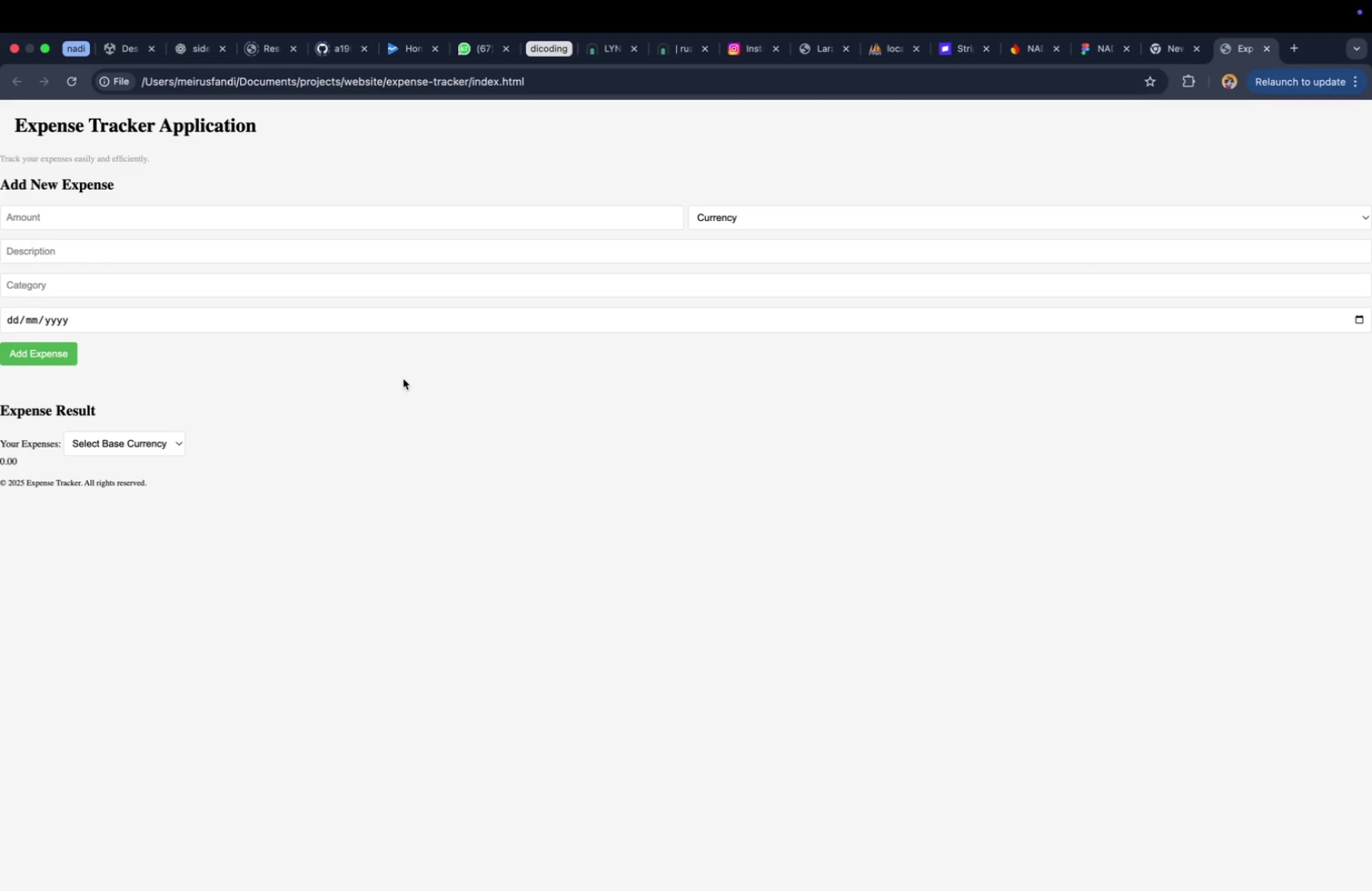 
wait(11.05)
 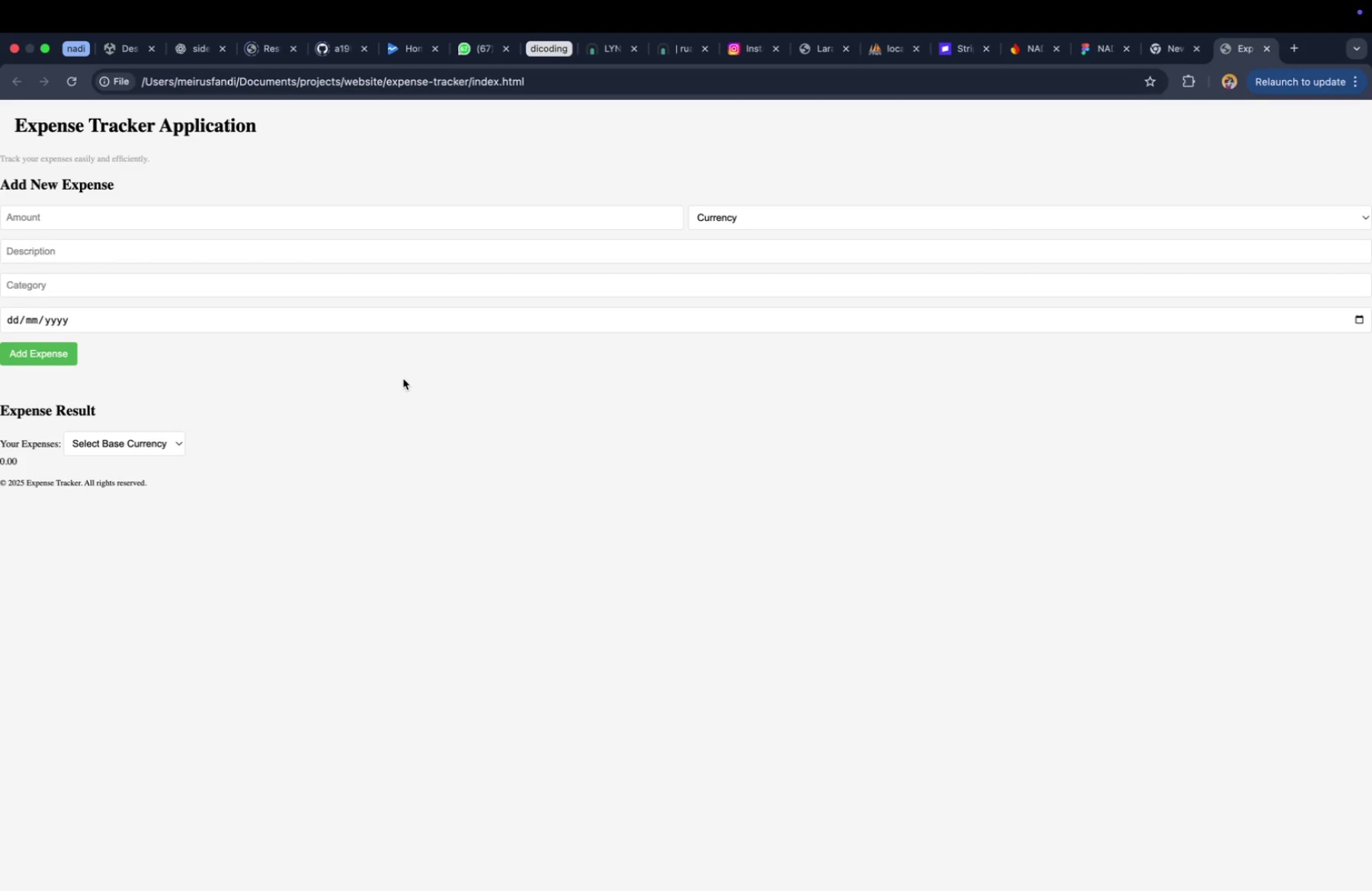 
left_click([473, 521])
 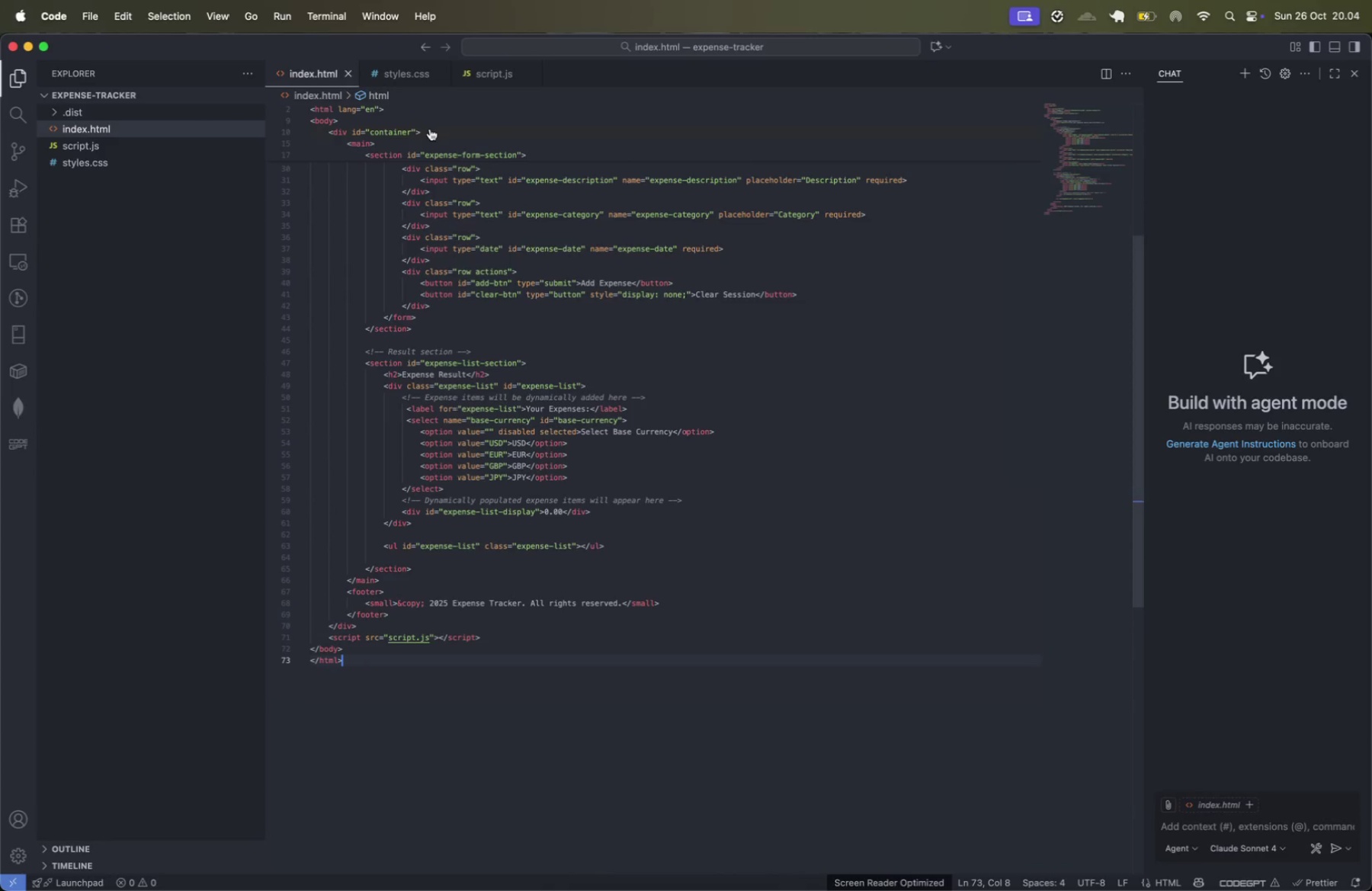 
left_click([406, 69])
 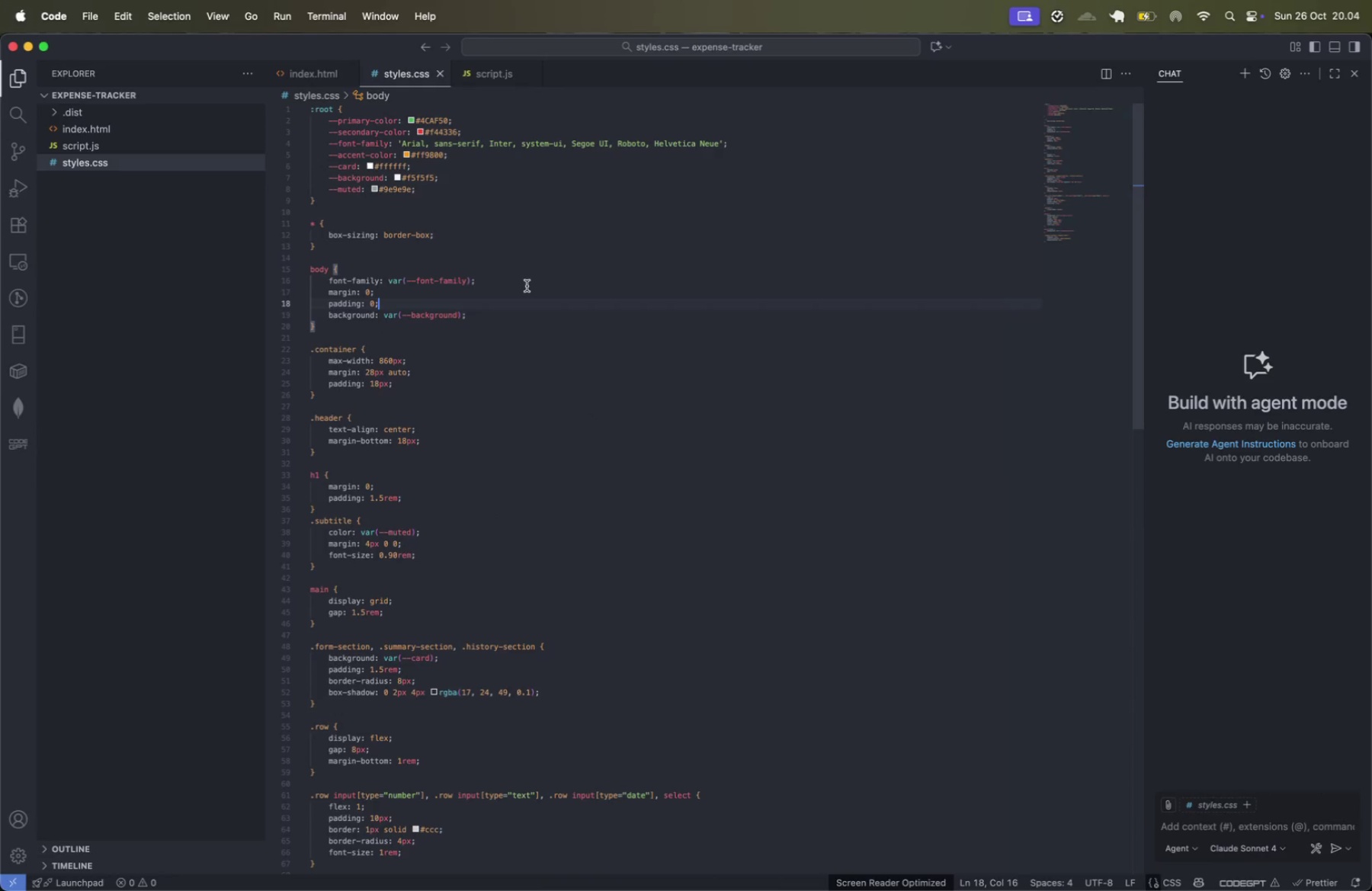 
left_click([527, 286])
 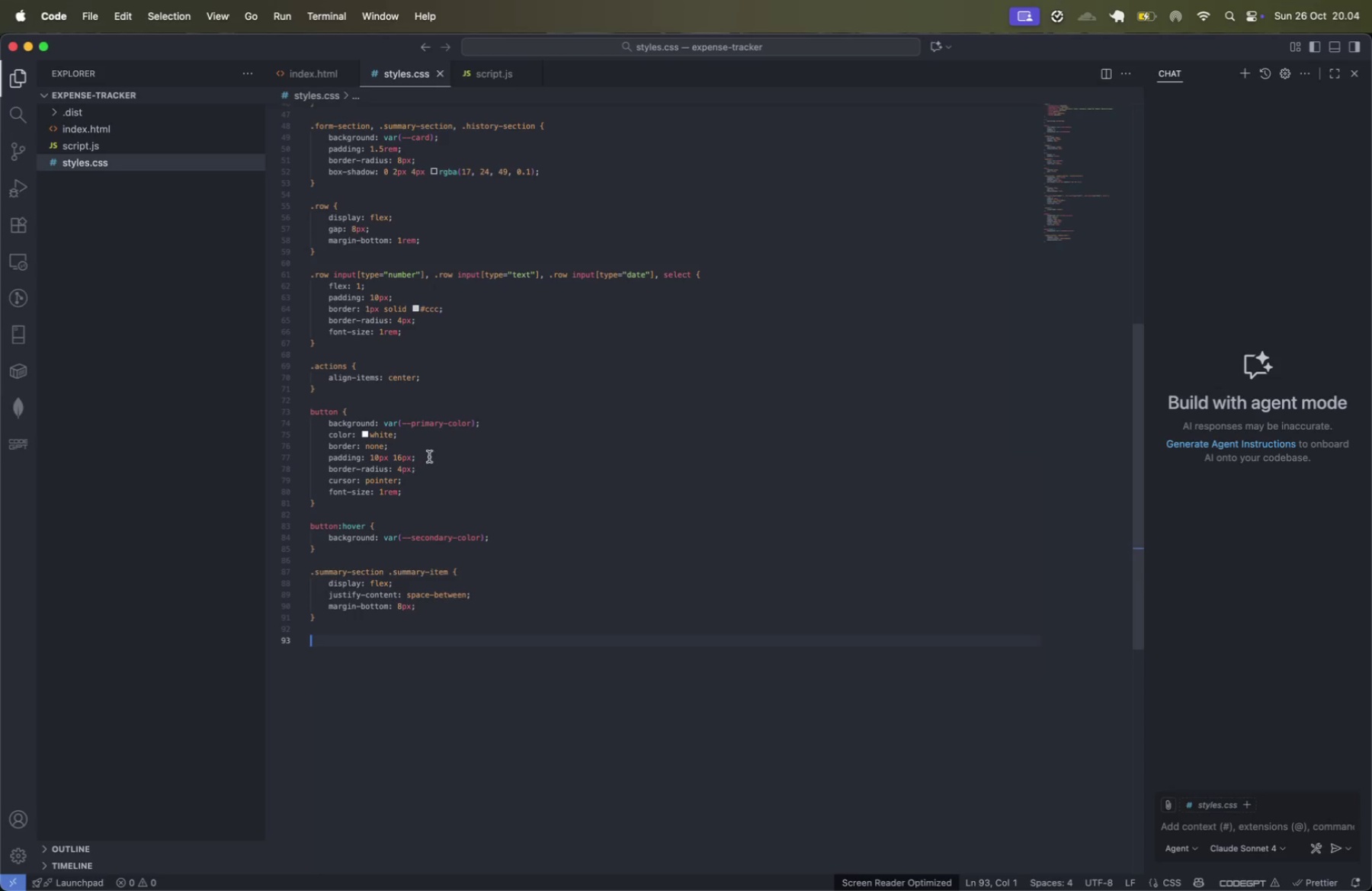 
scroll: coordinate [573, 439], scroll_direction: down, amount: 43.0
 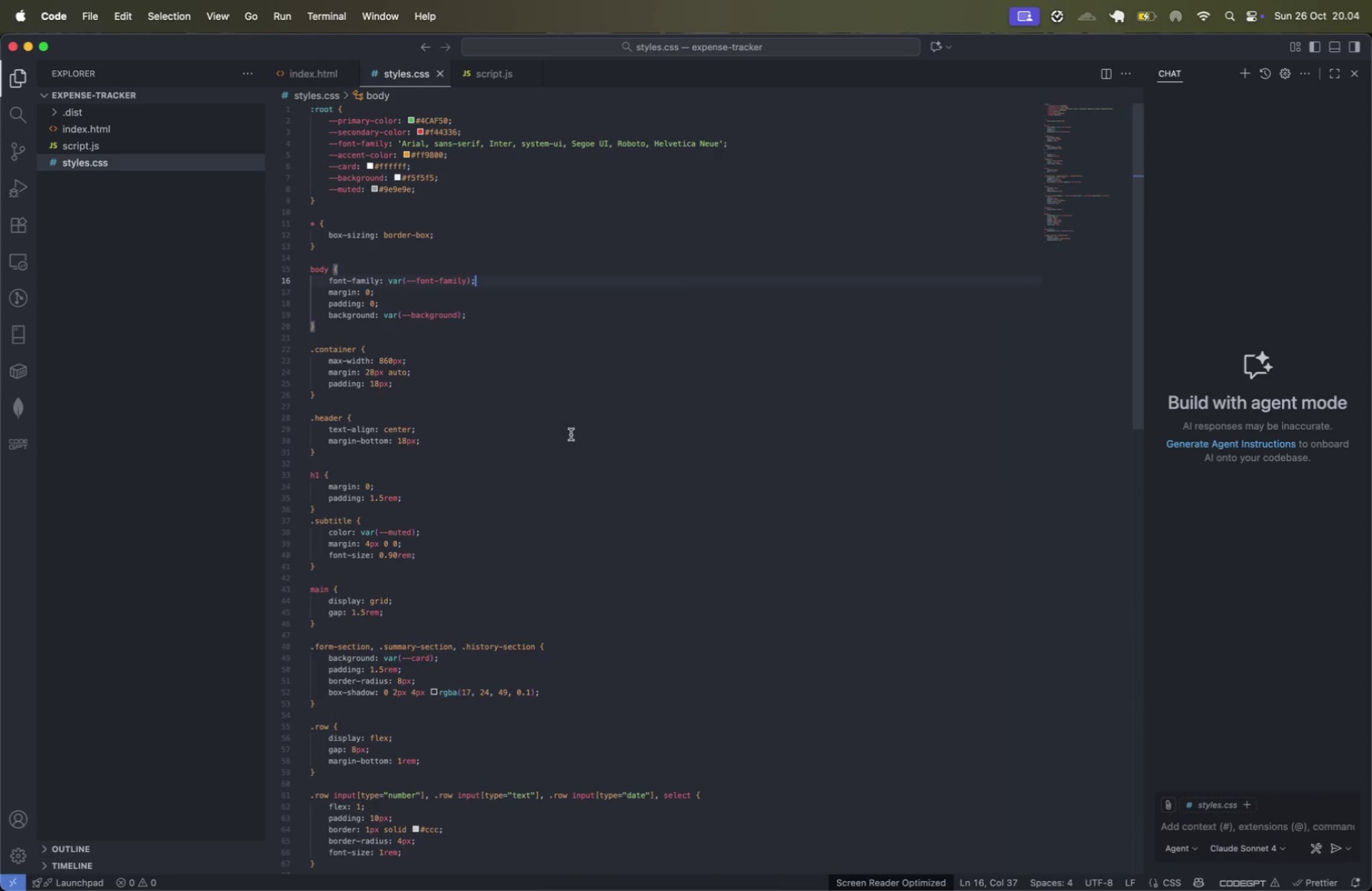 
wait(8.37)
 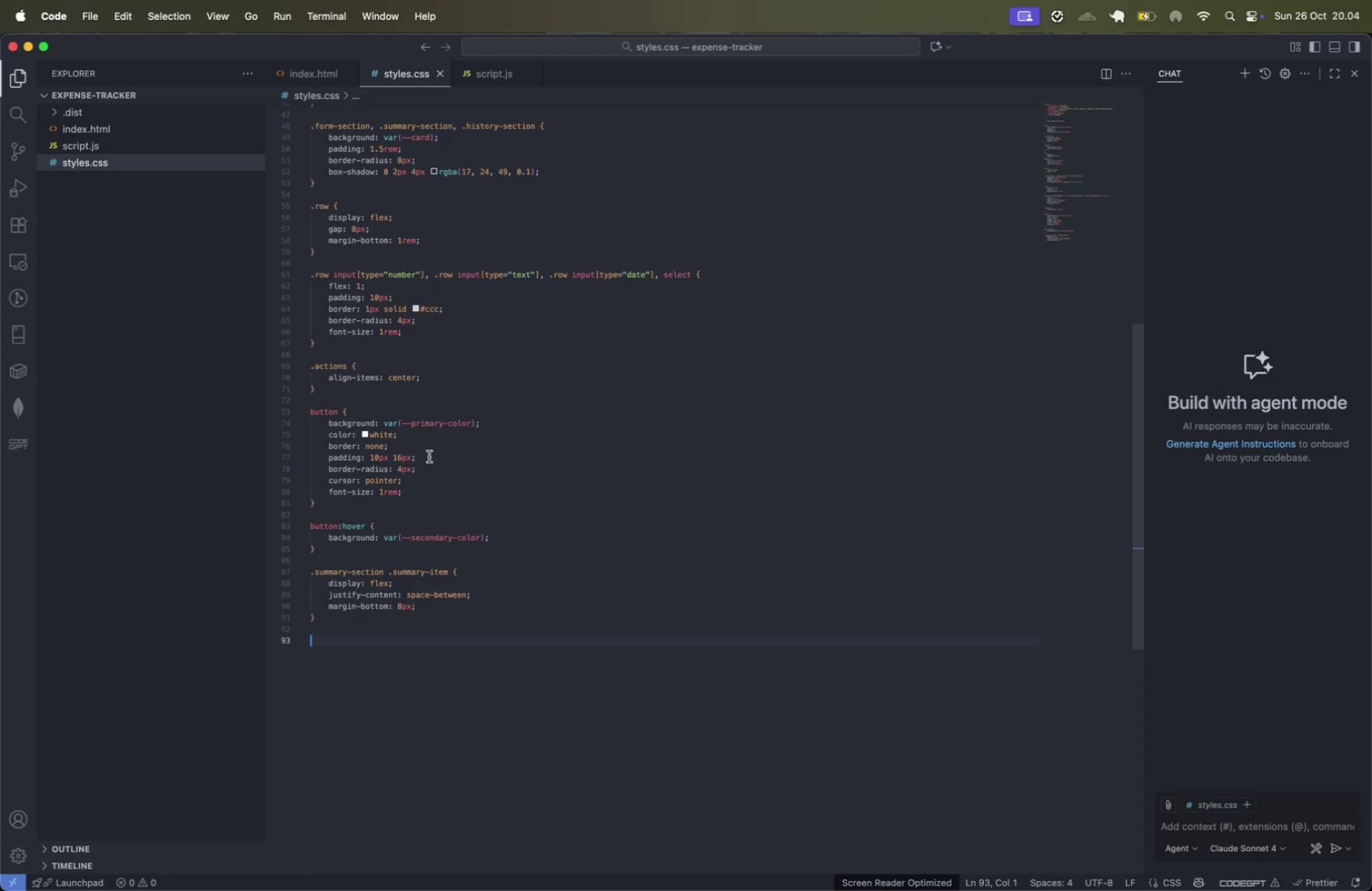 
key(Shift+ShiftLeft)
 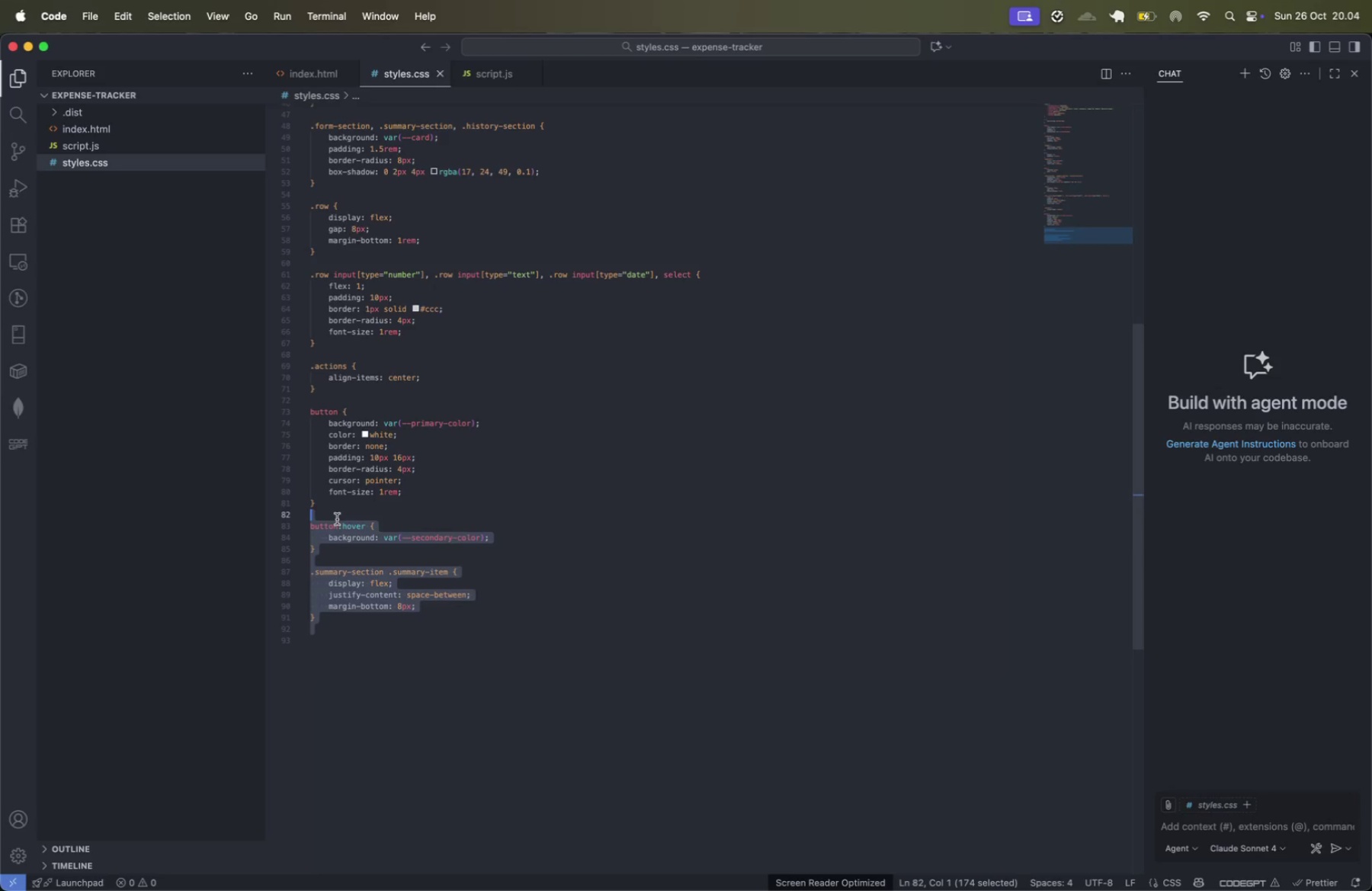 
left_click([337, 519])
 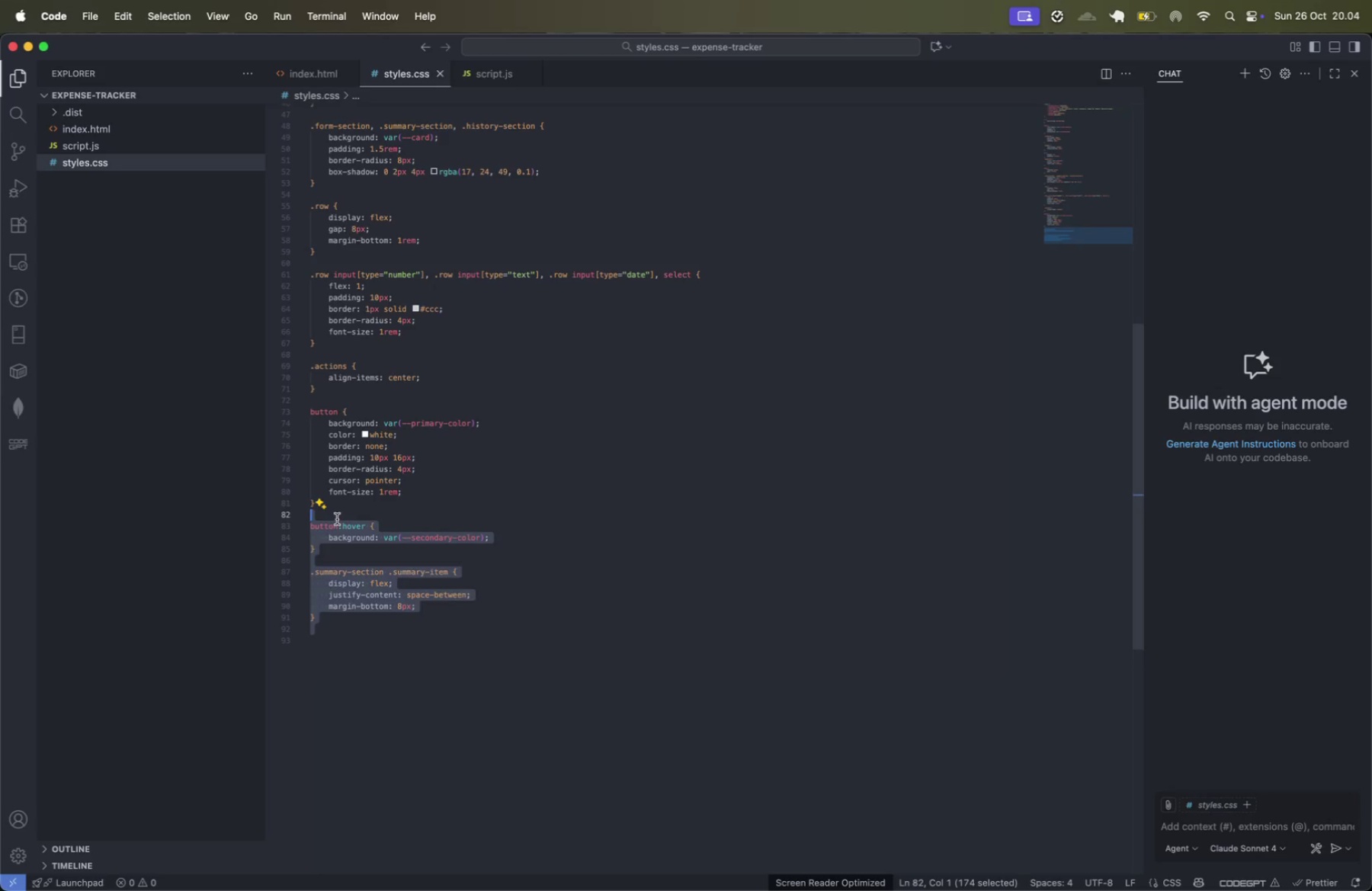 
key(Backspace)
 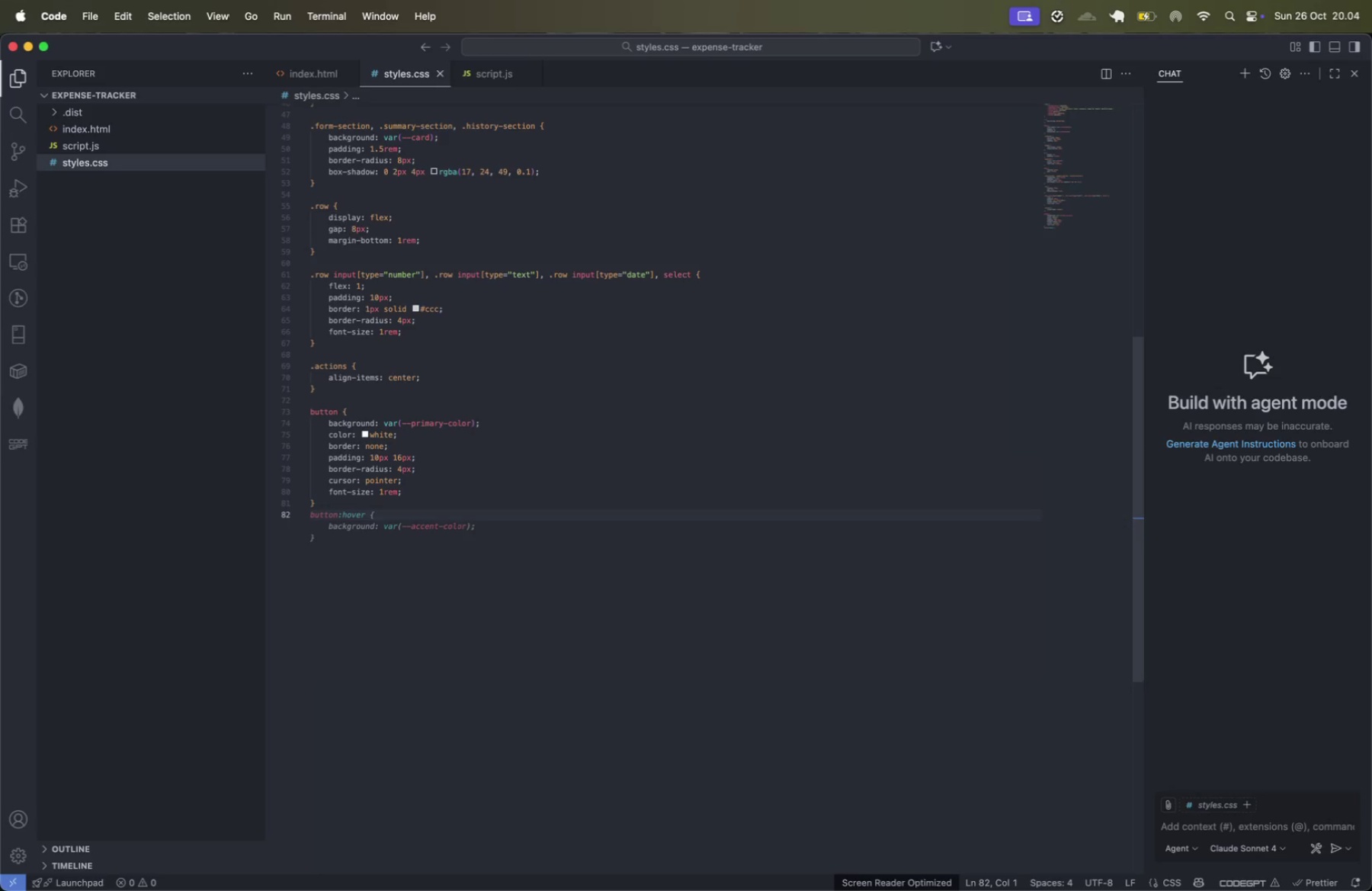 
wait(9.72)
 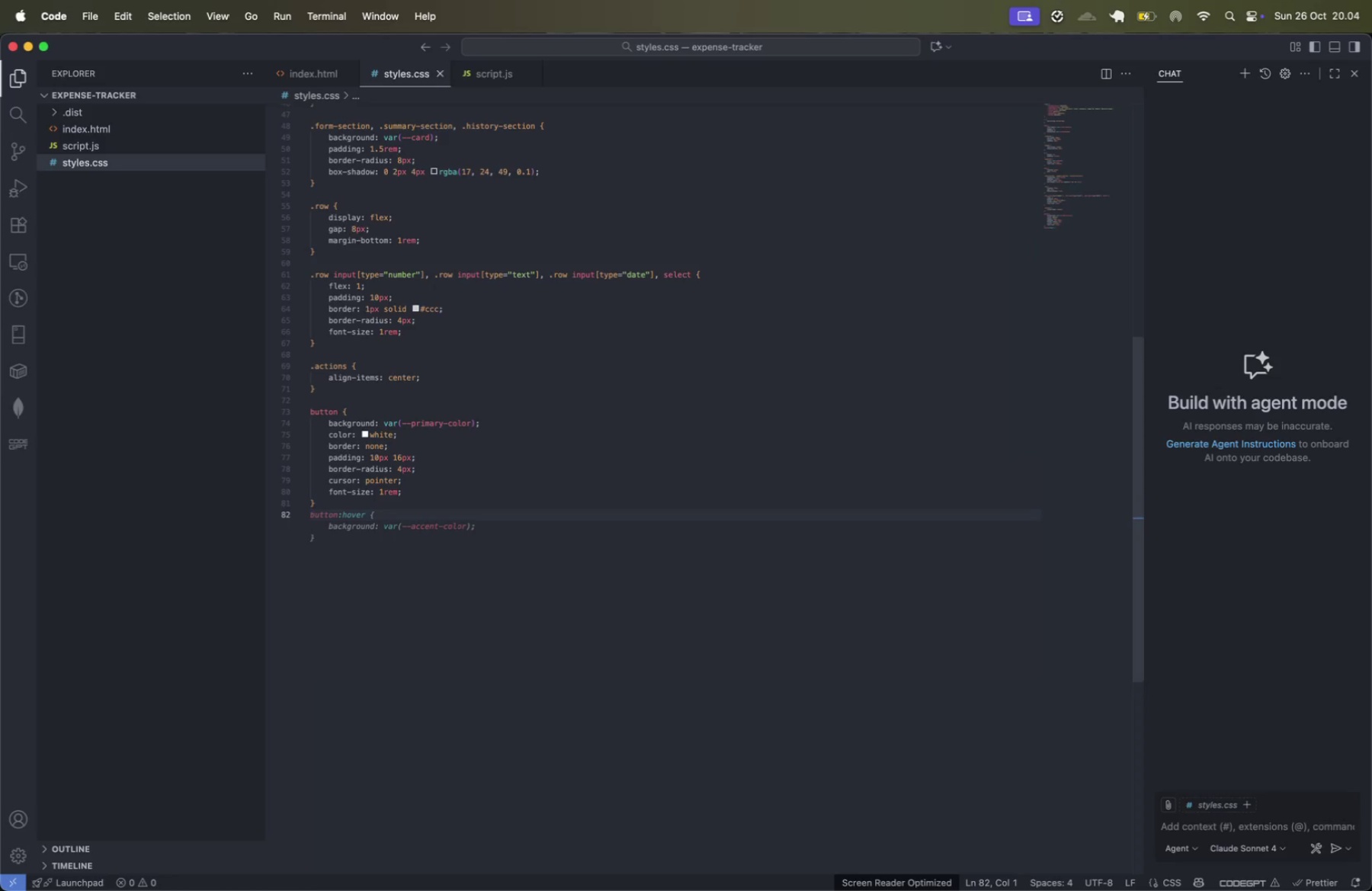 
type(#add-t)
key(Backspace)
type(t)
key(Backspace)
type(btn {)
 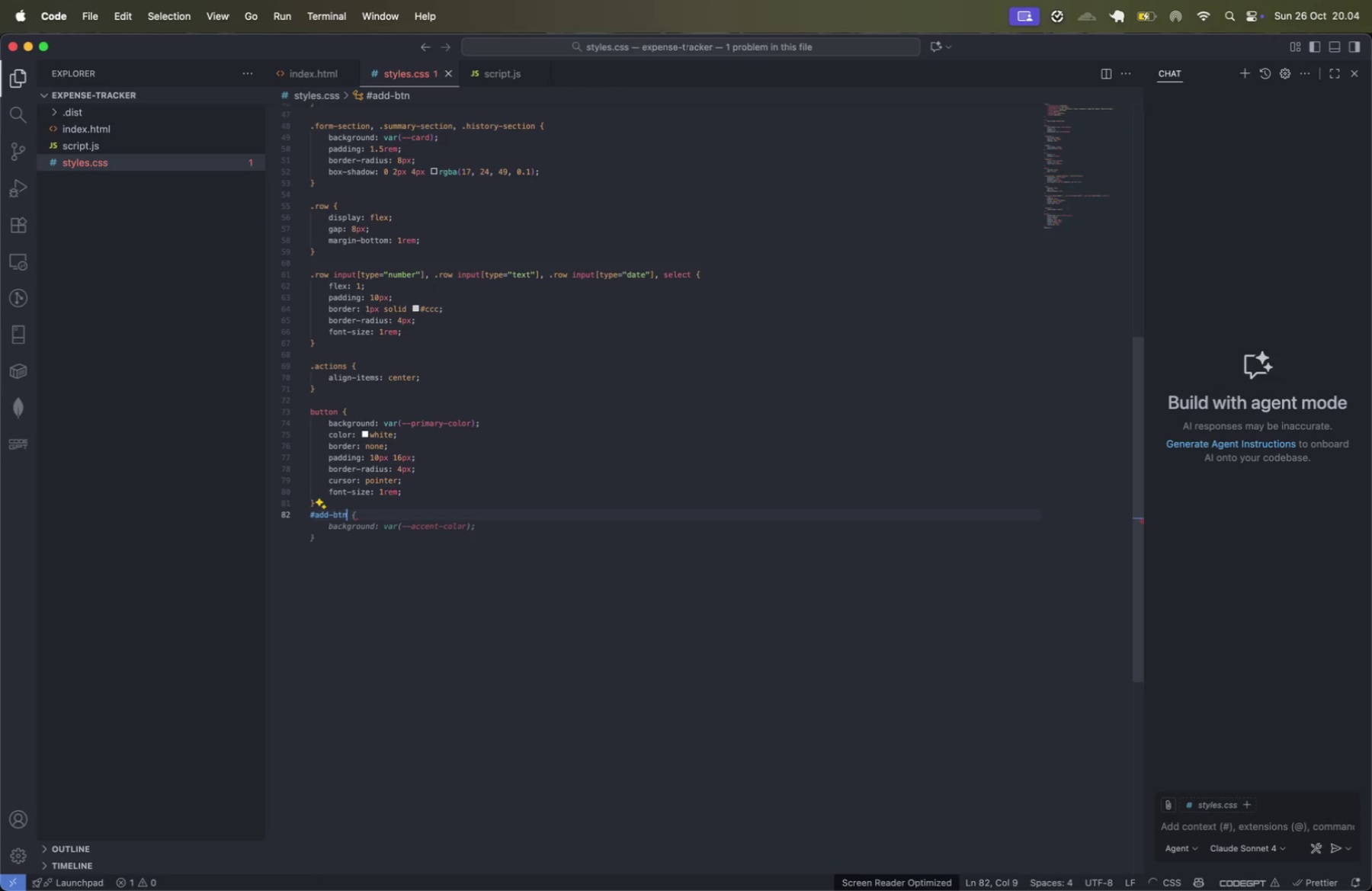 
key(Enter)
 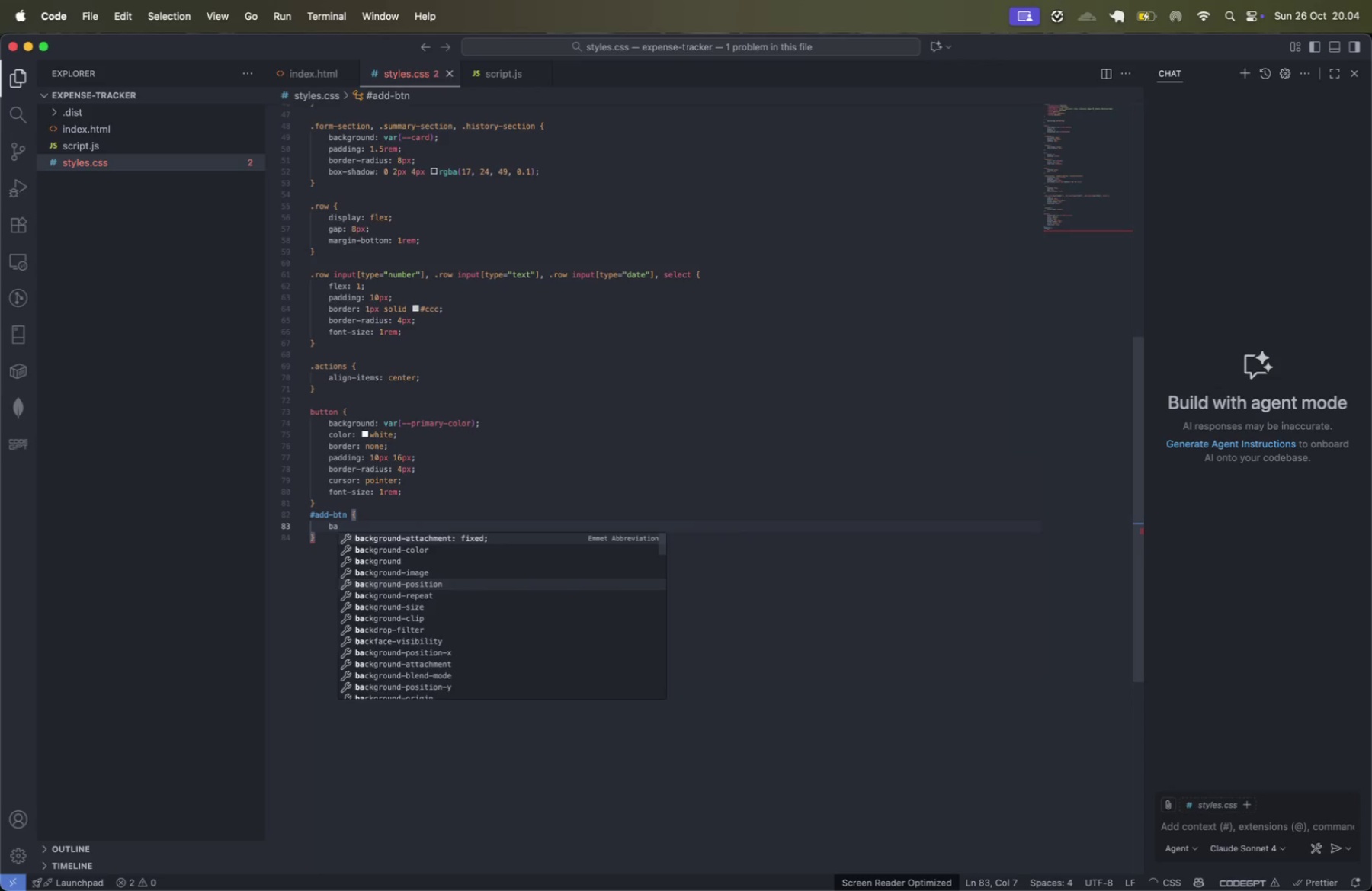 
type(ba)
 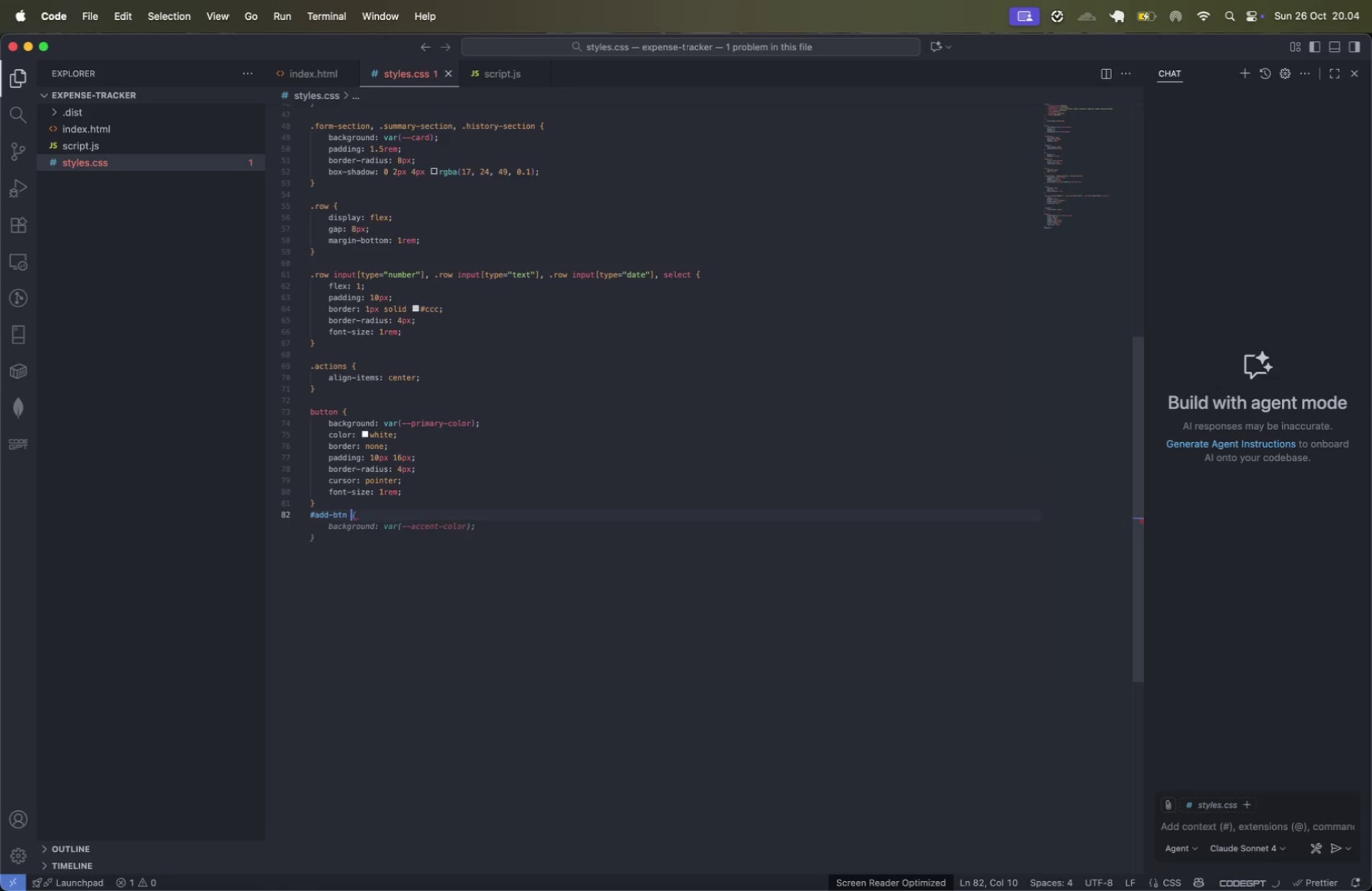 
key(ArrowDown)
 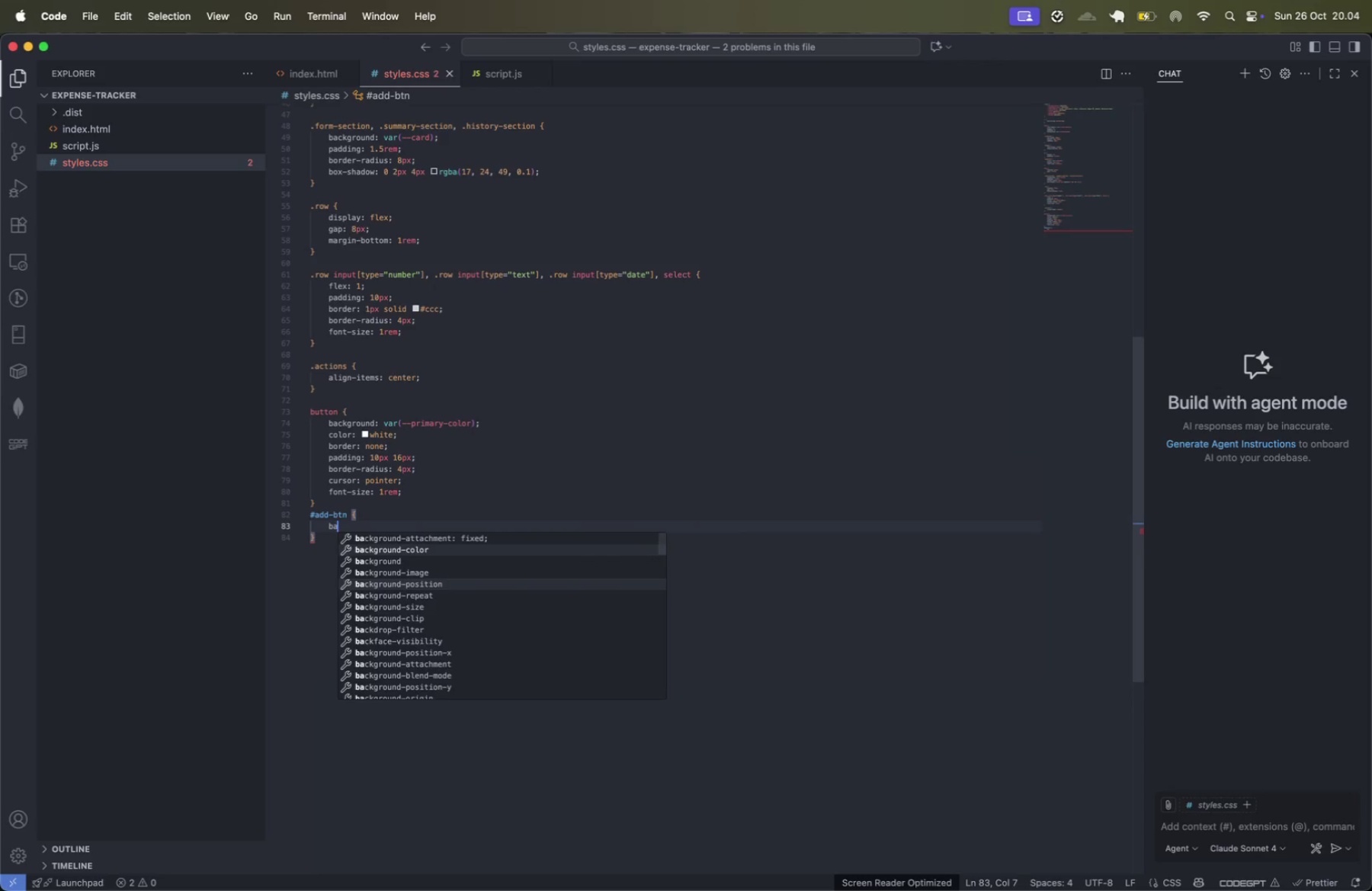 
key(ArrowDown)
 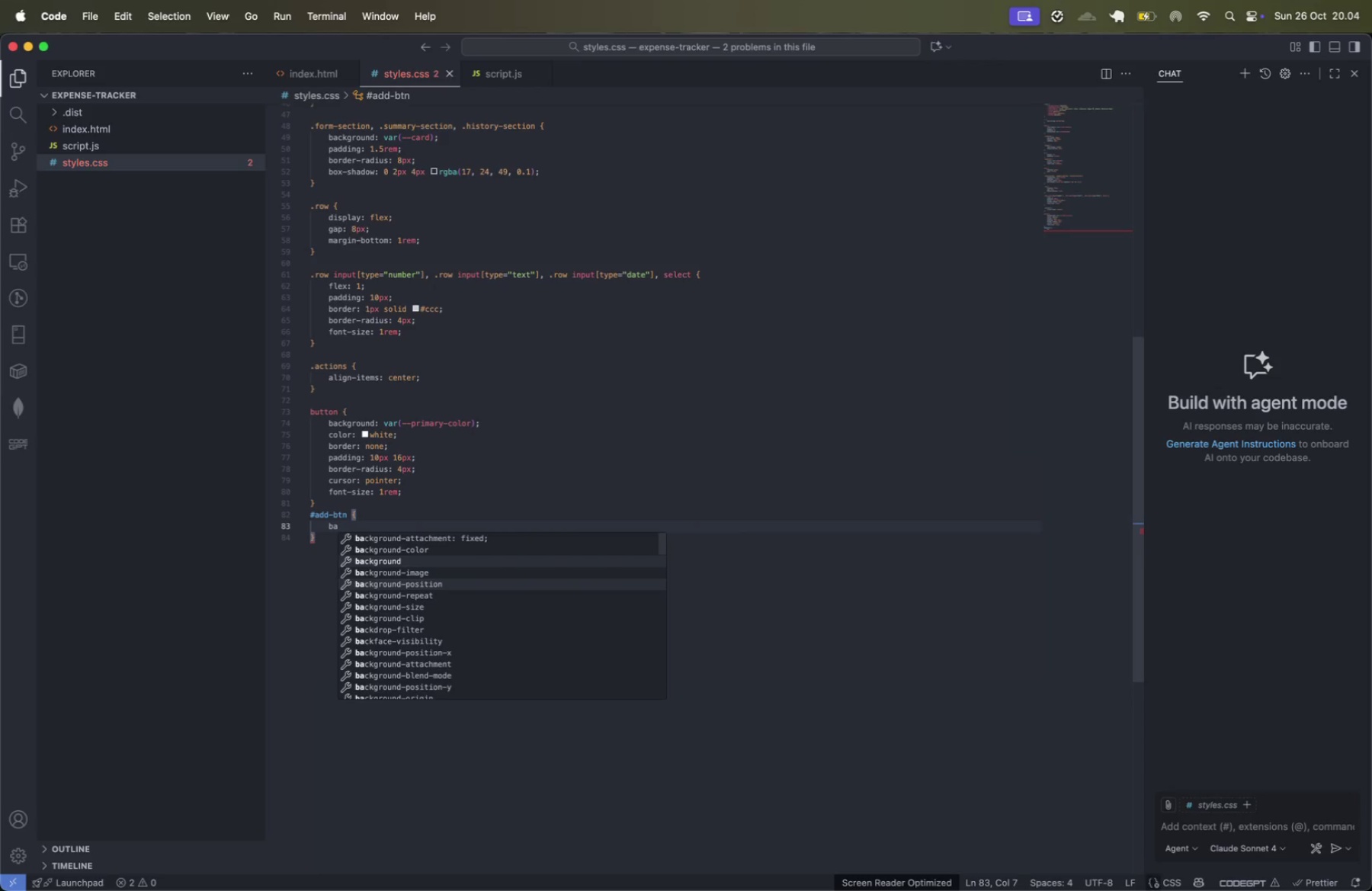 
key(Enter)
 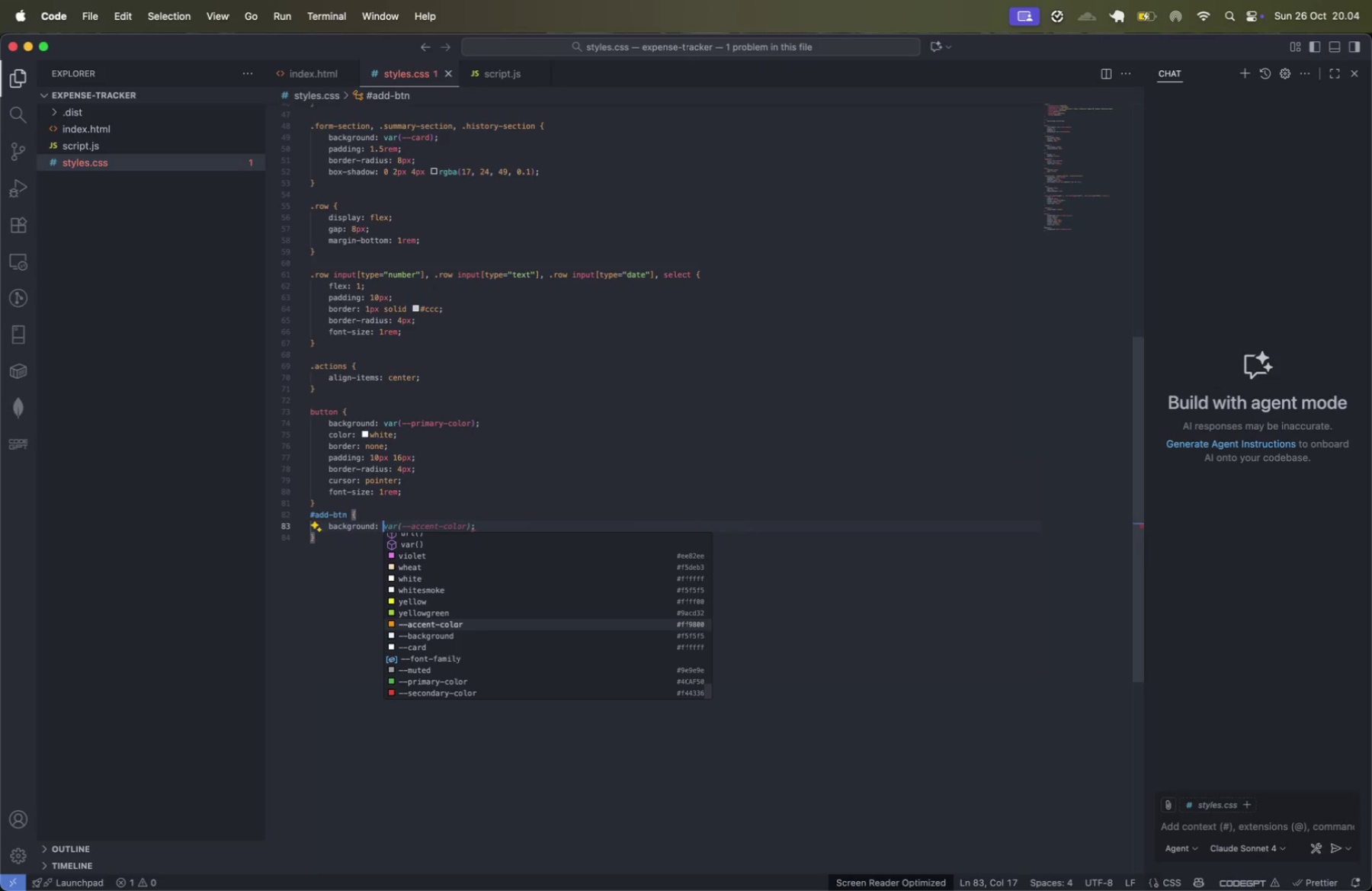 
key(Tab)
 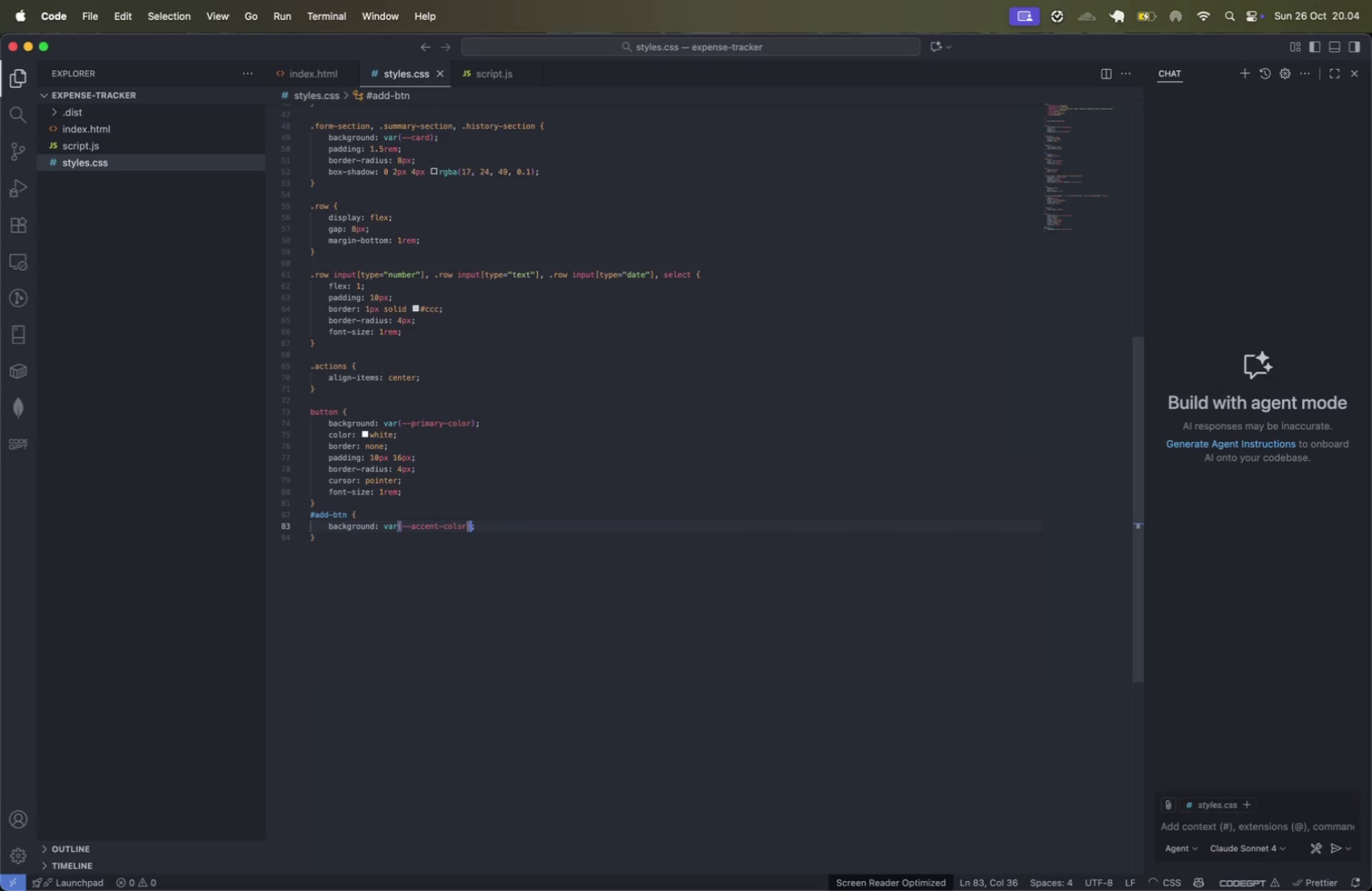 
key(ArrowRight)
 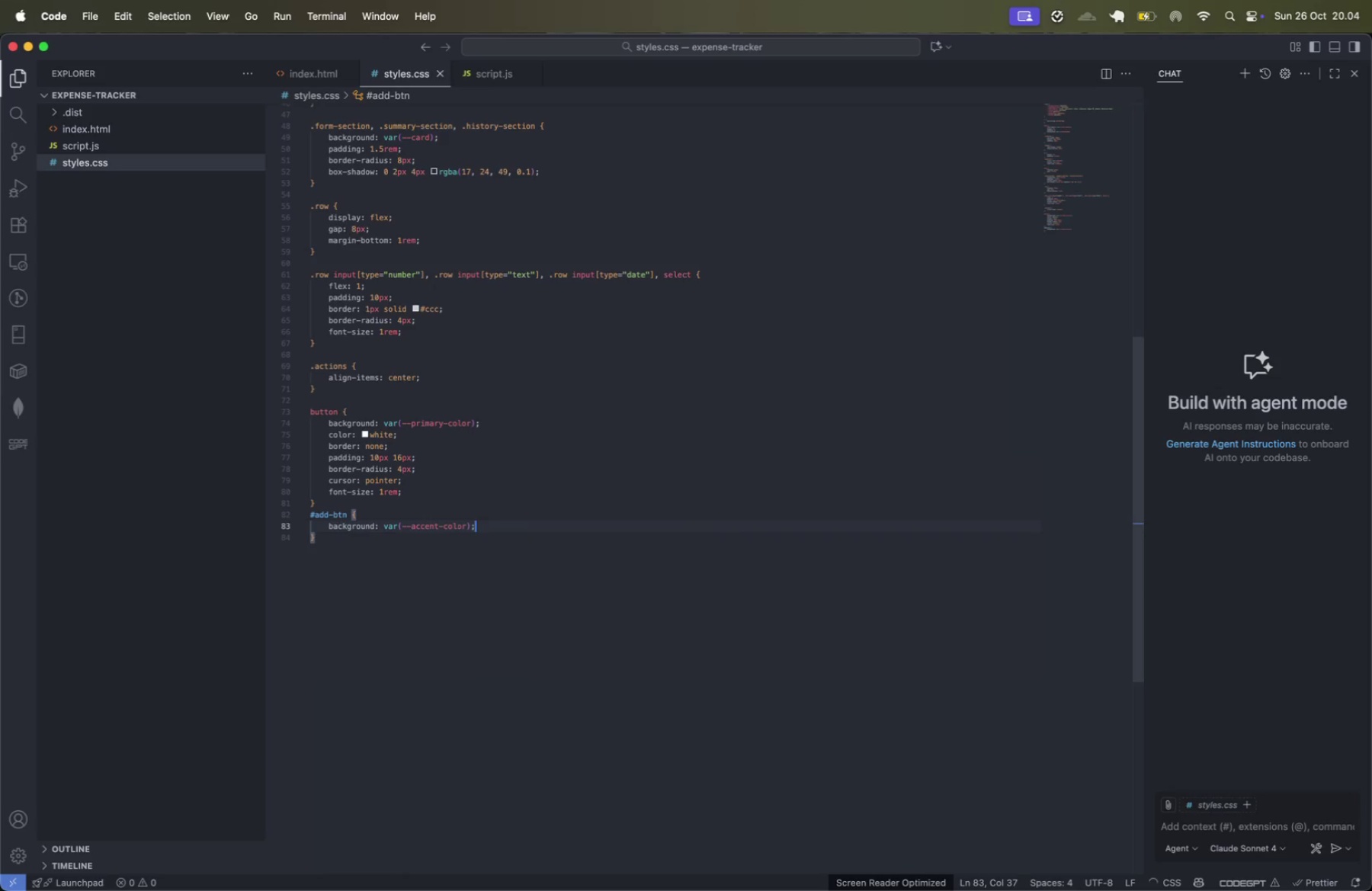 
key(Enter)
 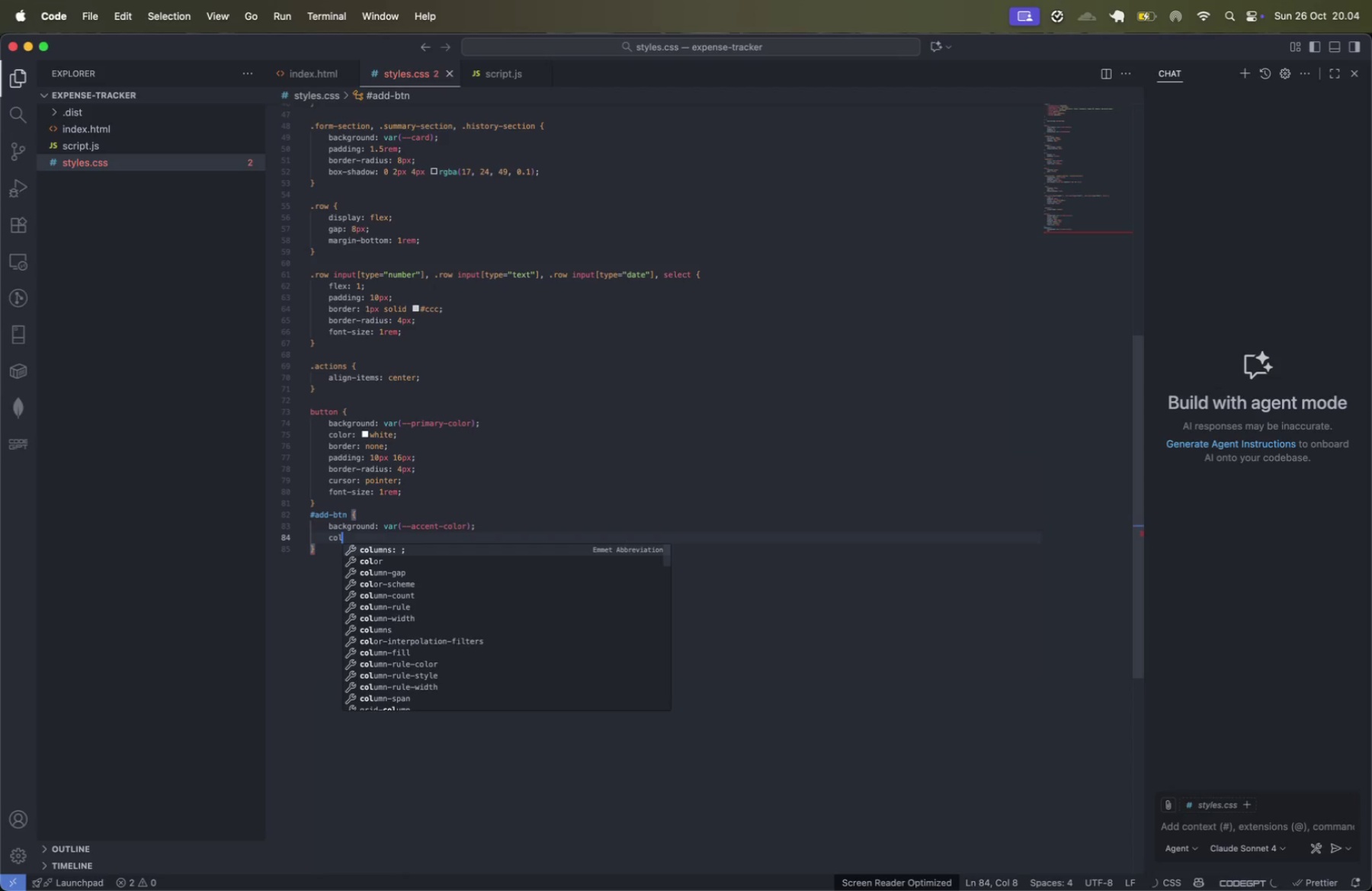 
type(col)
 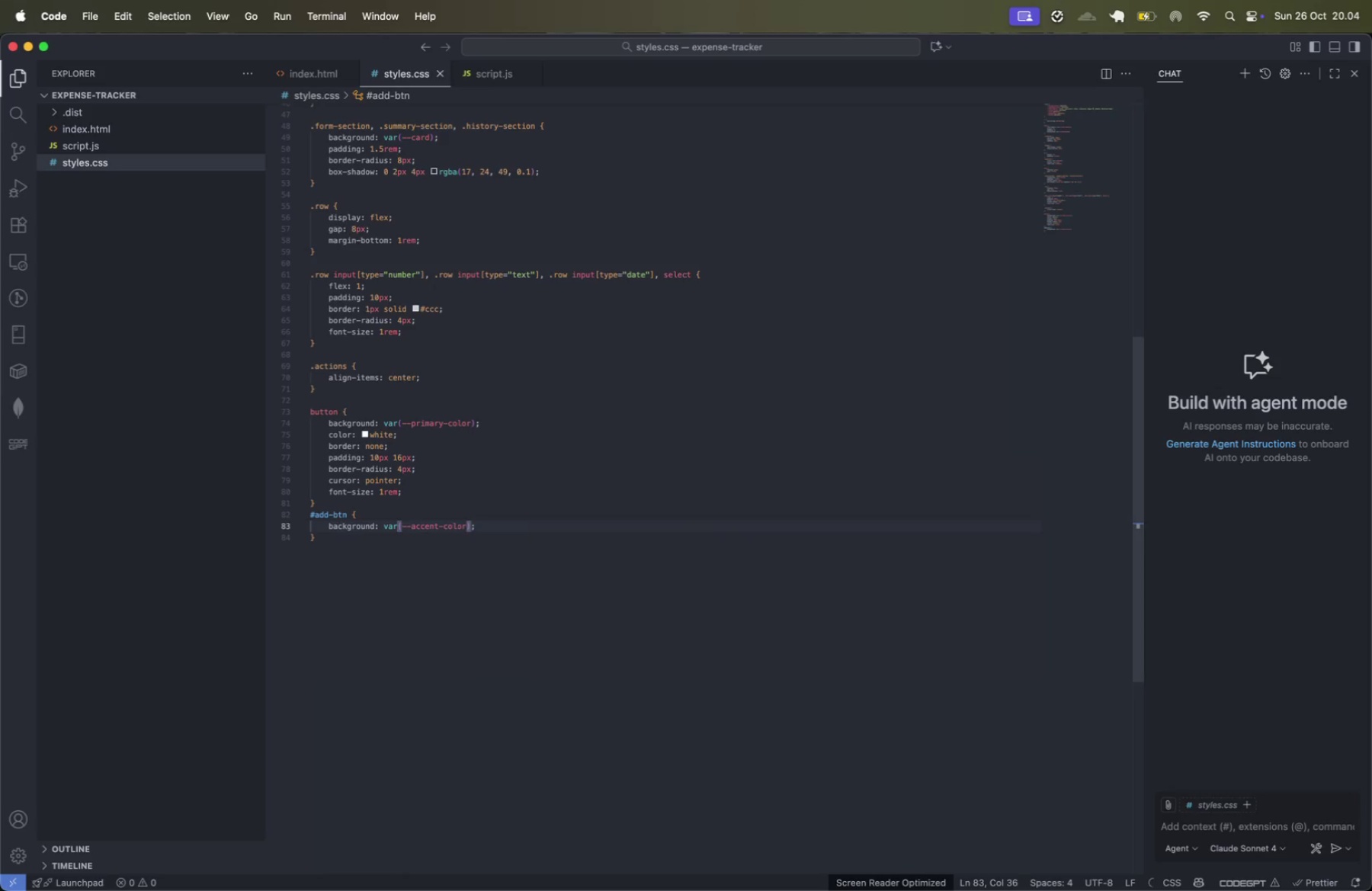 
key(ArrowDown)
 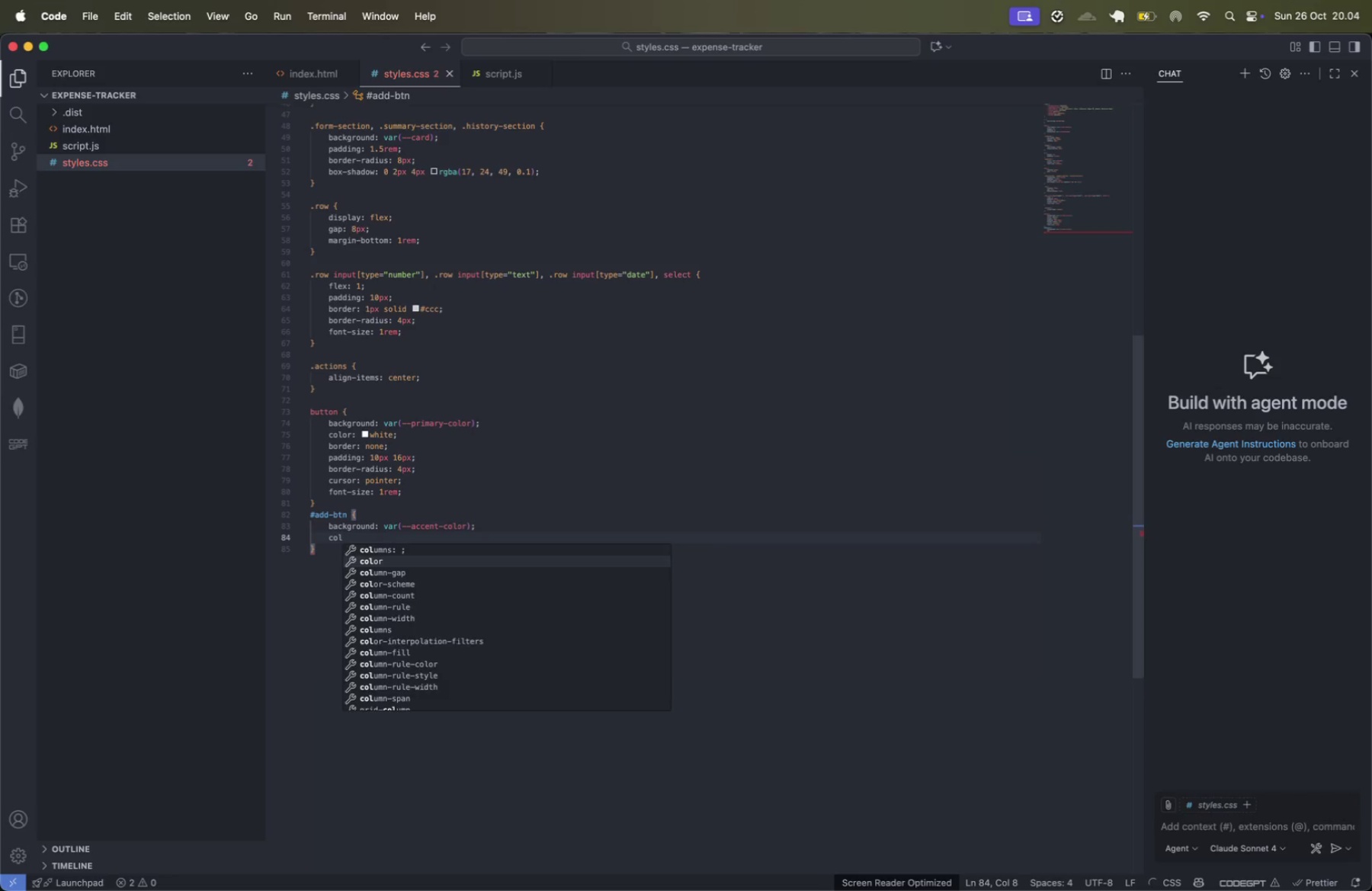 
key(Enter)
 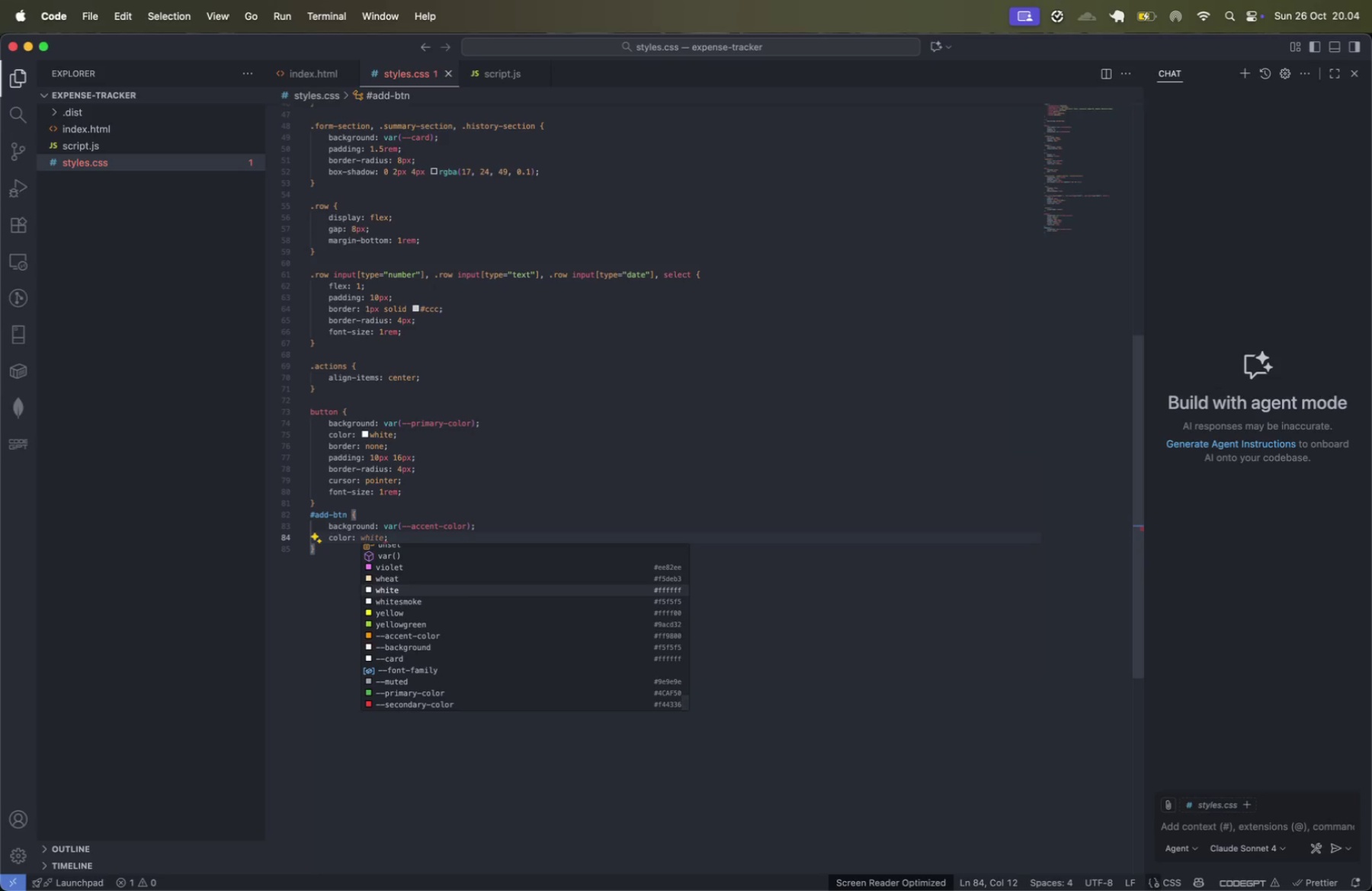 
key(Tab)
 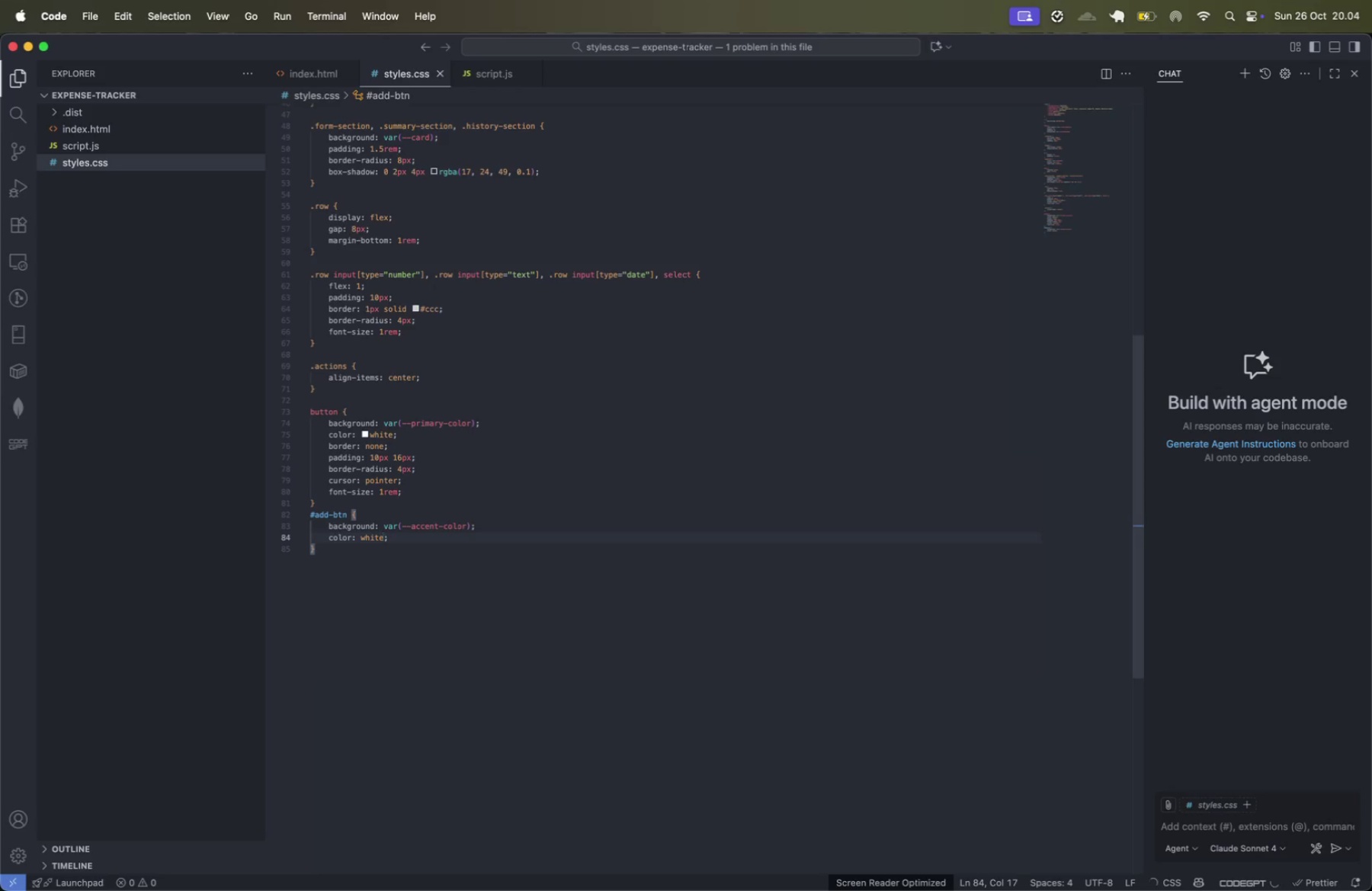 
key(ArrowRight)
 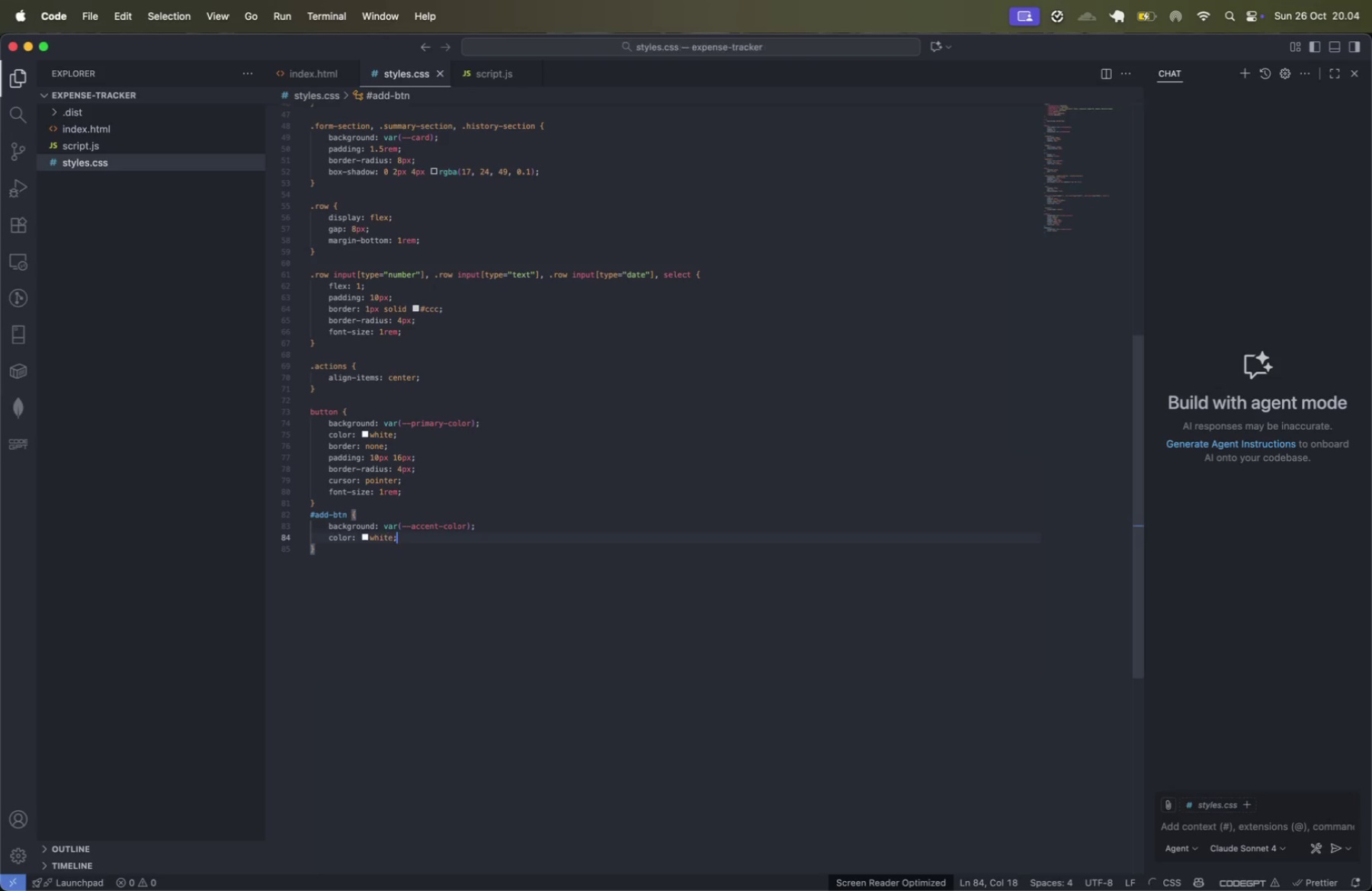 
key(ArrowDown)
 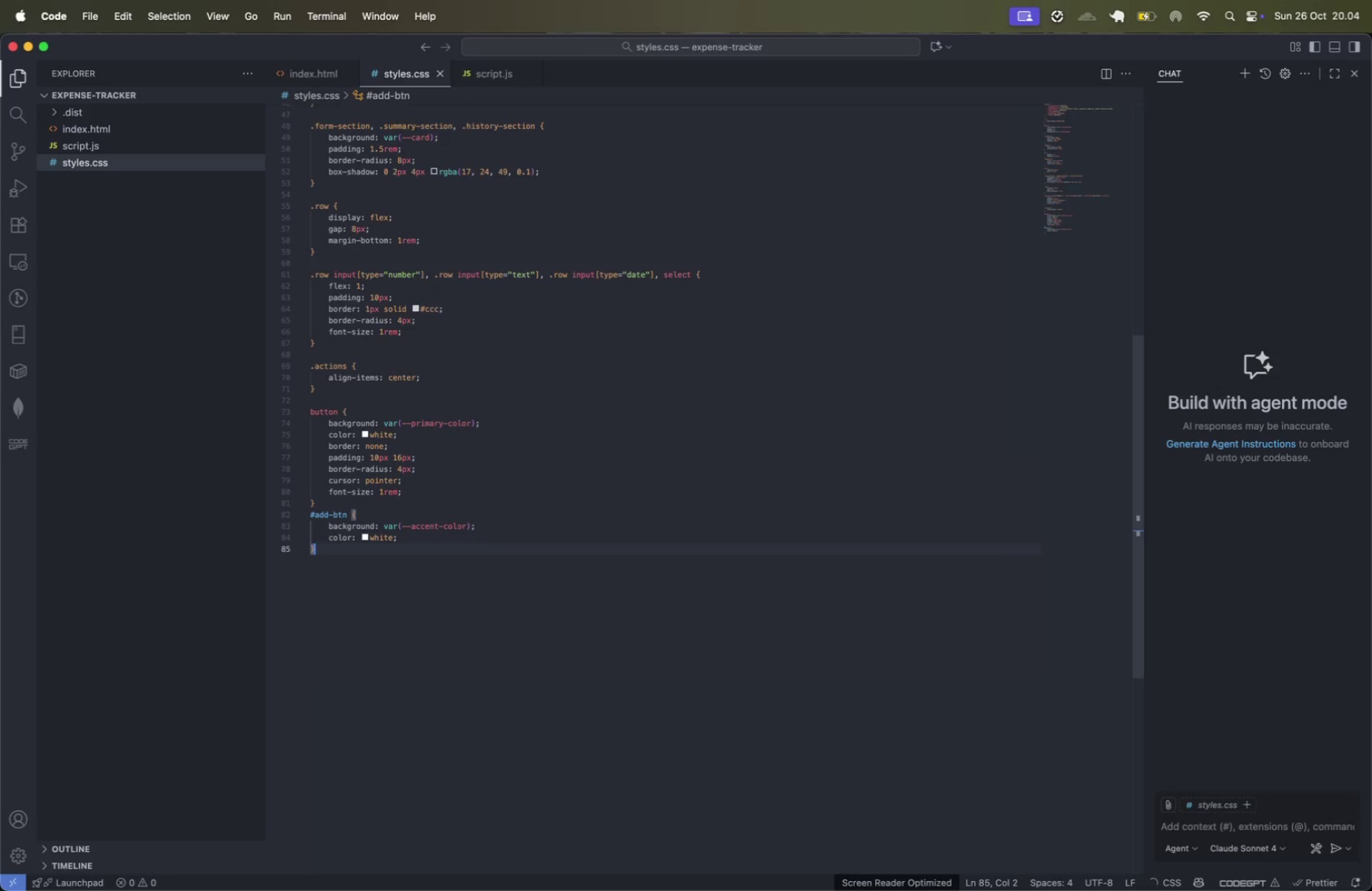 
key(Enter)
 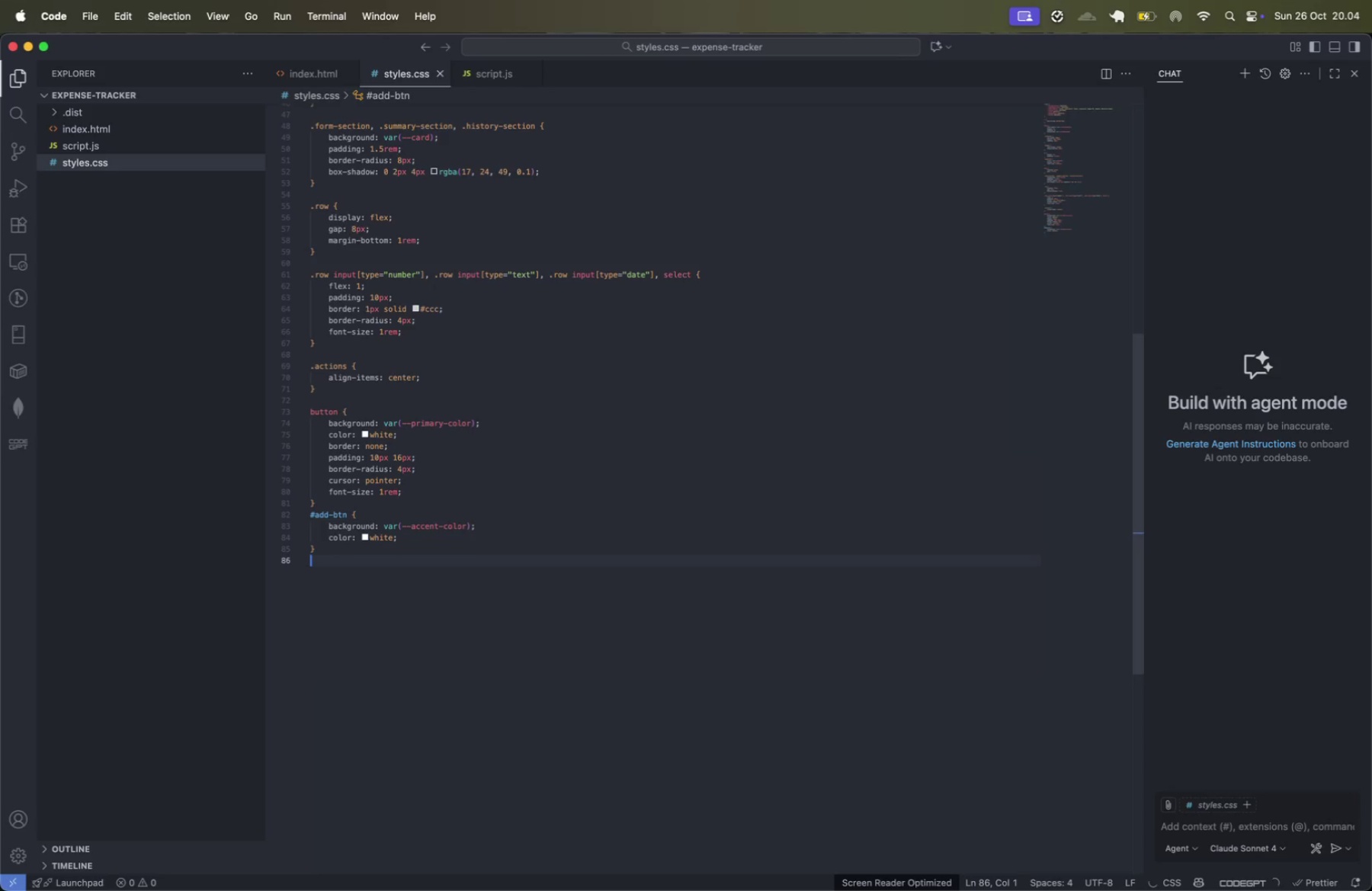 
type(#clea)
key(Tab)
 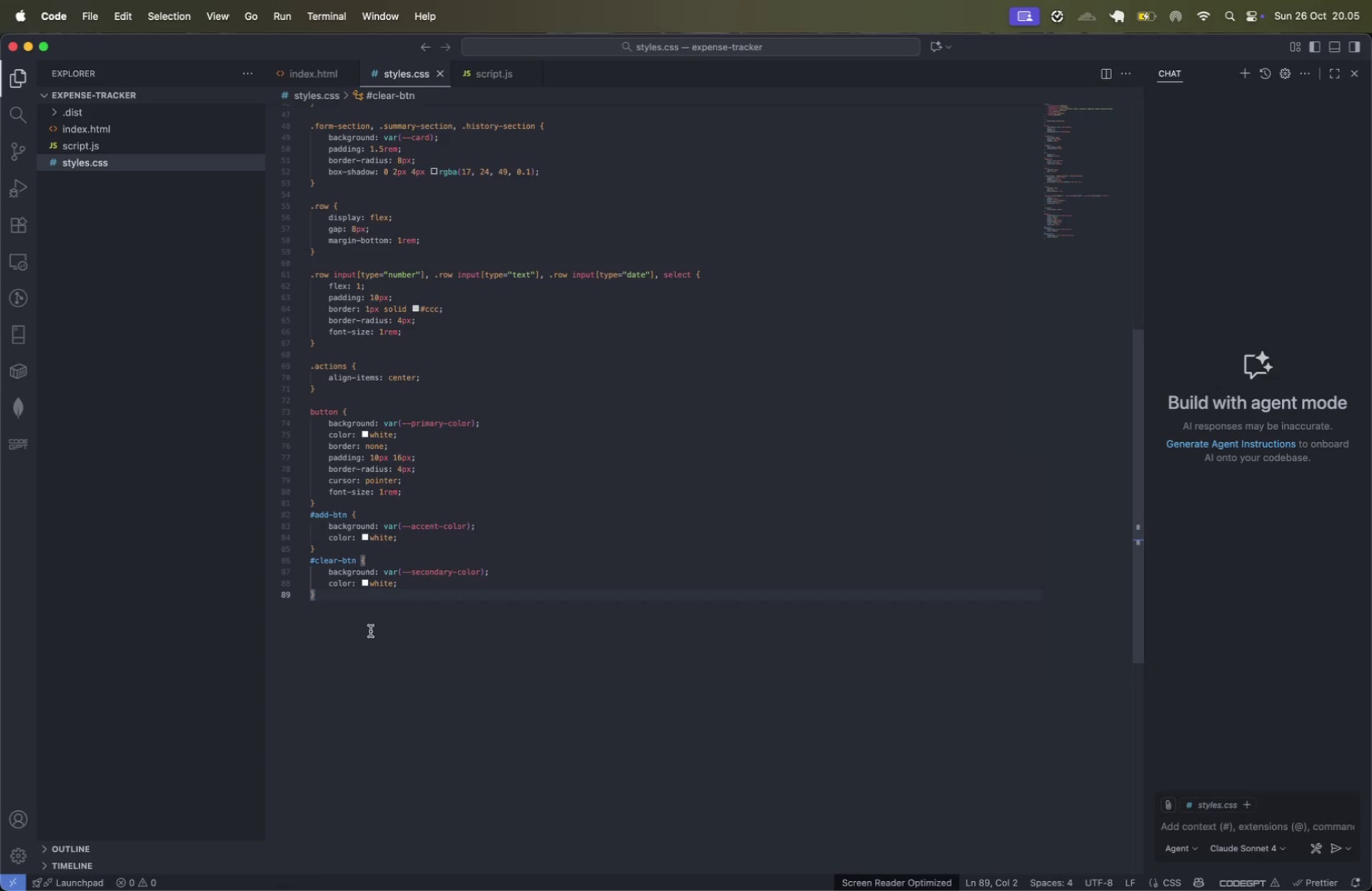 
wait(5.09)
 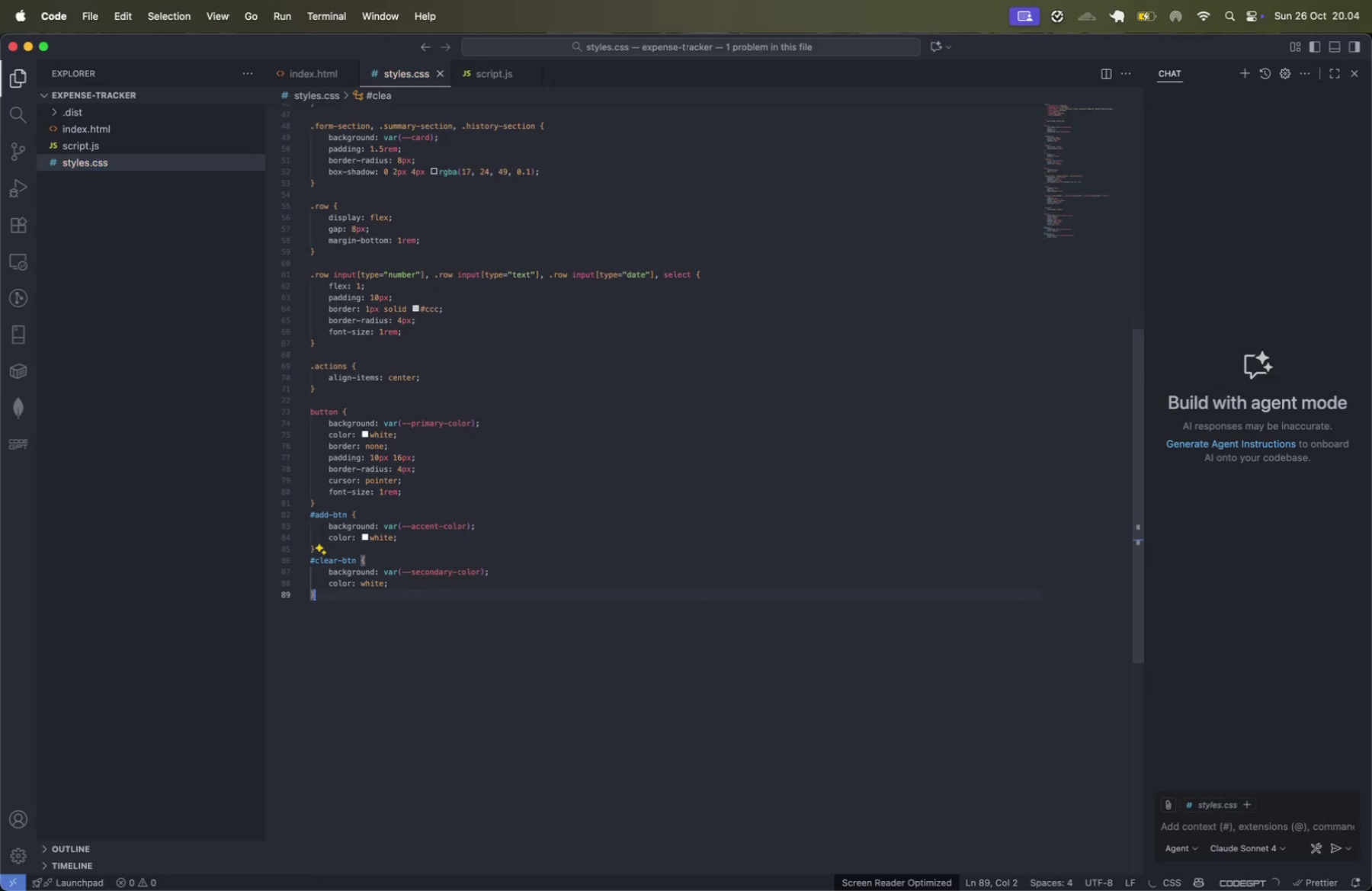 
left_click([453, 635])
 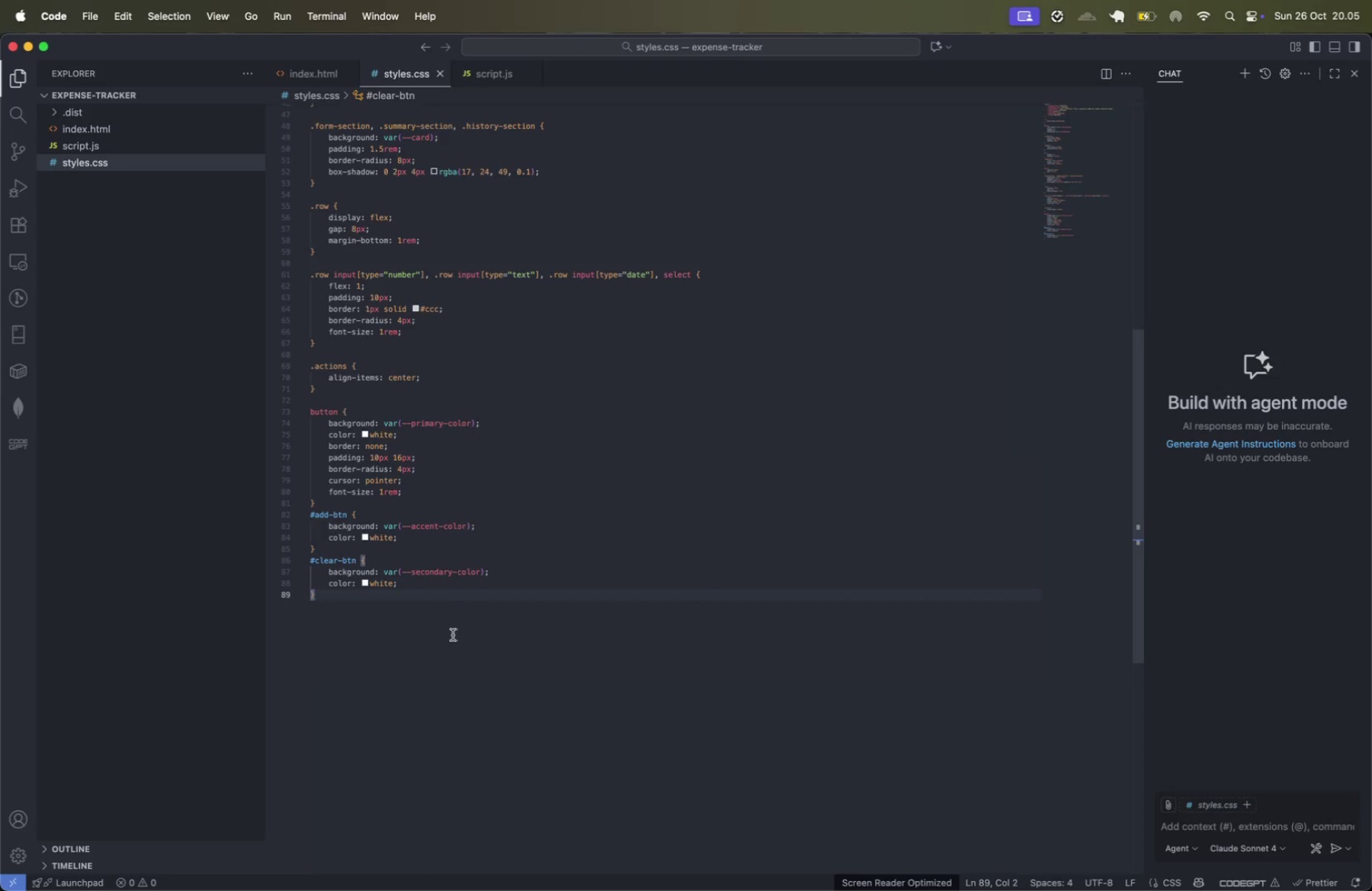 
key(Enter)
 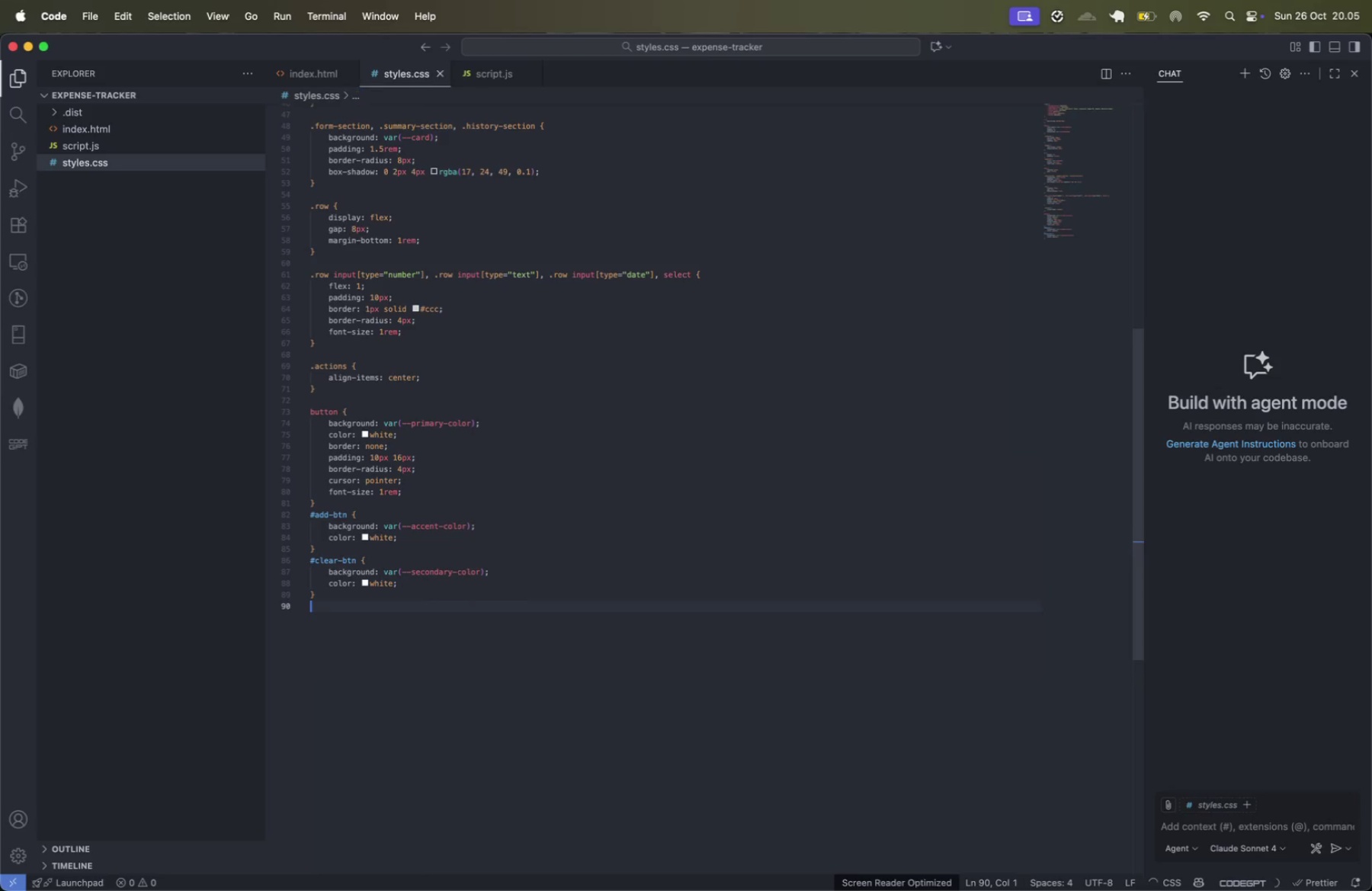 
key(Enter)
 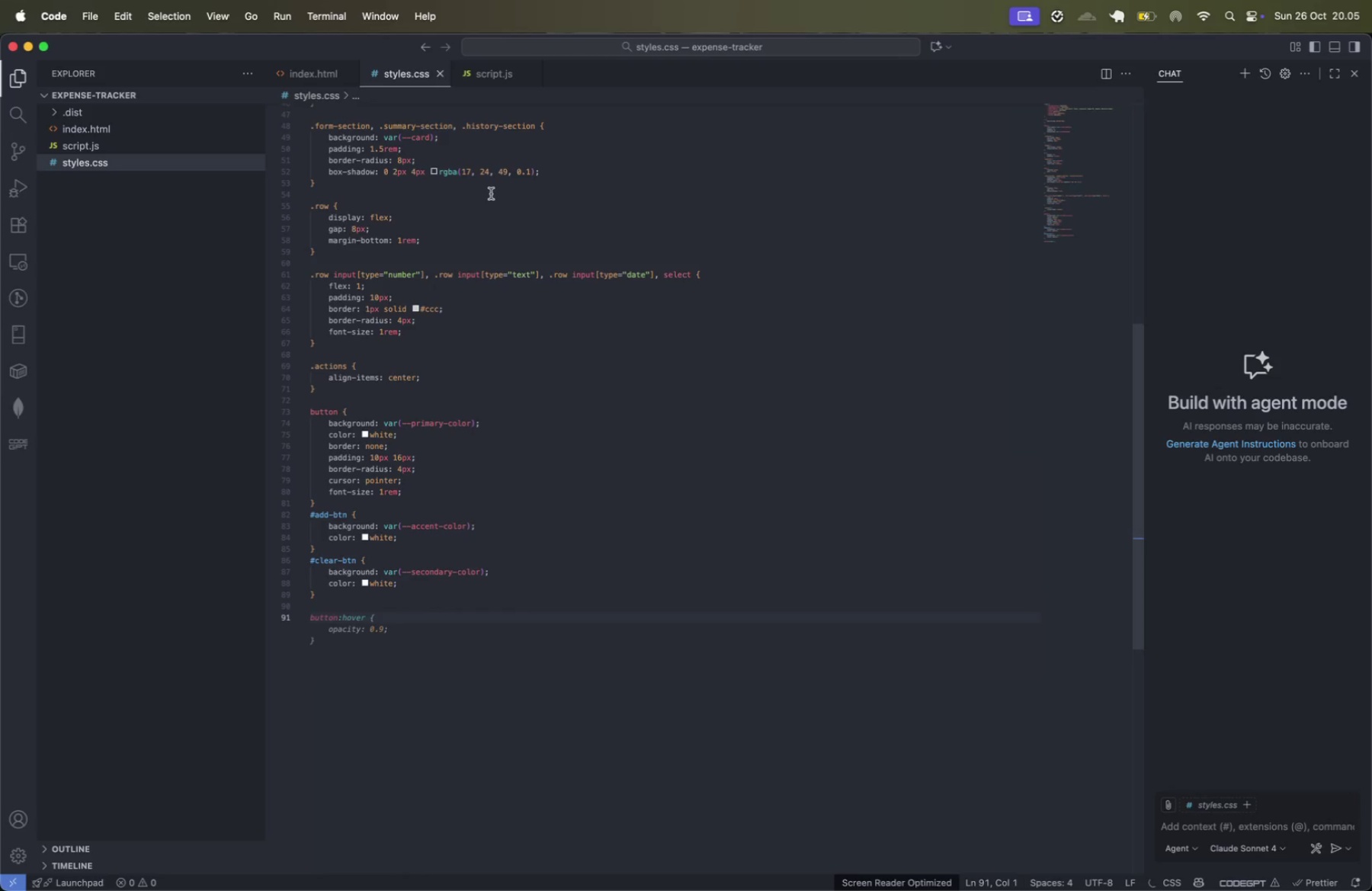 
type(.tota)
key(Backspace)
key(Backspace)
key(Backspace)
key(Backspace)
key(Backspace)
 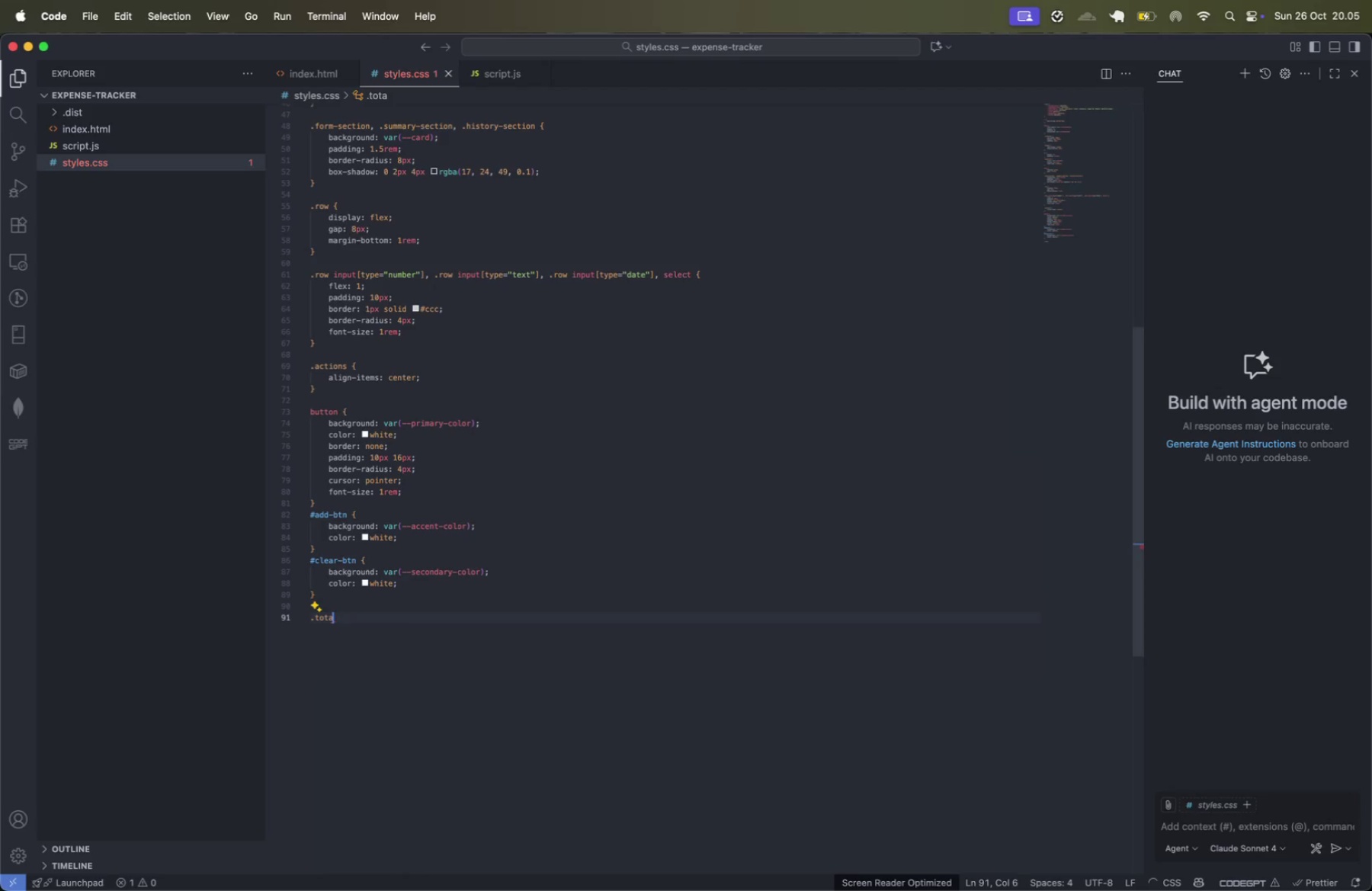 
left_click([313, 72])
 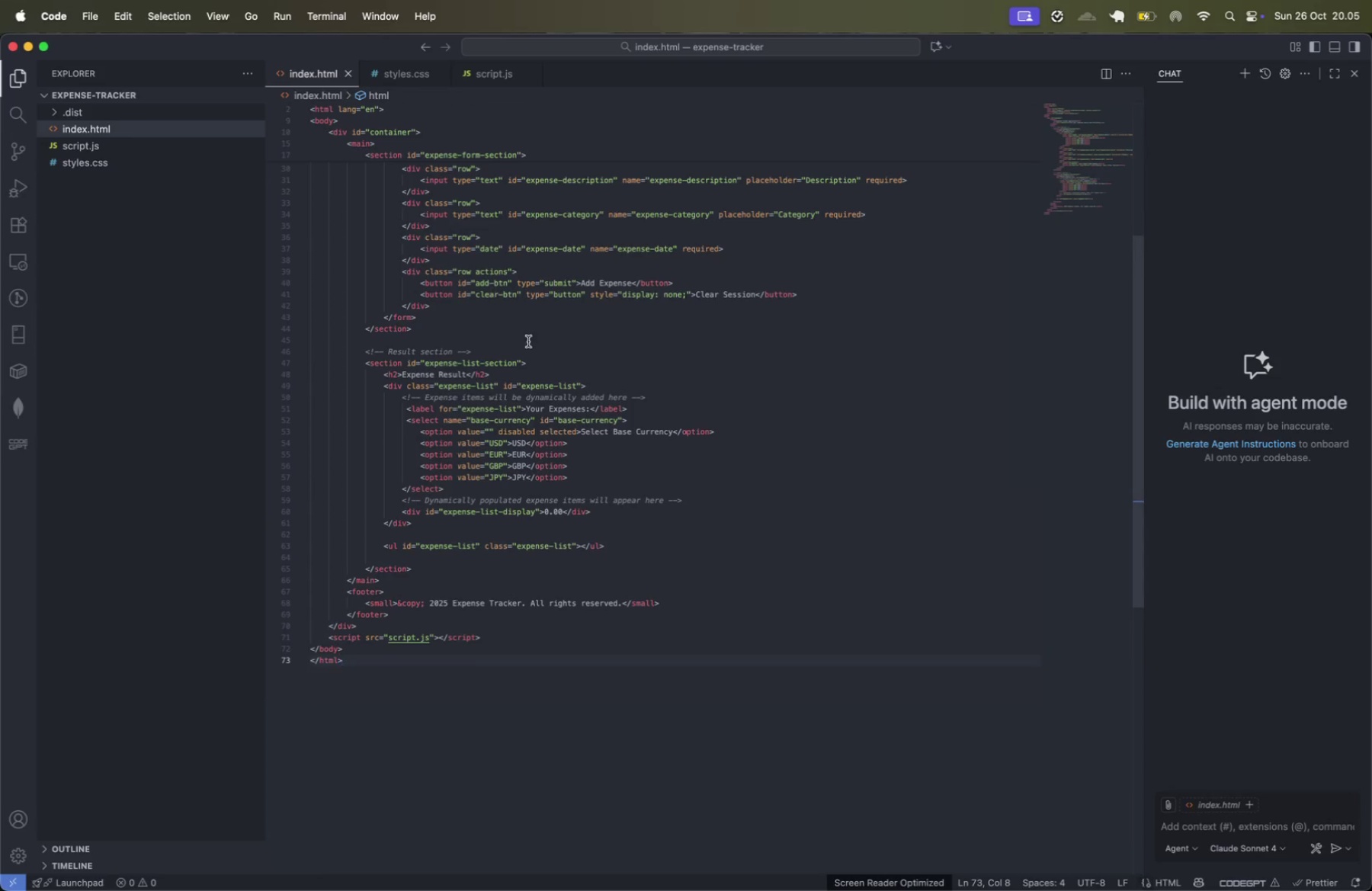 
left_click([530, 348])
 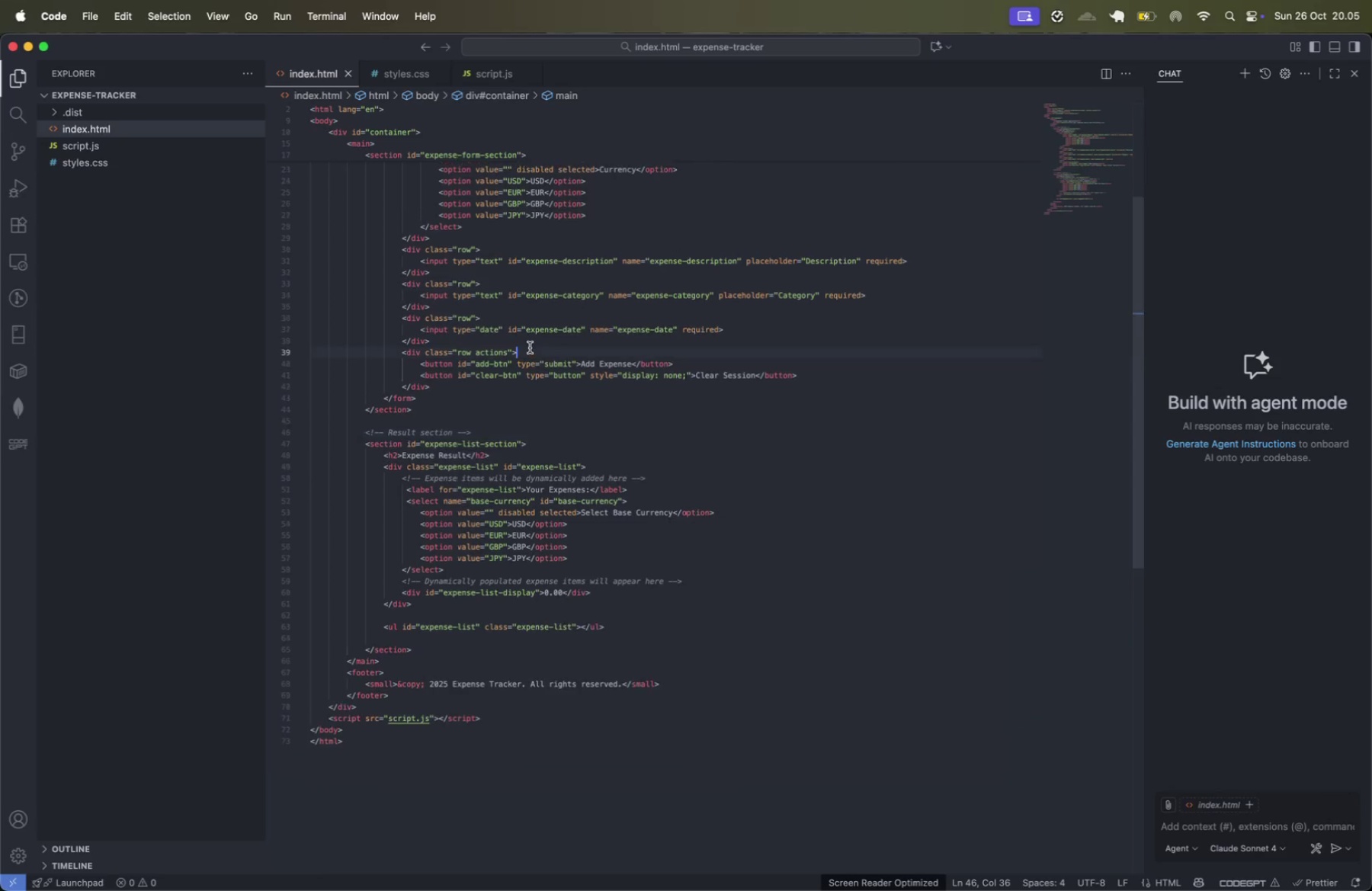 
scroll: coordinate [530, 348], scroll_direction: up, amount: 10.0
 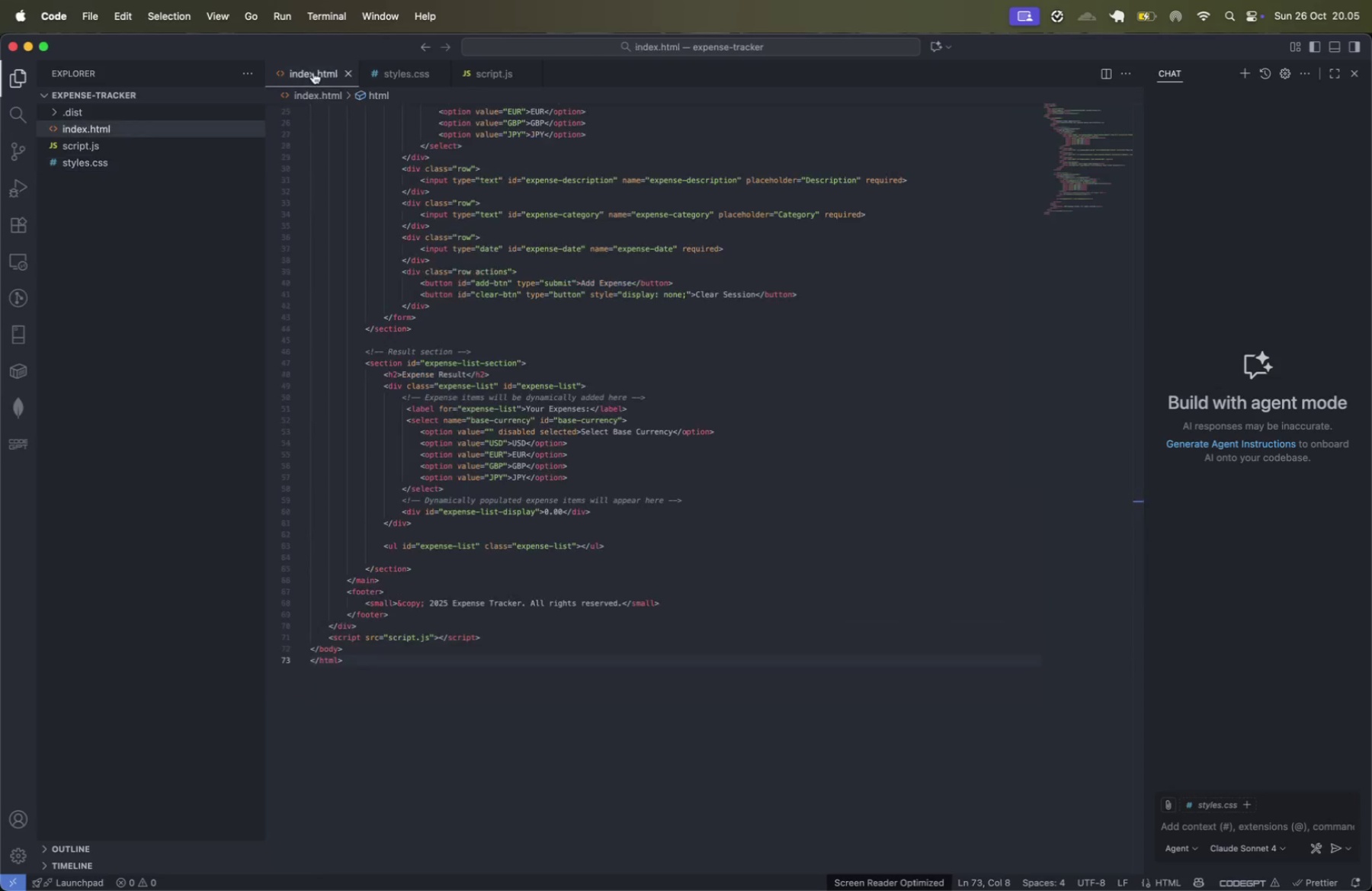 
left_click([530, 348])
 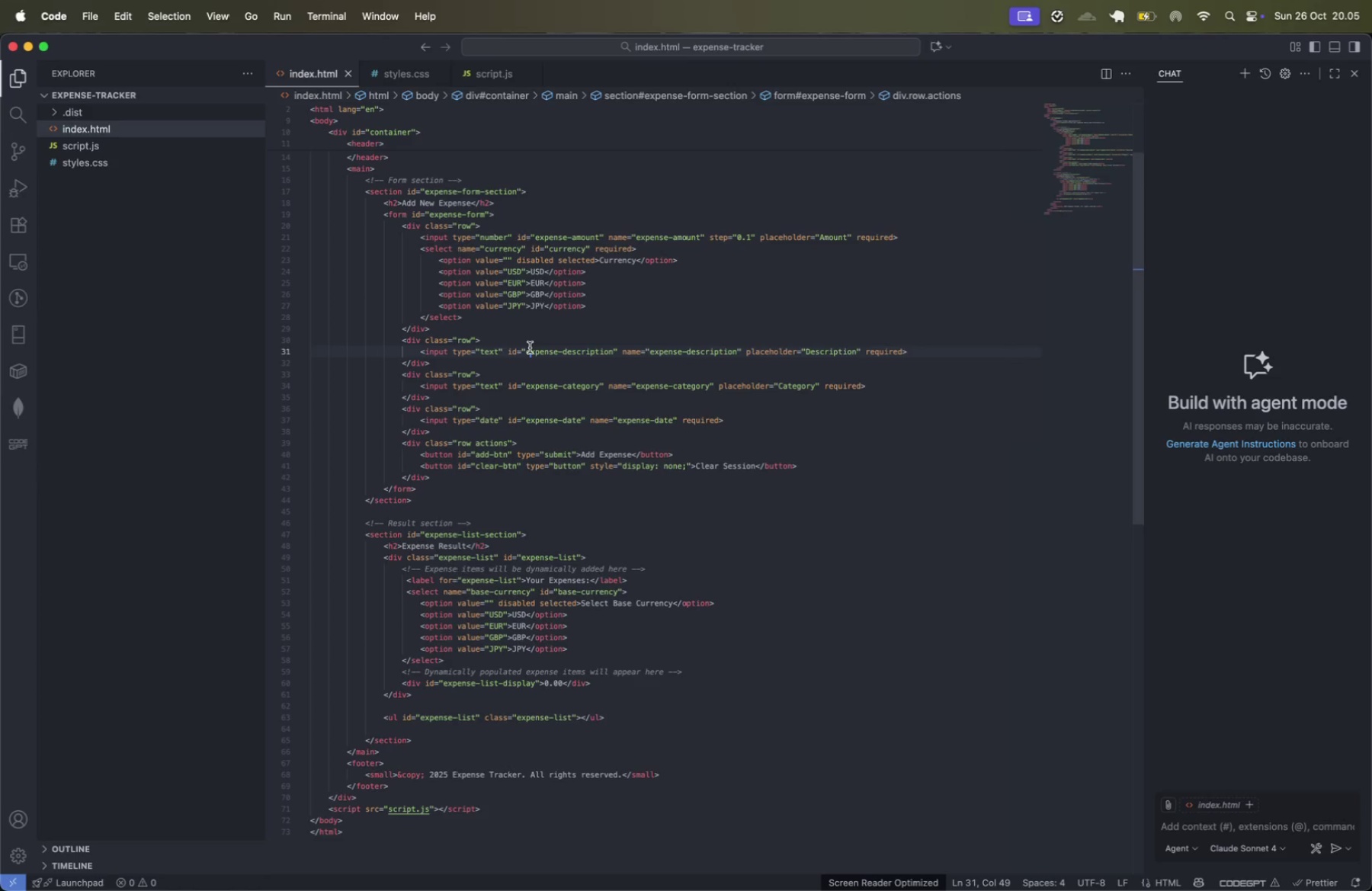 
left_click([530, 348])
 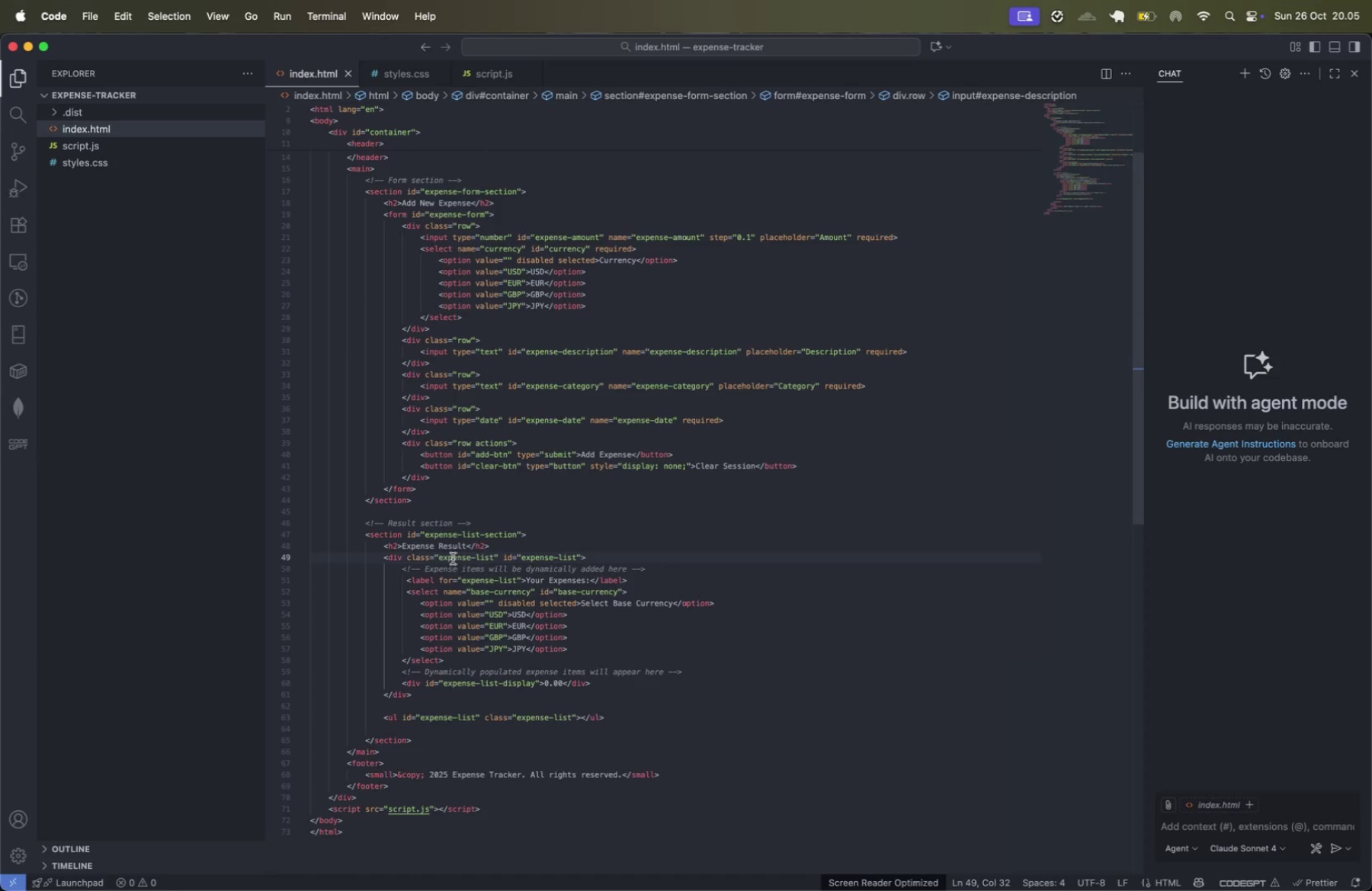 
scroll: coordinate [491, 503], scroll_direction: up, amount: 1.0
 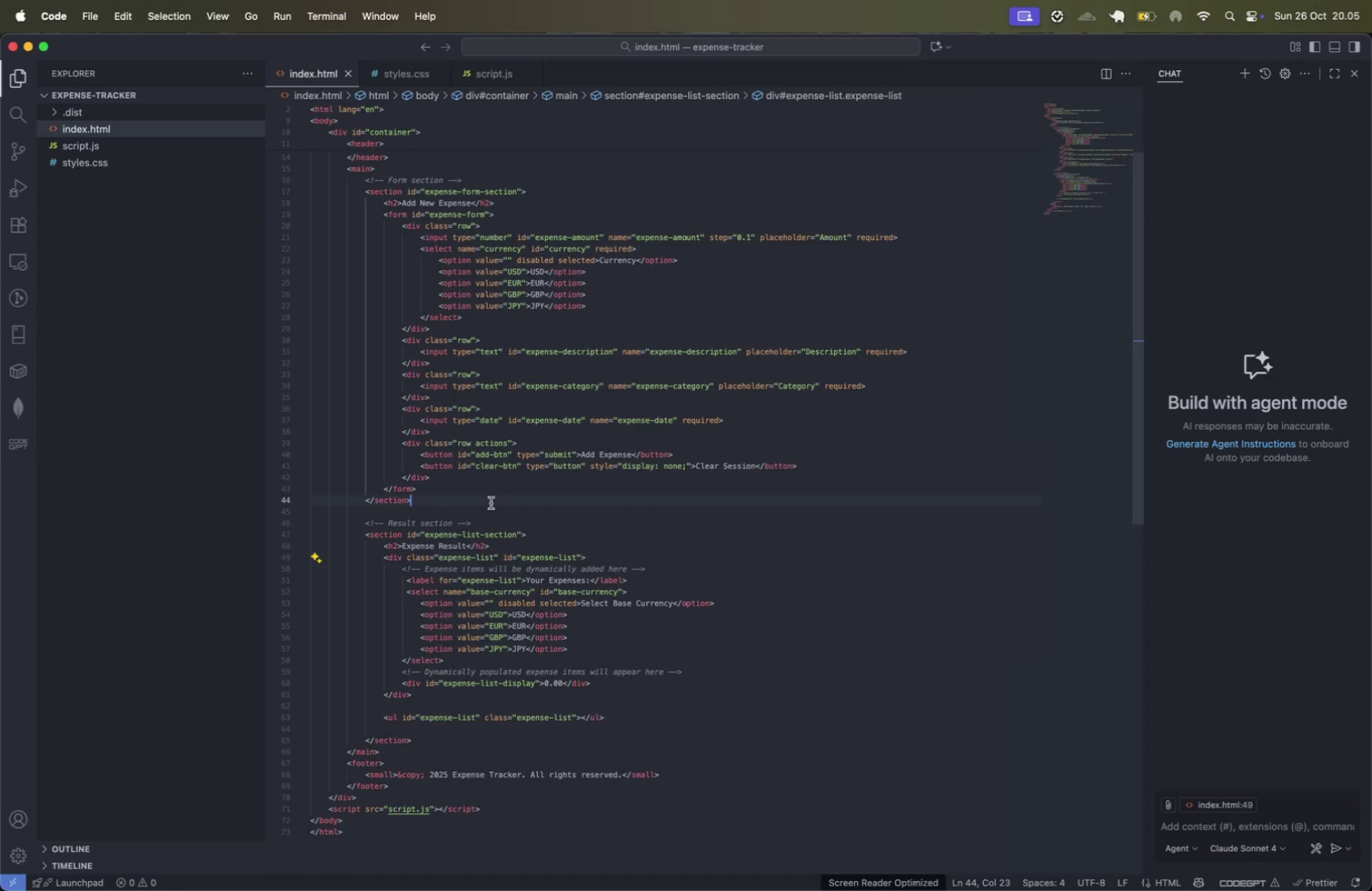 
left_click([570, 373])
 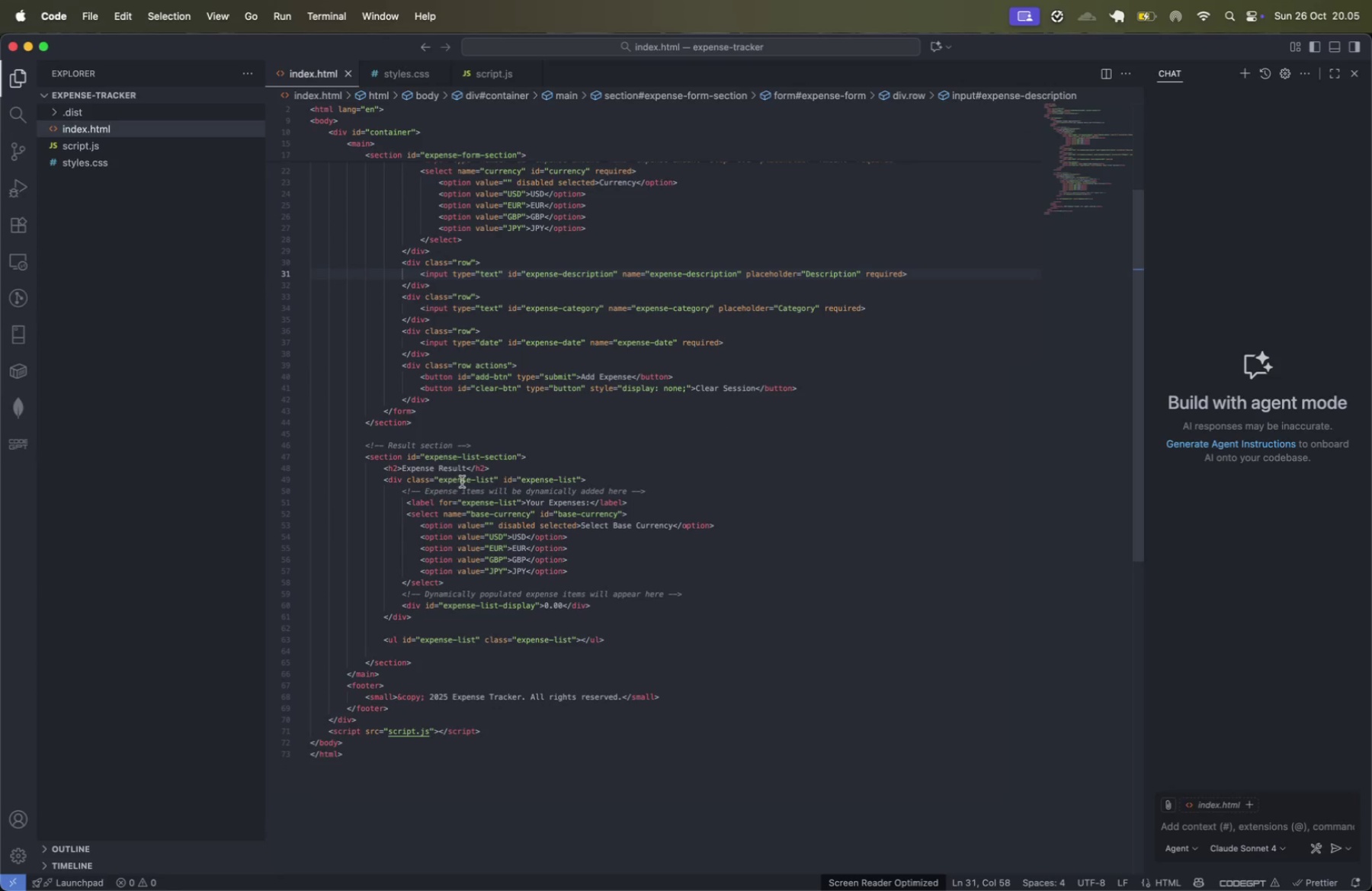 
scroll: coordinate [570, 373], scroll_direction: down, amount: 9.0
 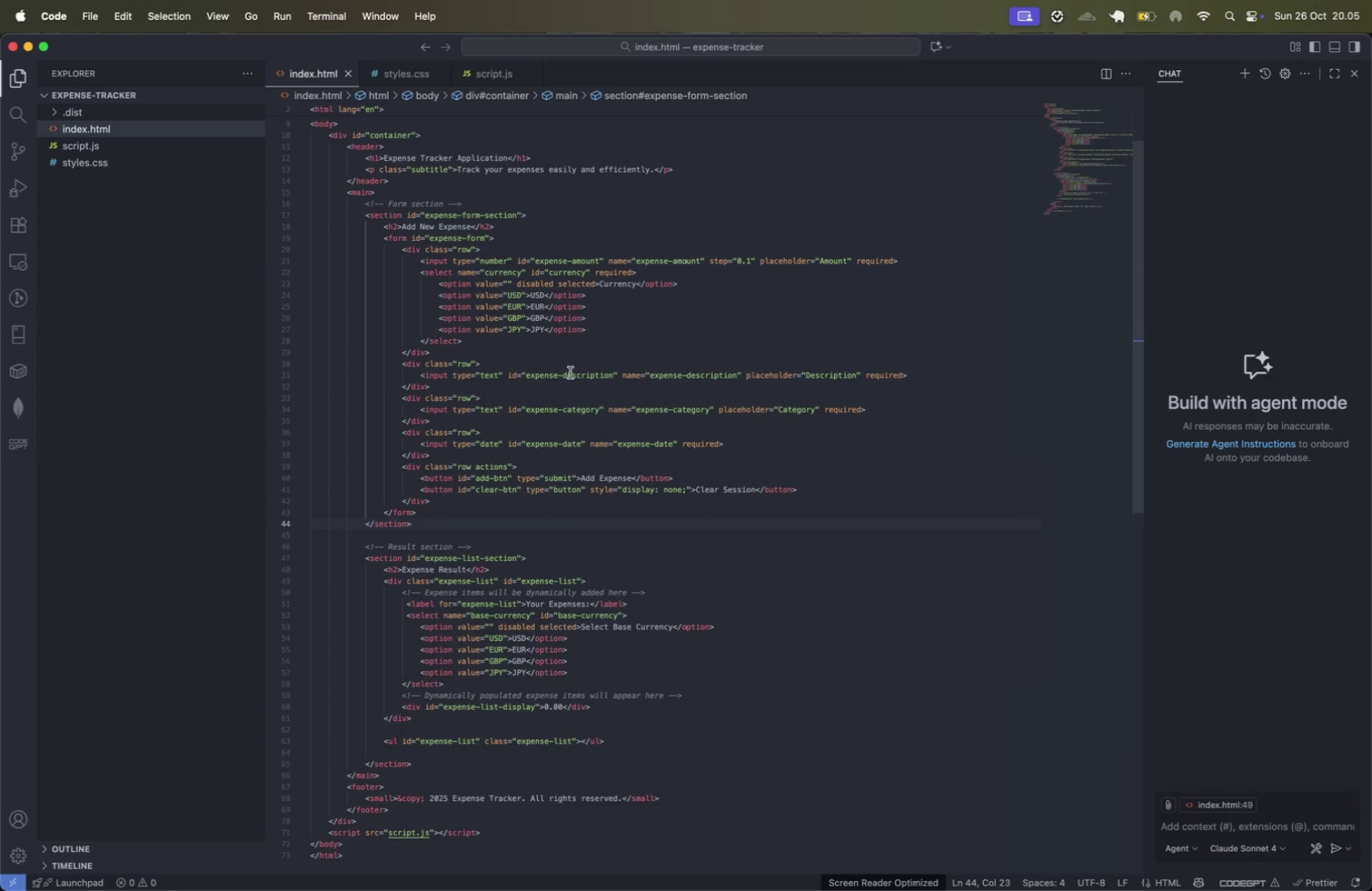 
double_click([462, 482])
 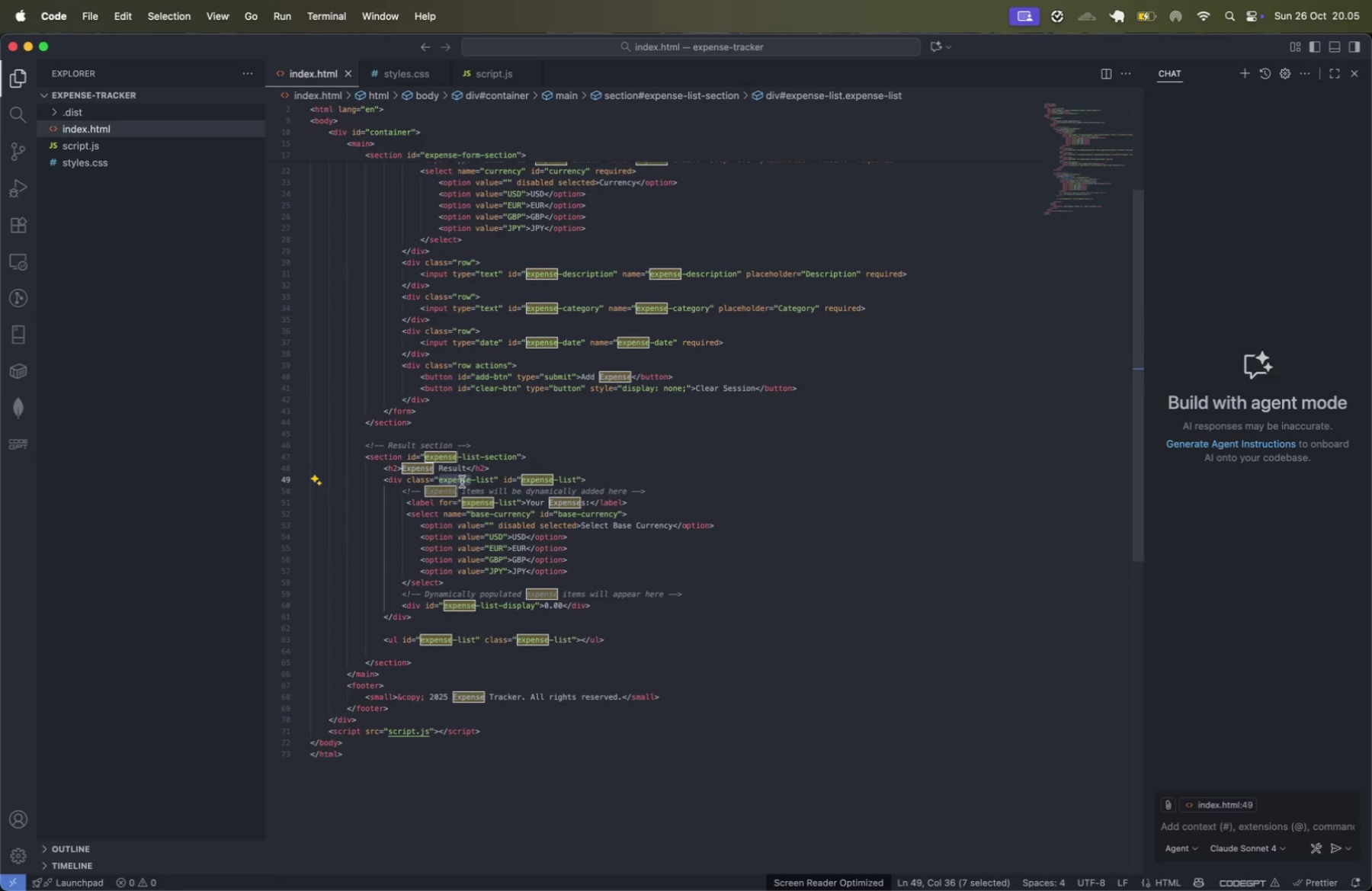 
key(Alt+ArrowRight)
 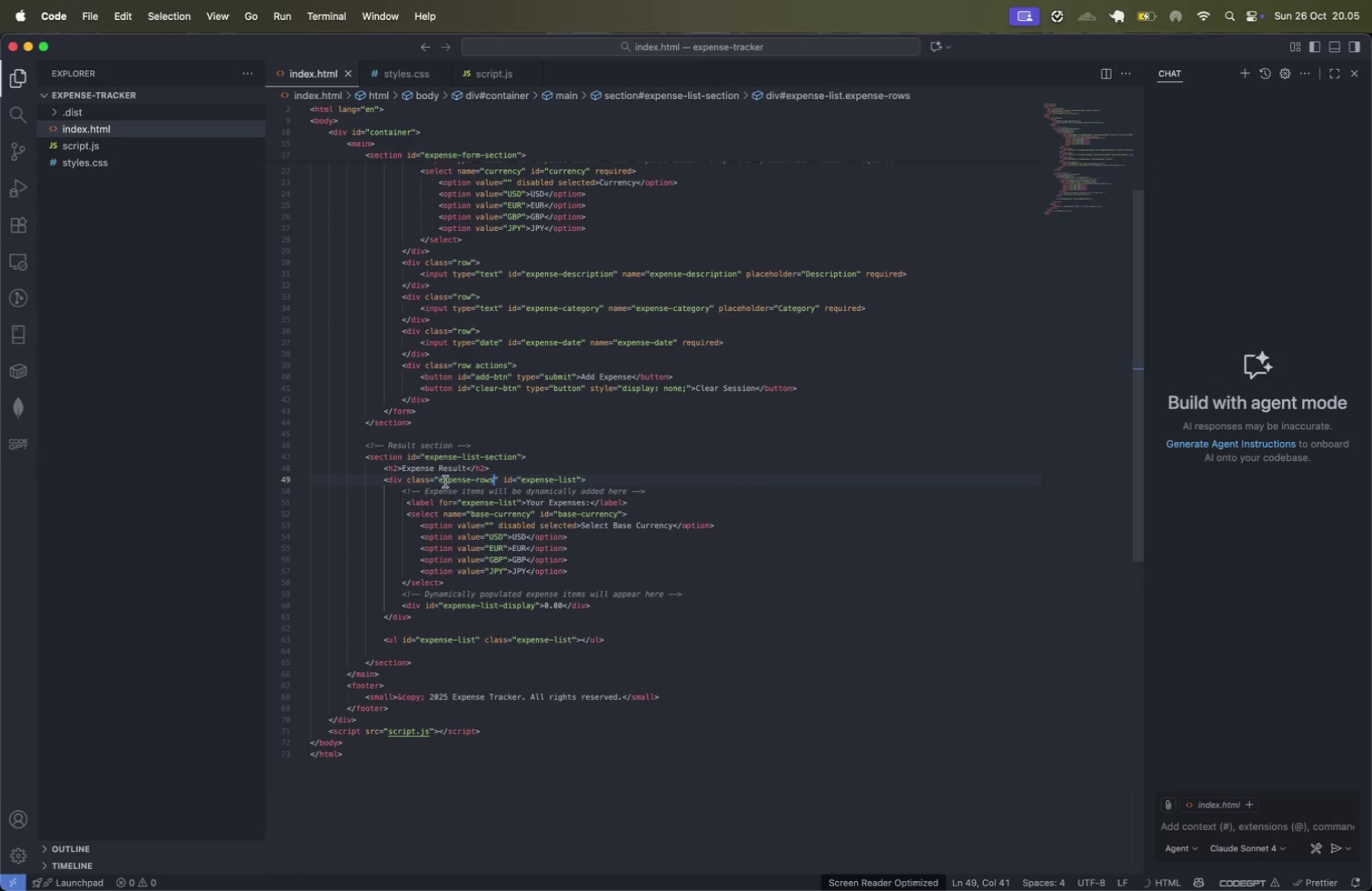 
key(Backspace)
key(Backspace)
key(Backspace)
key(Backspace)
type(rows)
 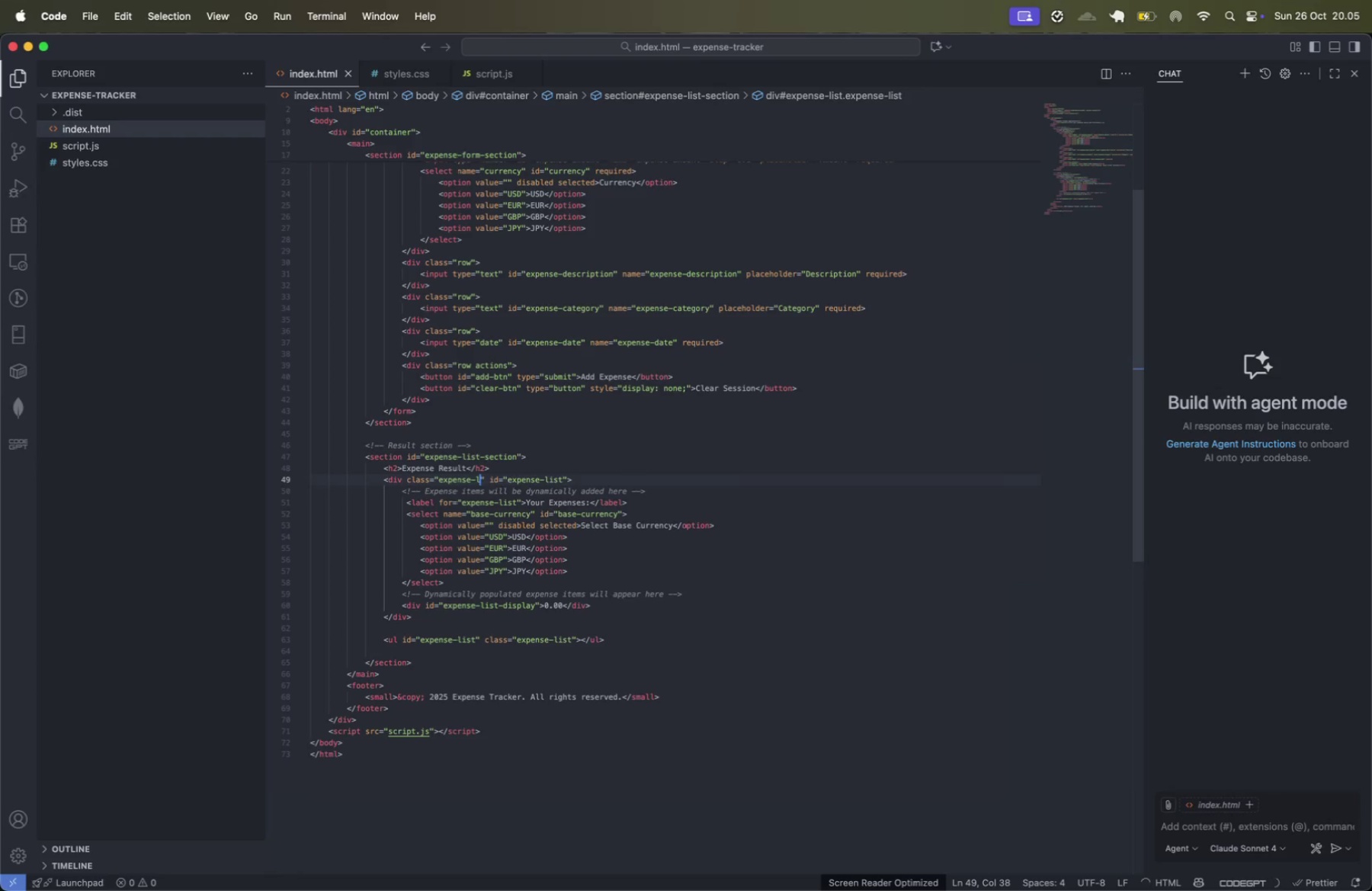 
double_click([484, 479])
 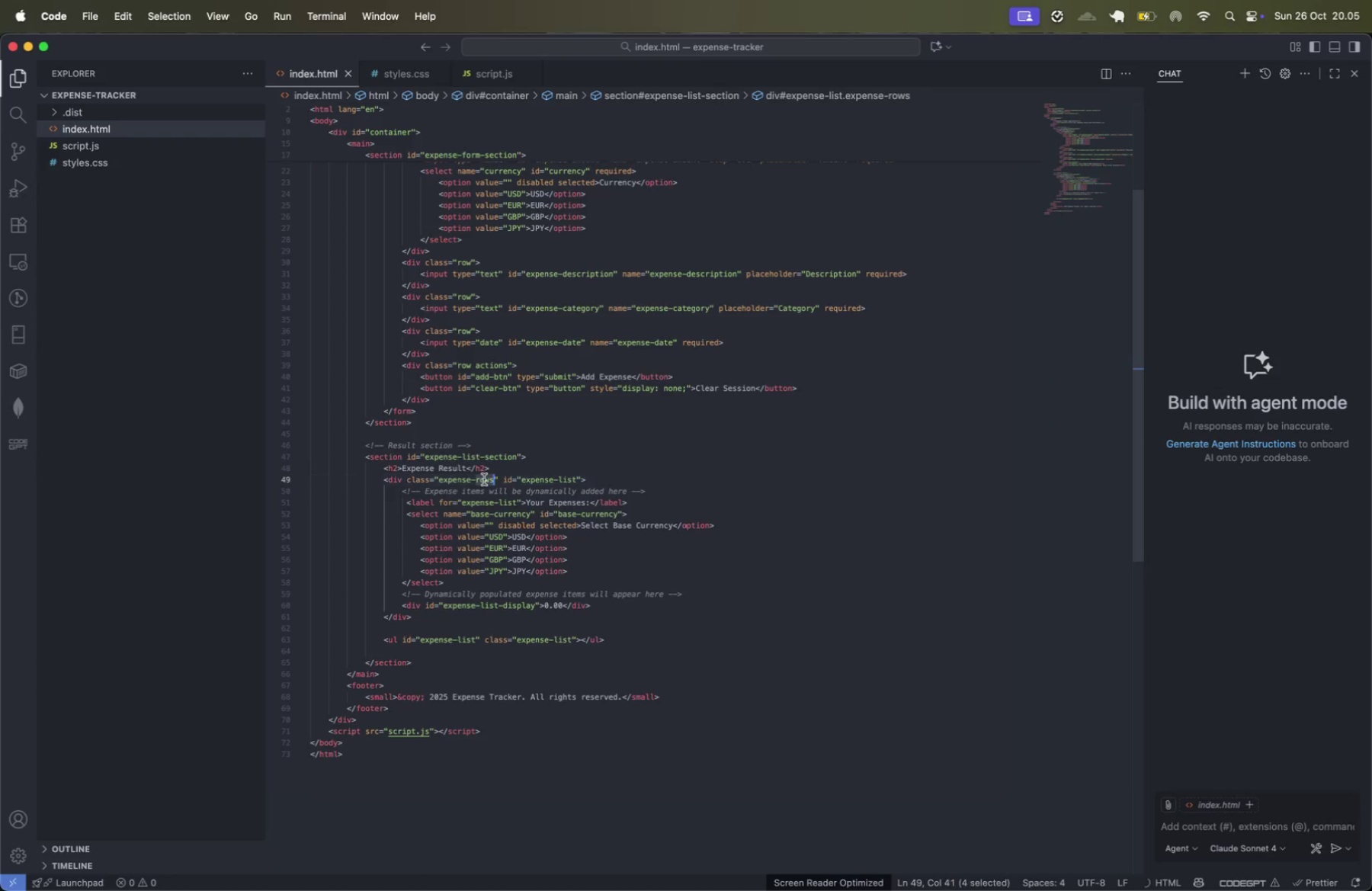 
key(Meta+CommandLeft)
 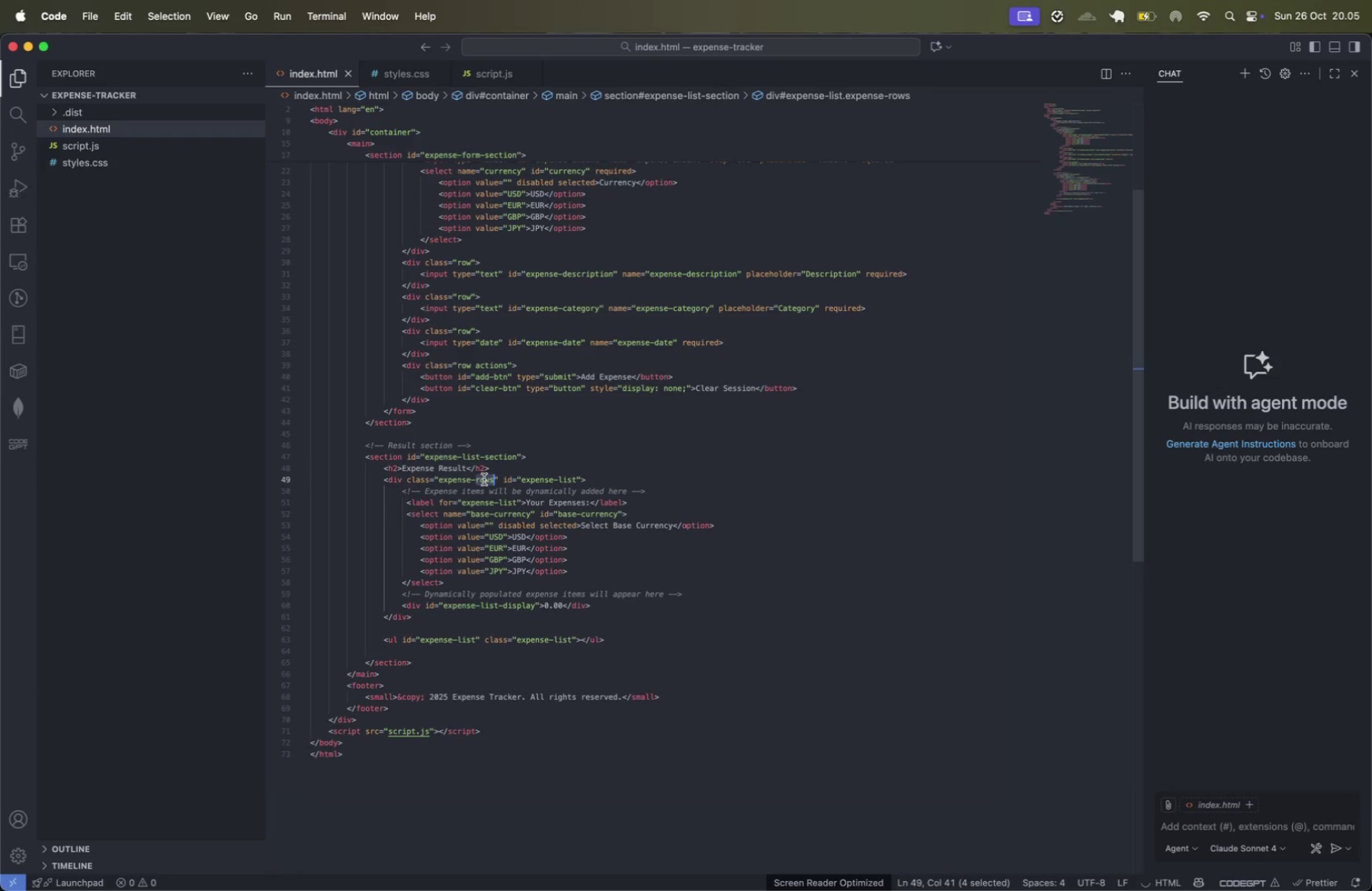 
key(Meta+C)
 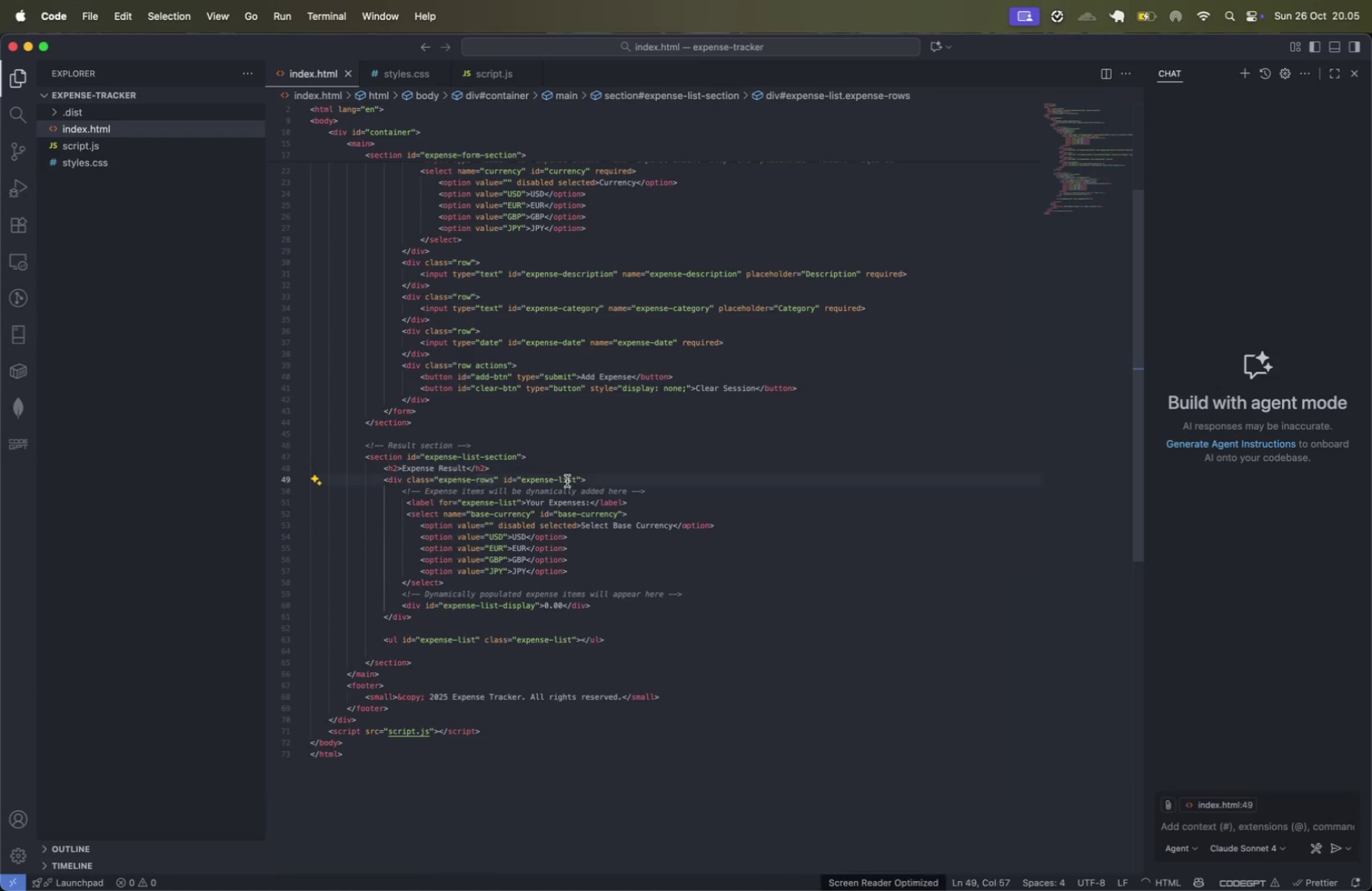 
double_click([567, 481])
 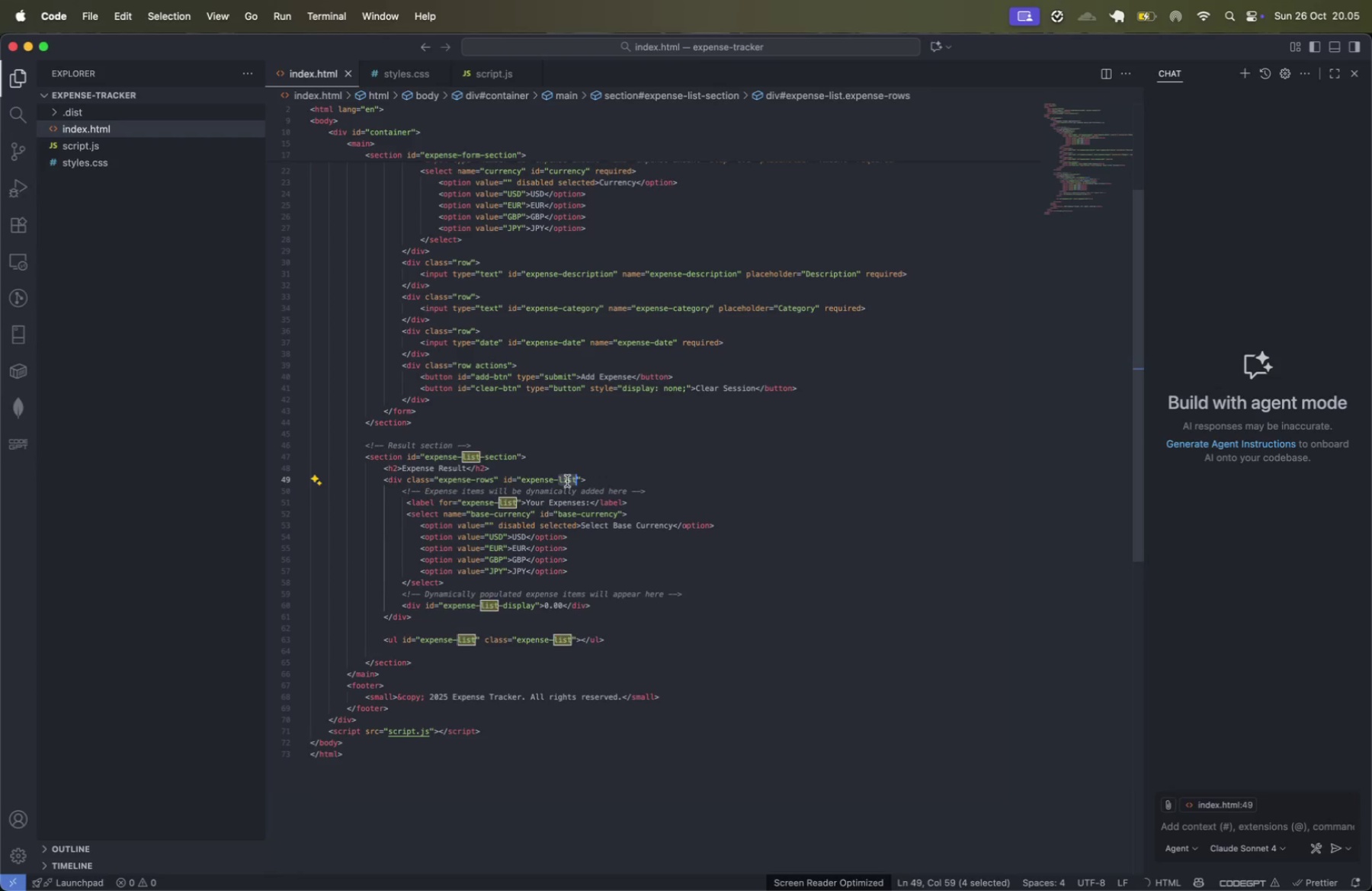 
key(Meta+CommandLeft)
 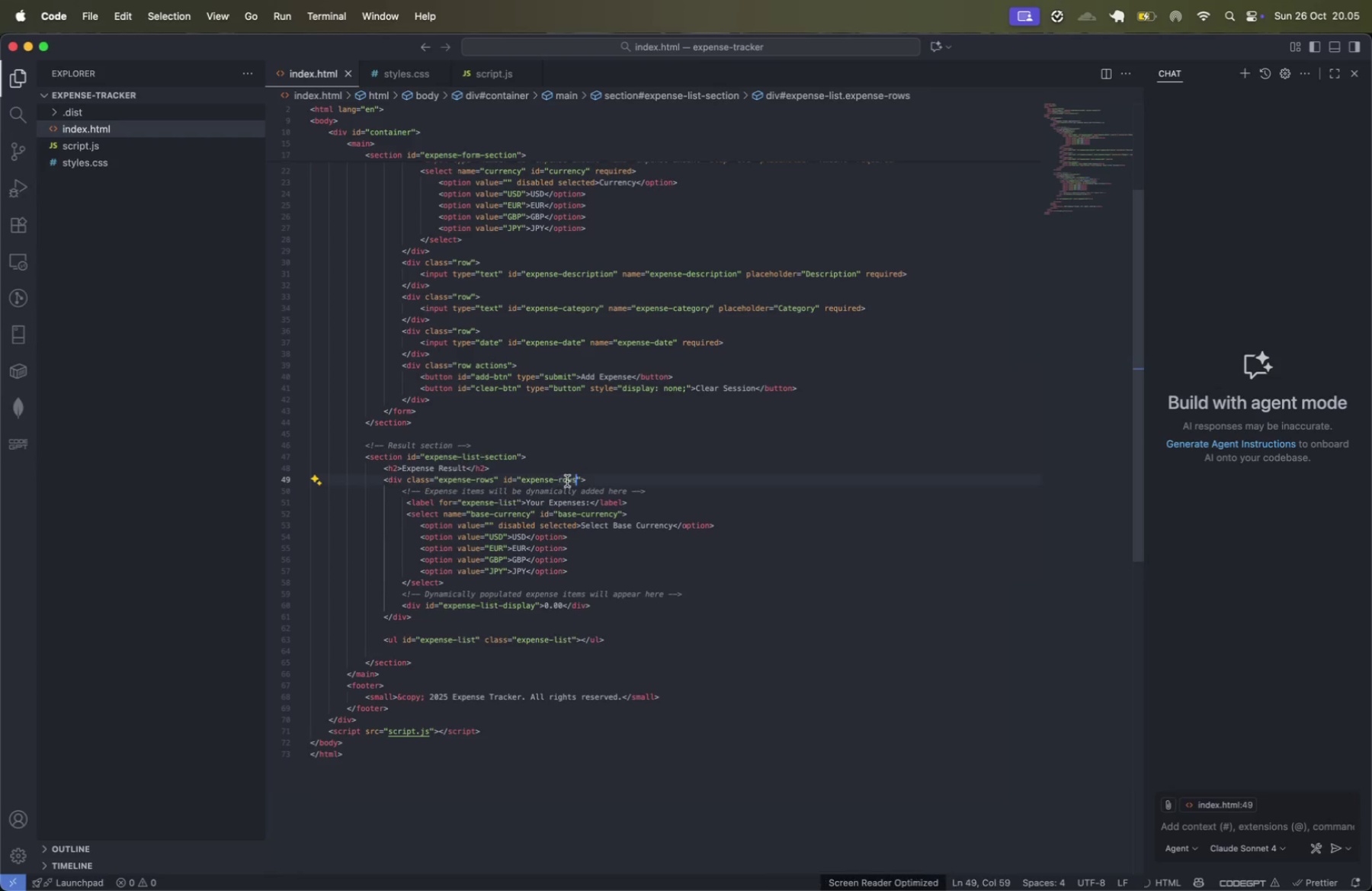 
key(Meta+V)
 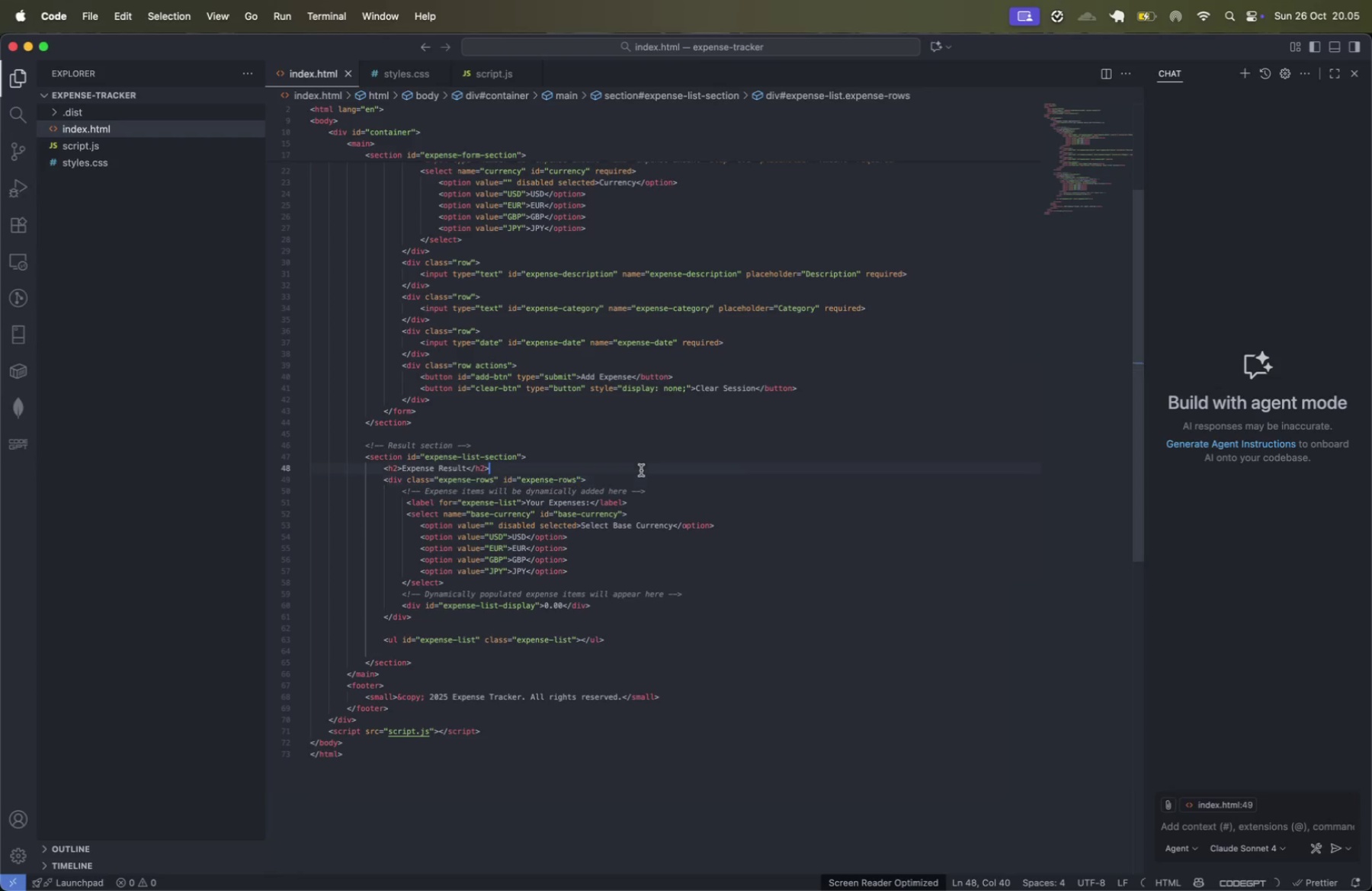 
key(Meta+CommandLeft)
 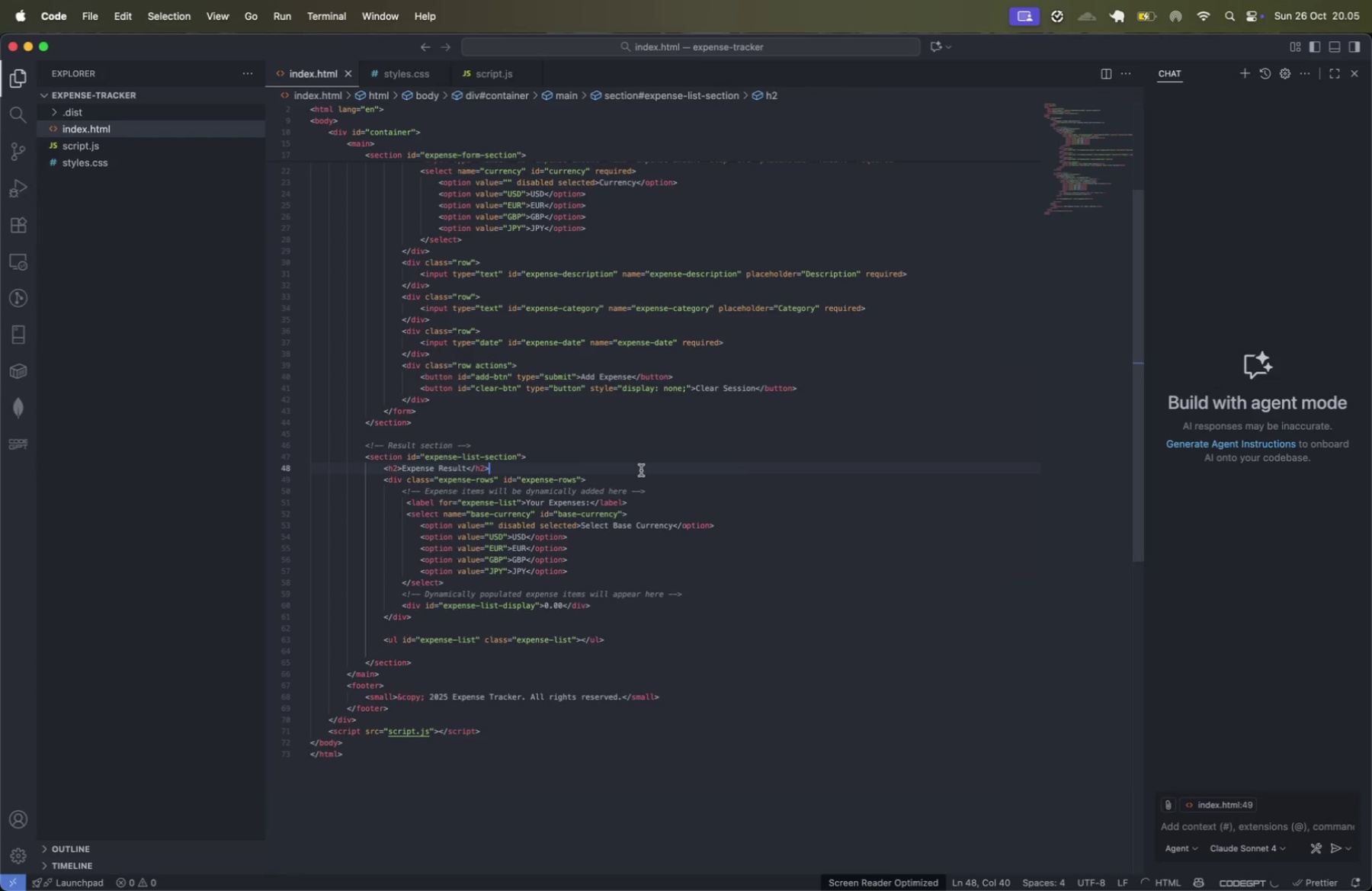 
key(Meta+S)
 